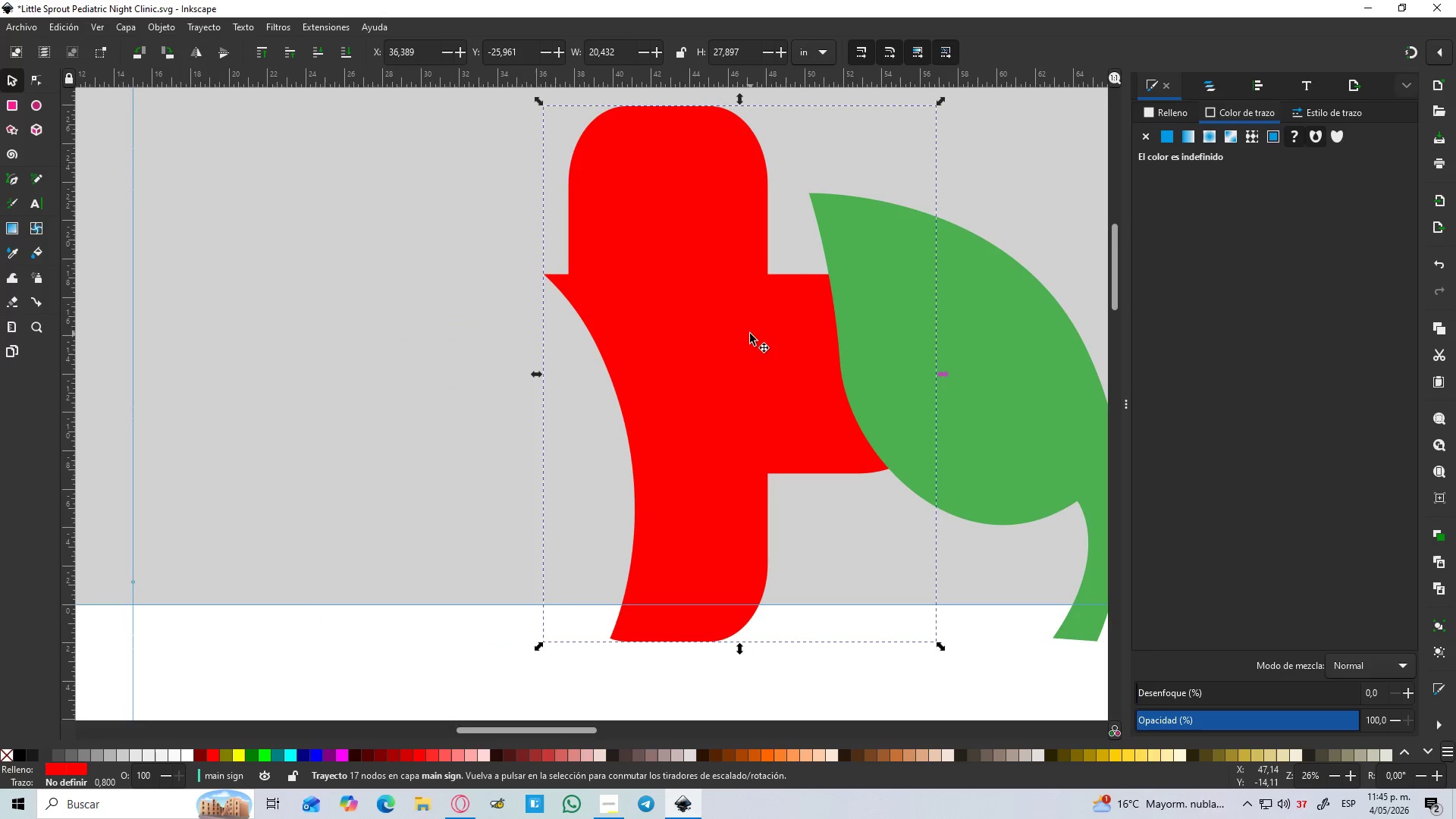 
hold_key(key=ControlLeft, duration=0.52)
scroll: coordinate [750, 334], scroll_direction: down, amount: 2.0
 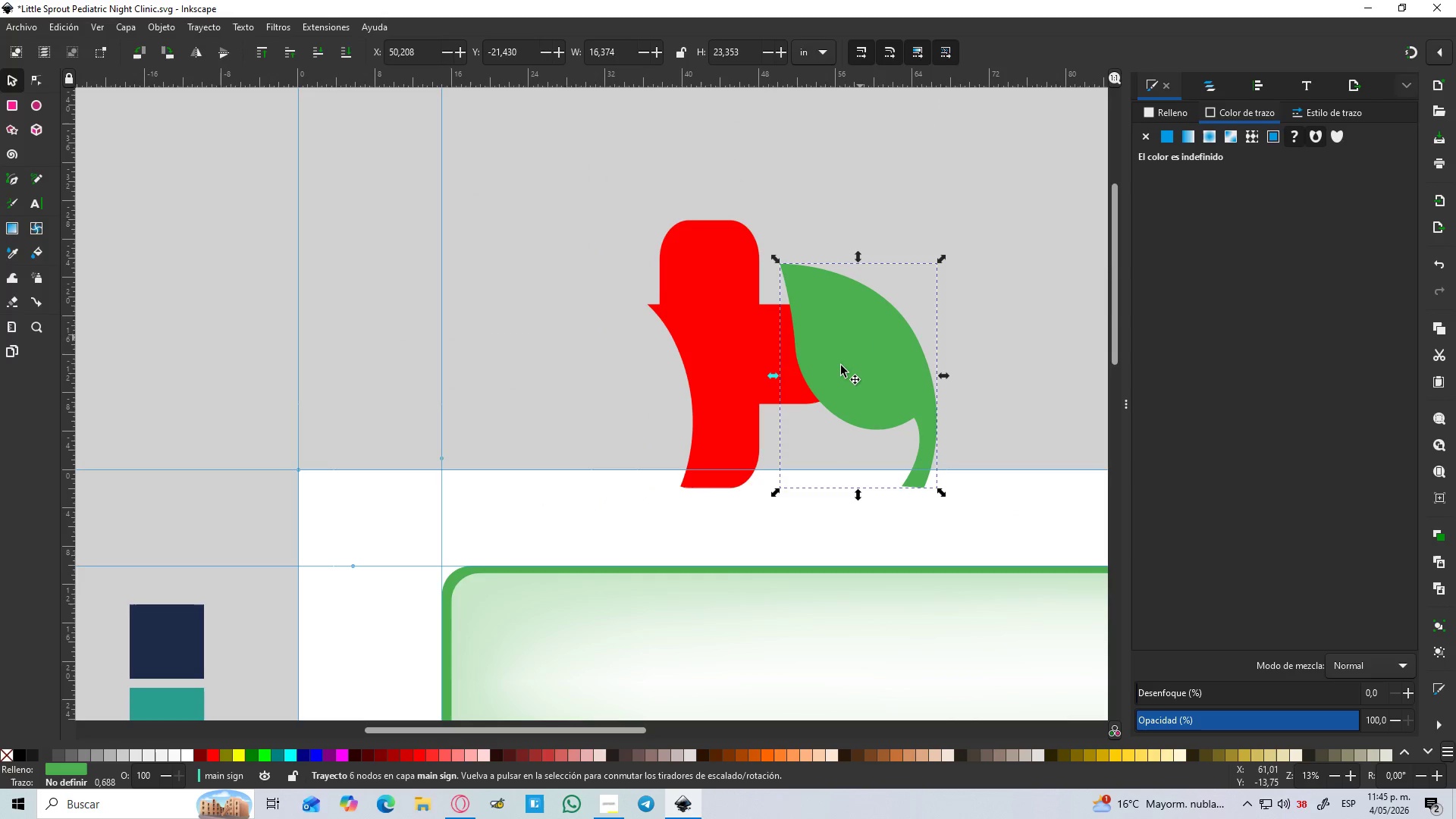 
hold_key(key=ControlLeft, duration=1.5)
left_click_drag(start_coordinate=[851, 364], to_coordinate=[588, 378])
 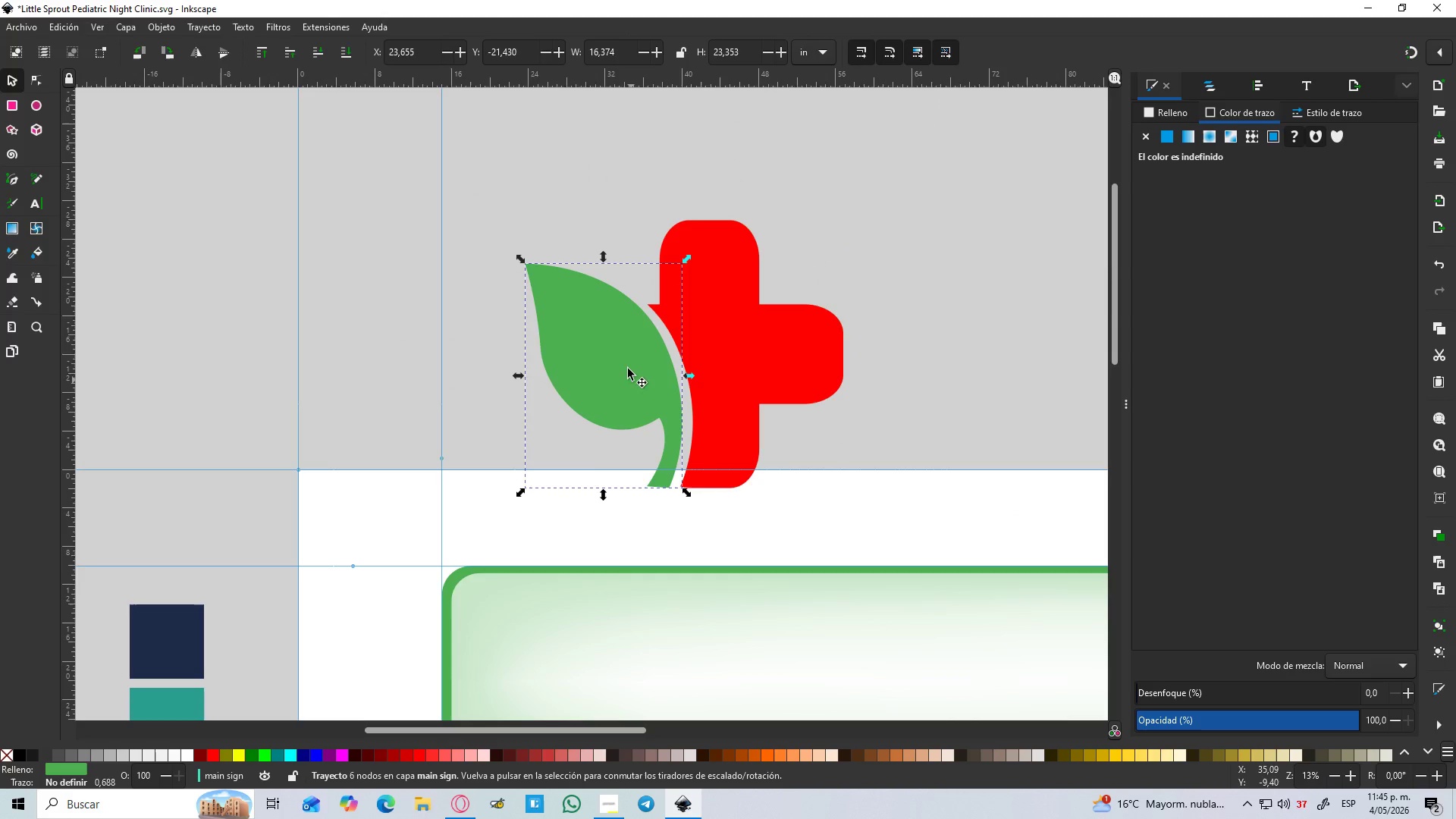 
hold_key(key=ControlLeft, duration=1.51)
 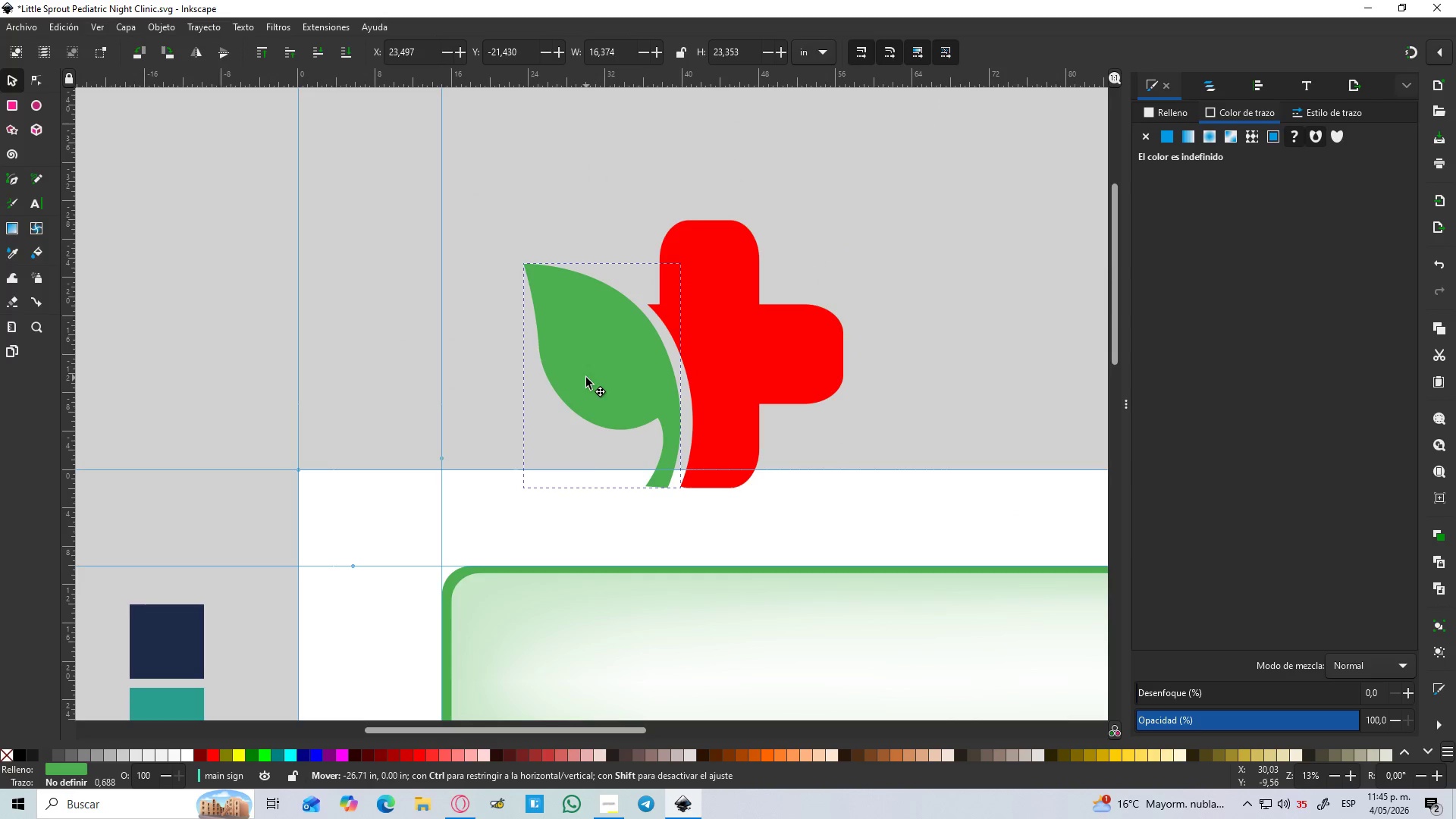 
hold_key(key=ControlLeft, duration=1.14)
 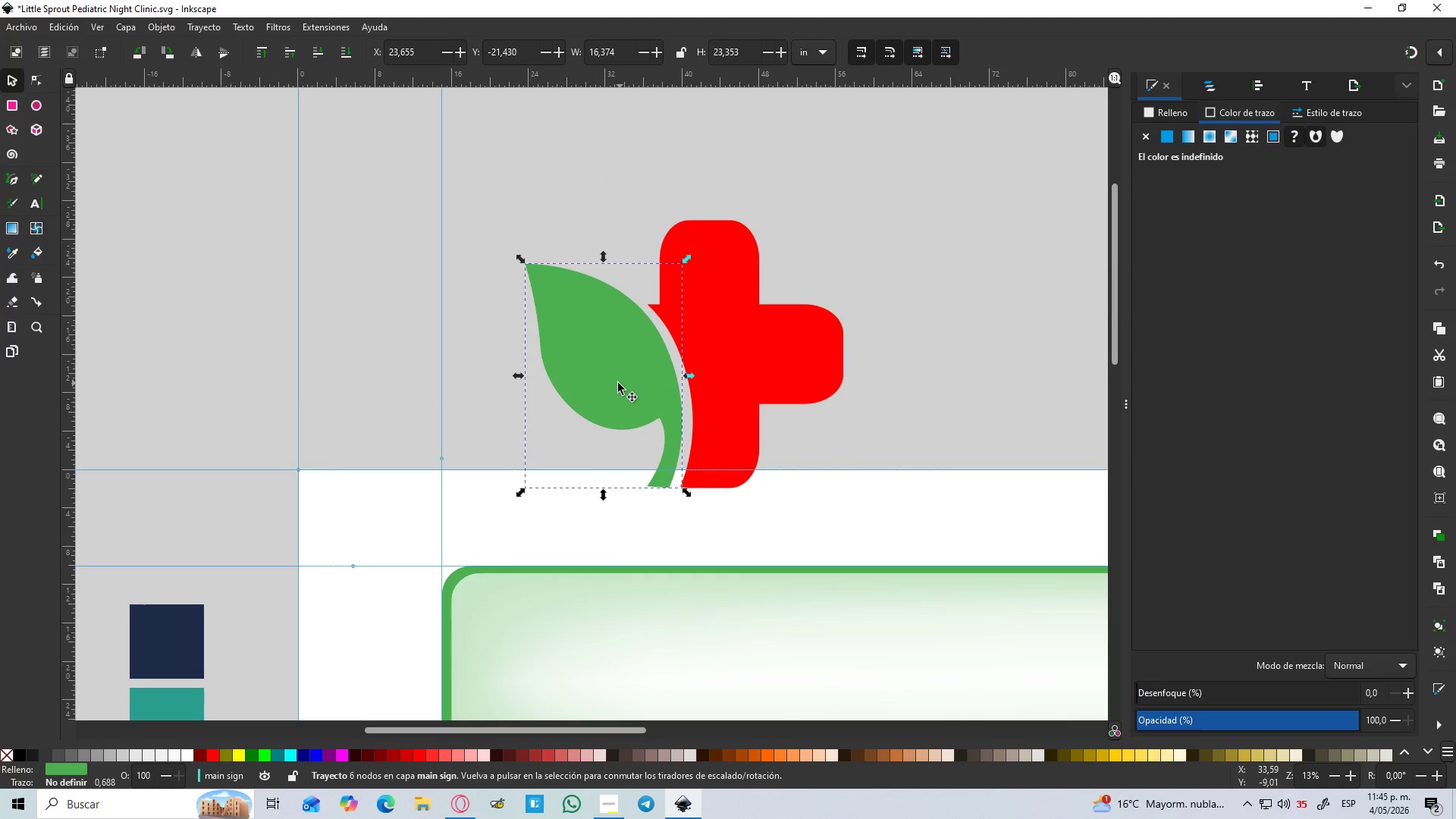 
hold_key(key=ControlLeft, duration=1.5)
scroll: coordinate [672, 417], scroll_direction: up, amount: 3.0
 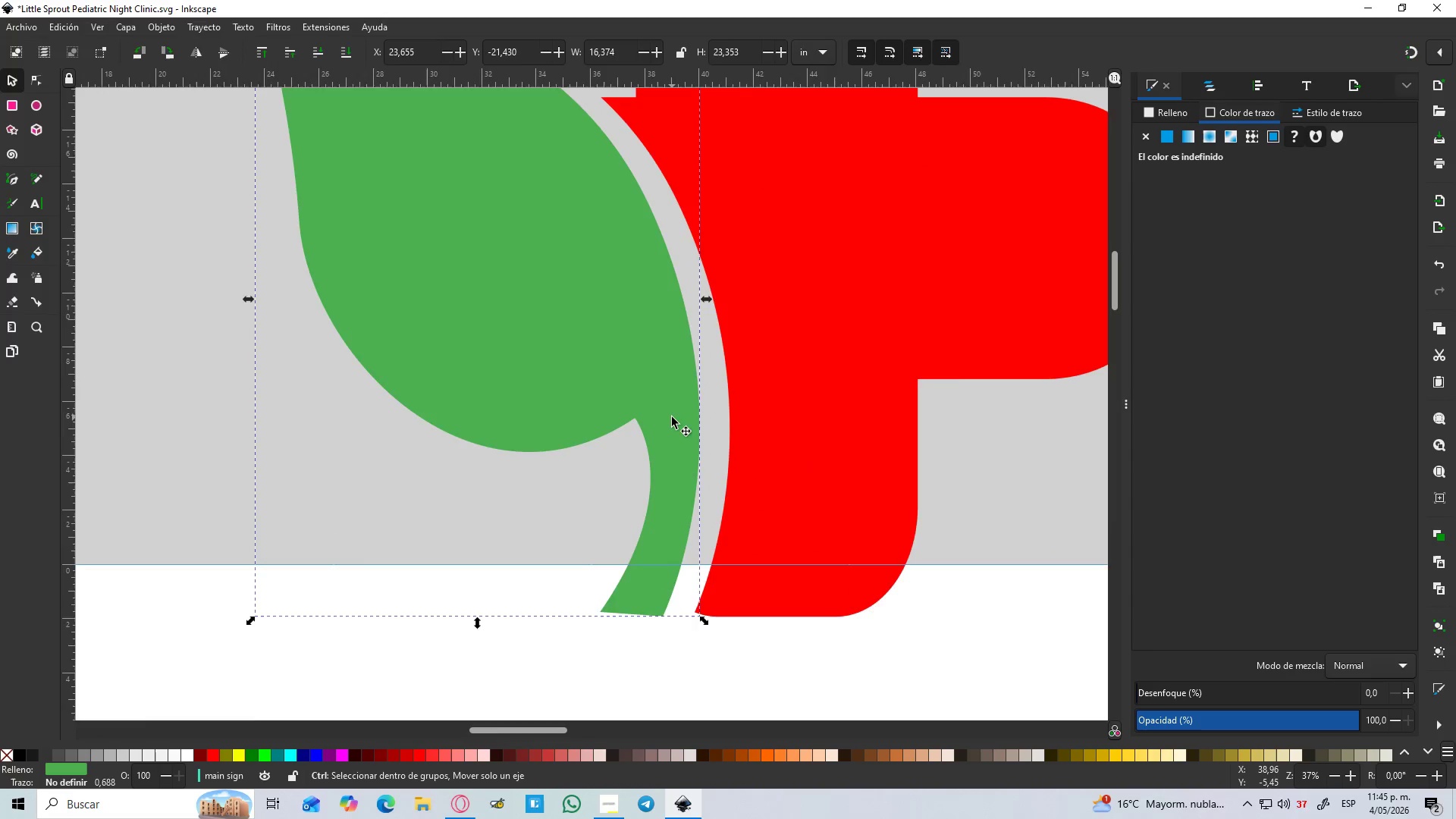 
hold_key(key=ControlLeft, duration=1.52)
 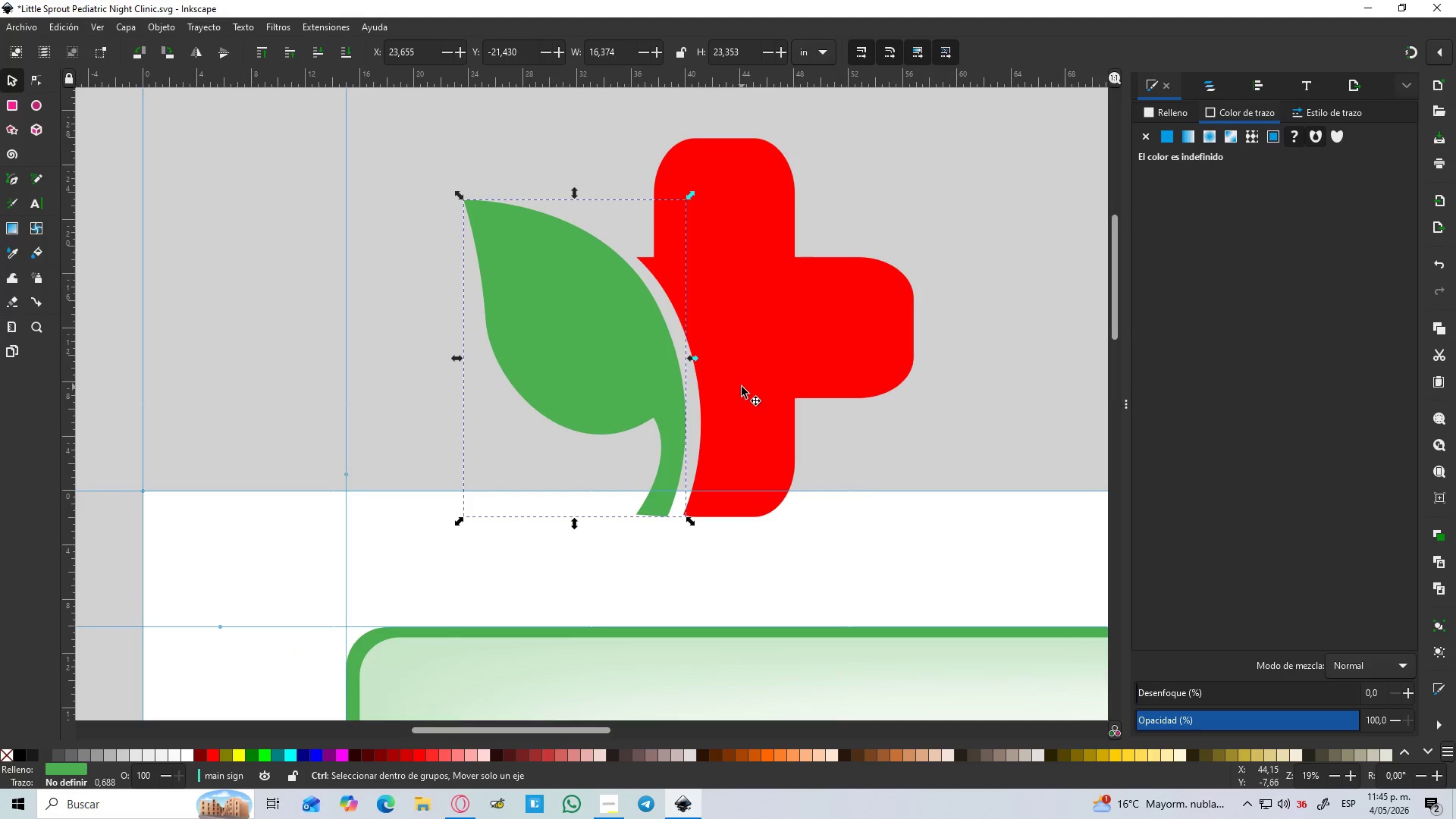 
scroll: coordinate [672, 417], scroll_direction: down, amount: 4.0
 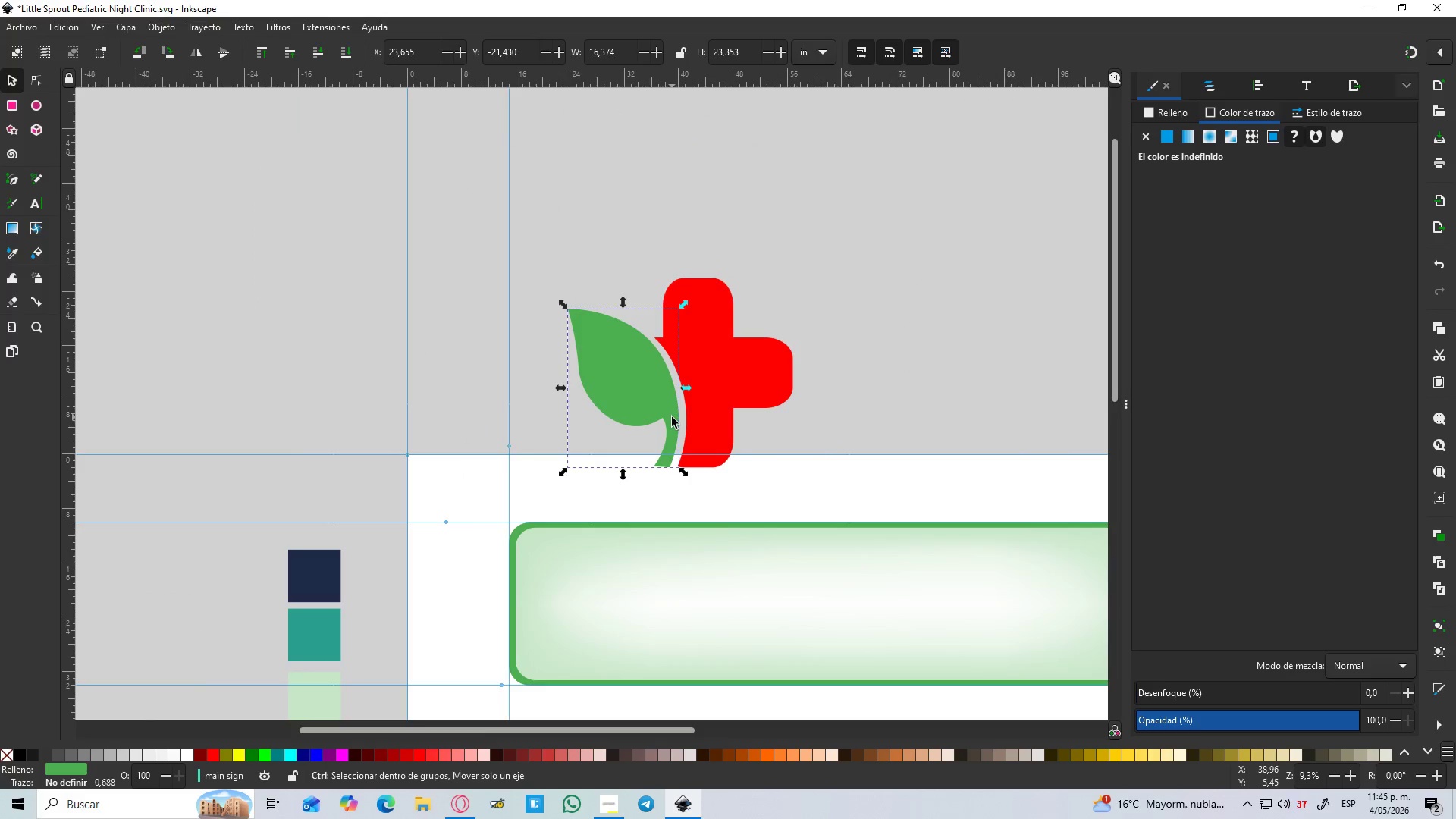 
scroll: coordinate [672, 417], scroll_direction: up, amount: 2.0
 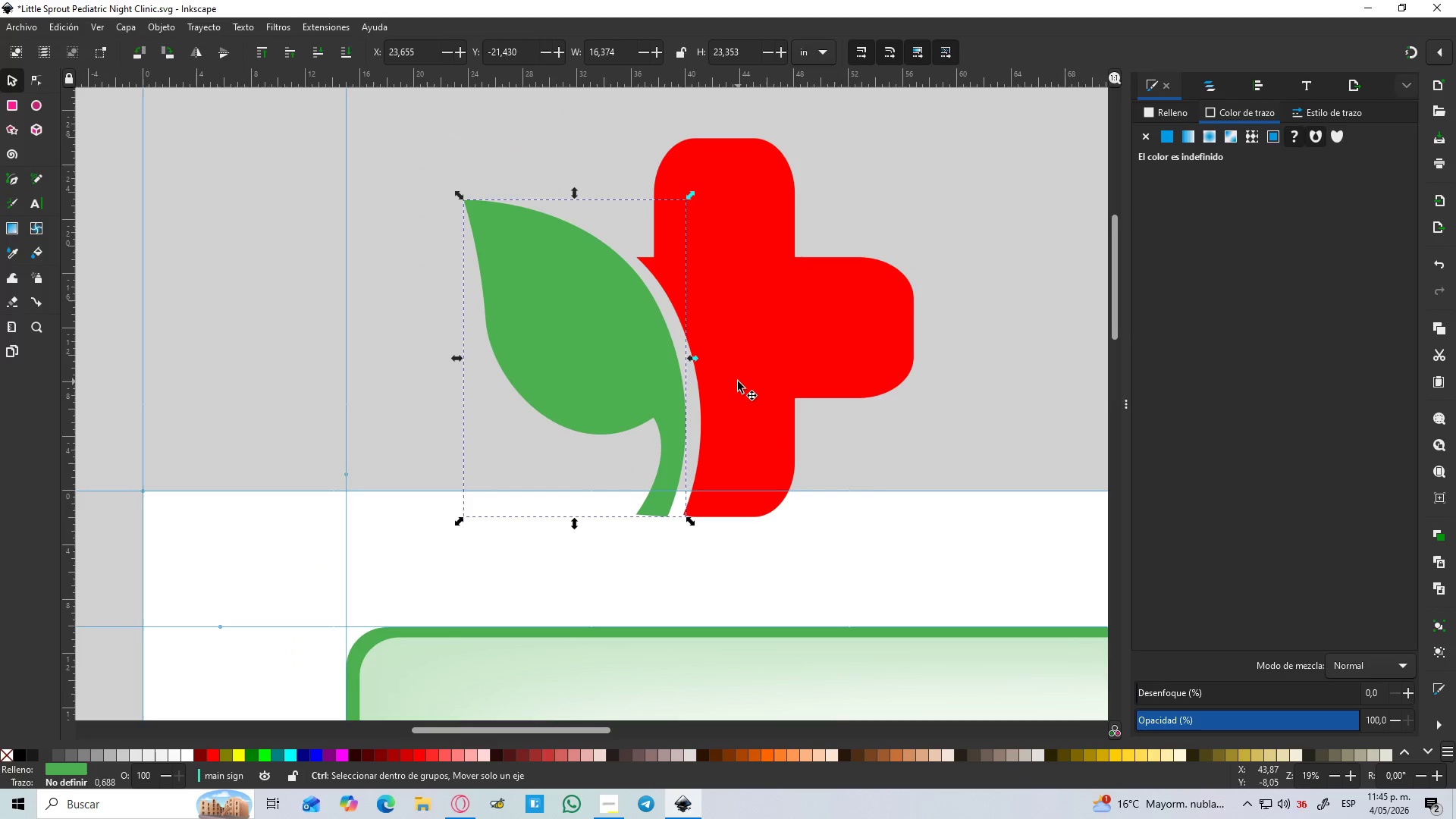 
hold_key(key=ControlLeft, duration=0.75)
 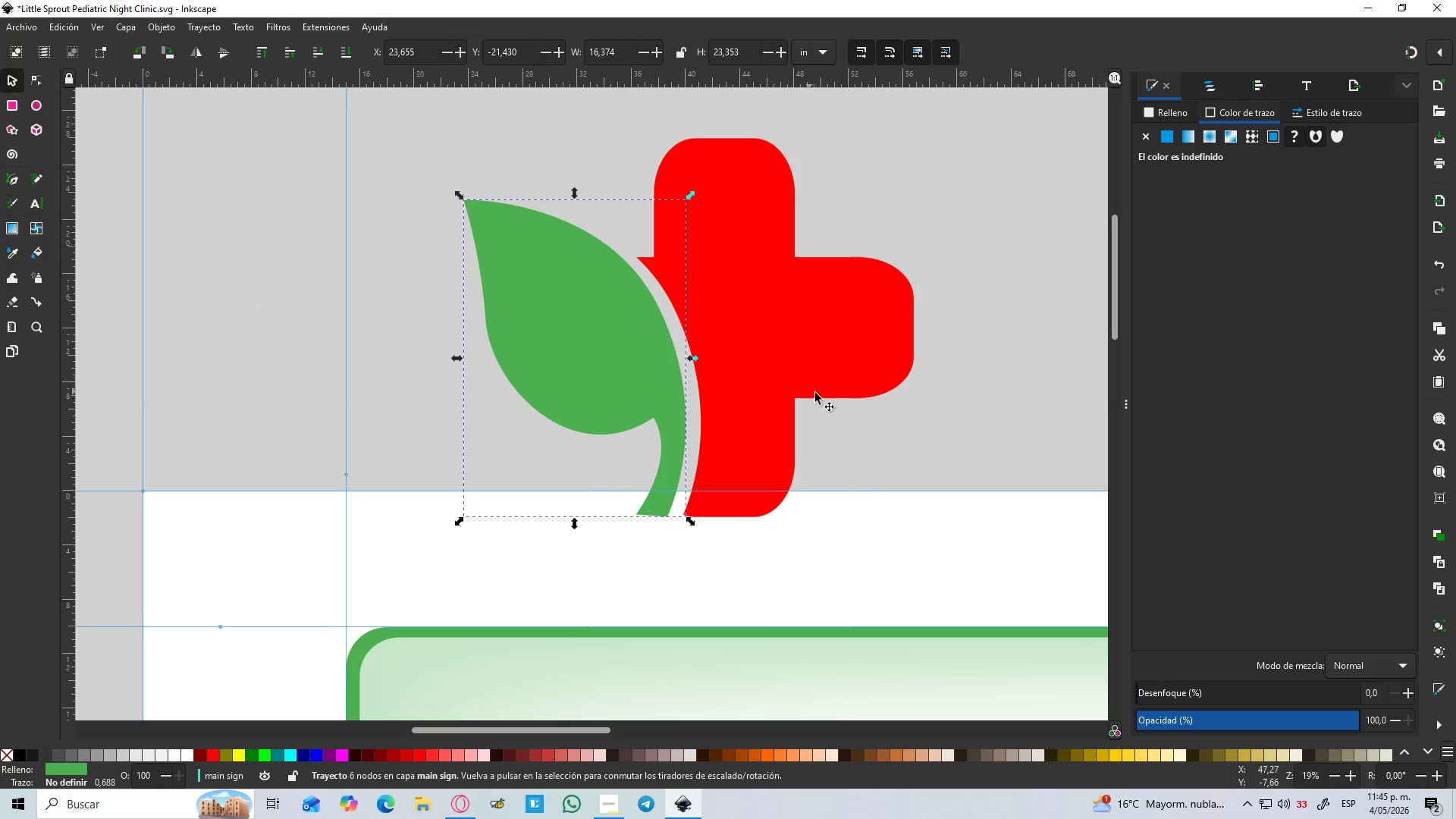 
left_click([837, 312])
 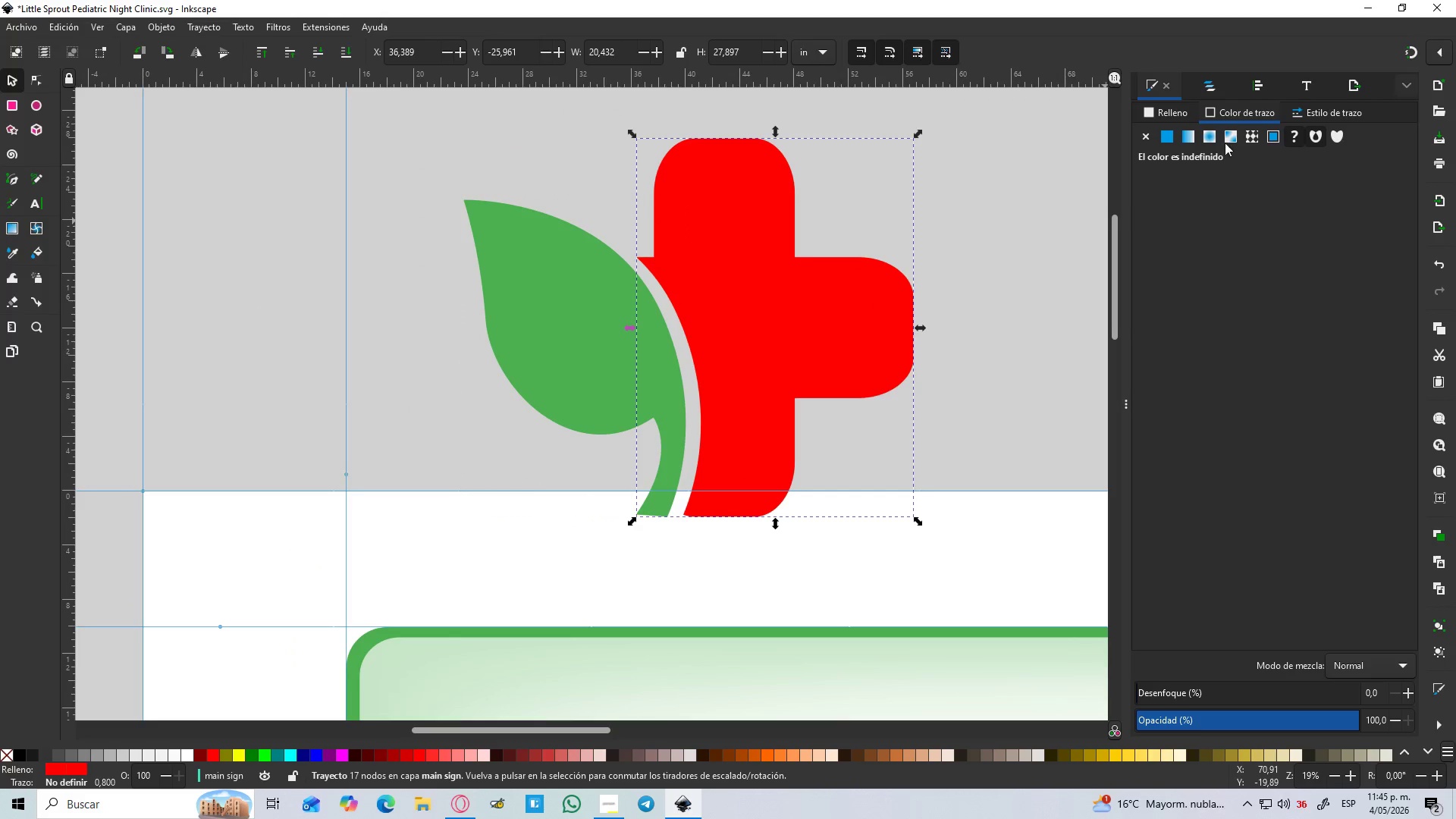 
left_click([1204, 75])
 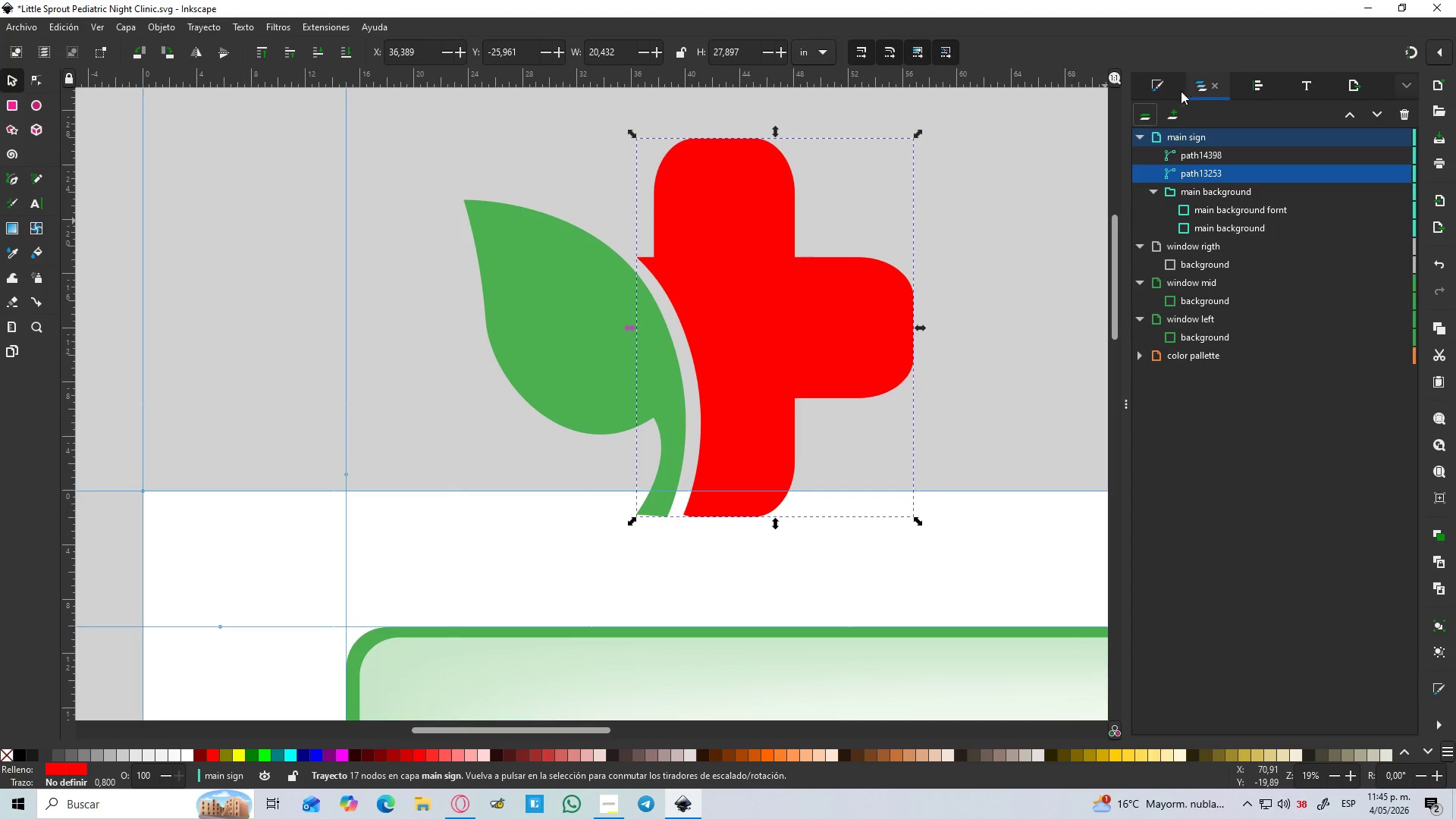 
left_click([1157, 84])
 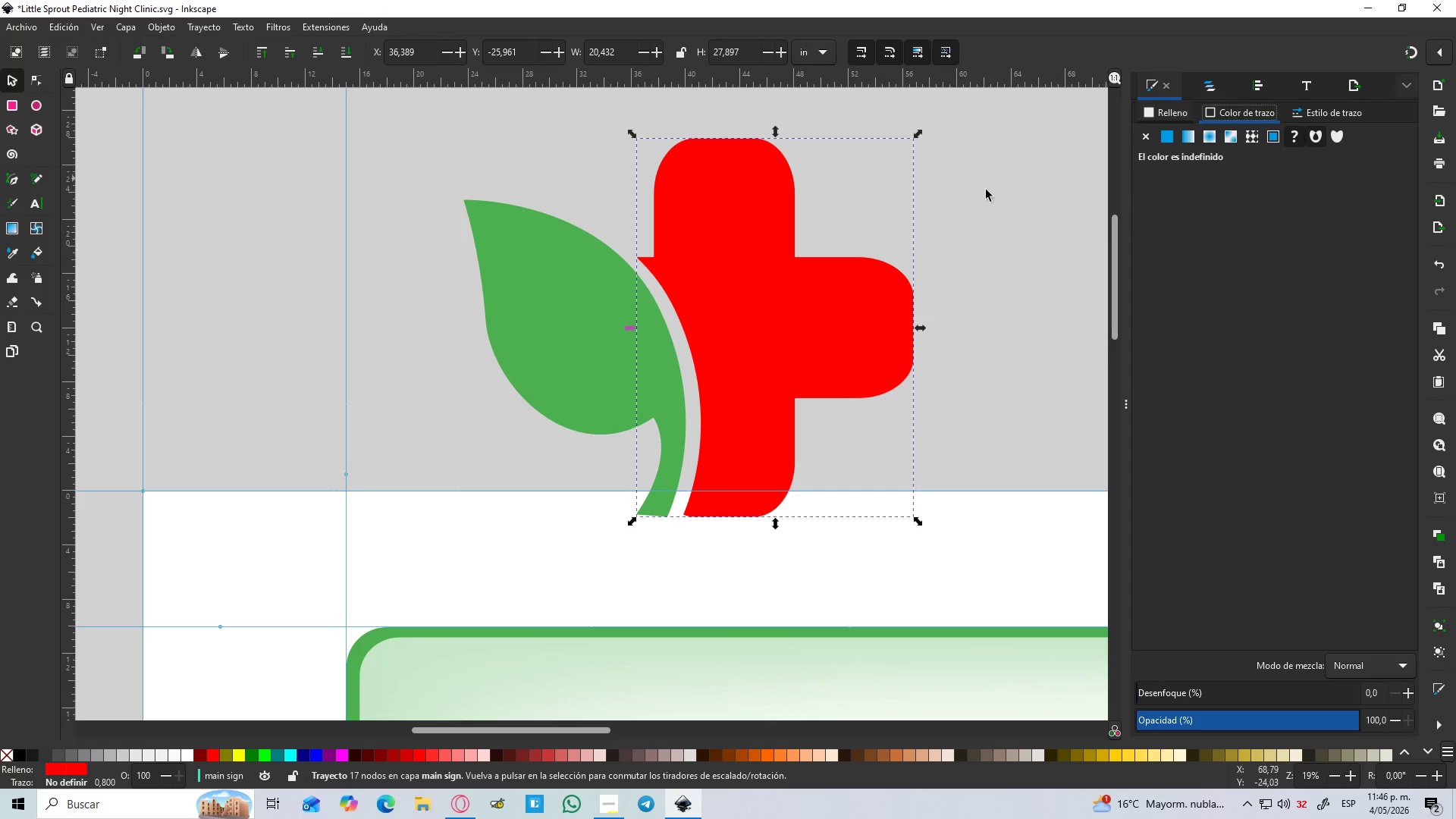 
wait(6.66)
 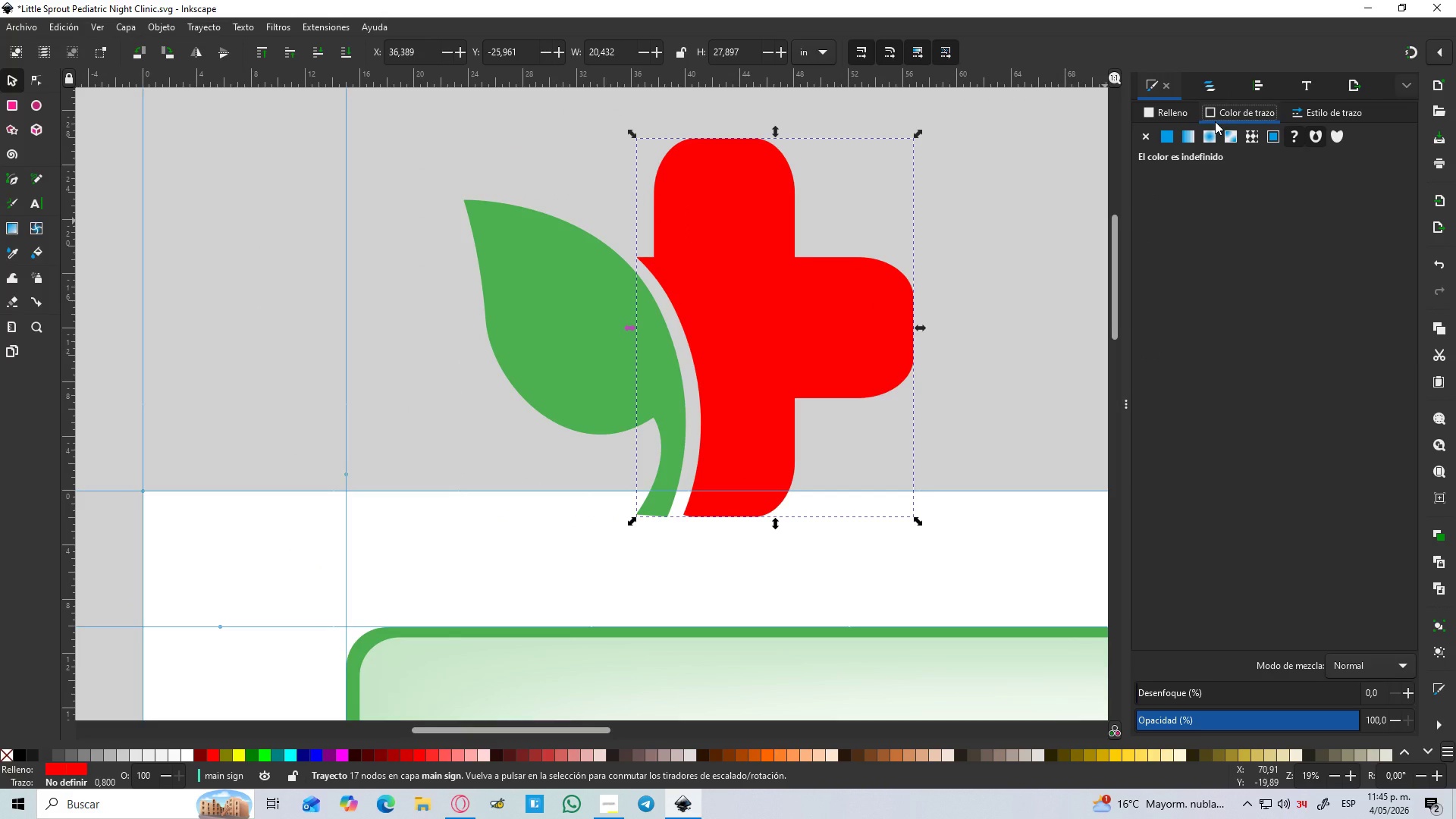 
hold_key(key=ShiftLeft, duration=0.94)
 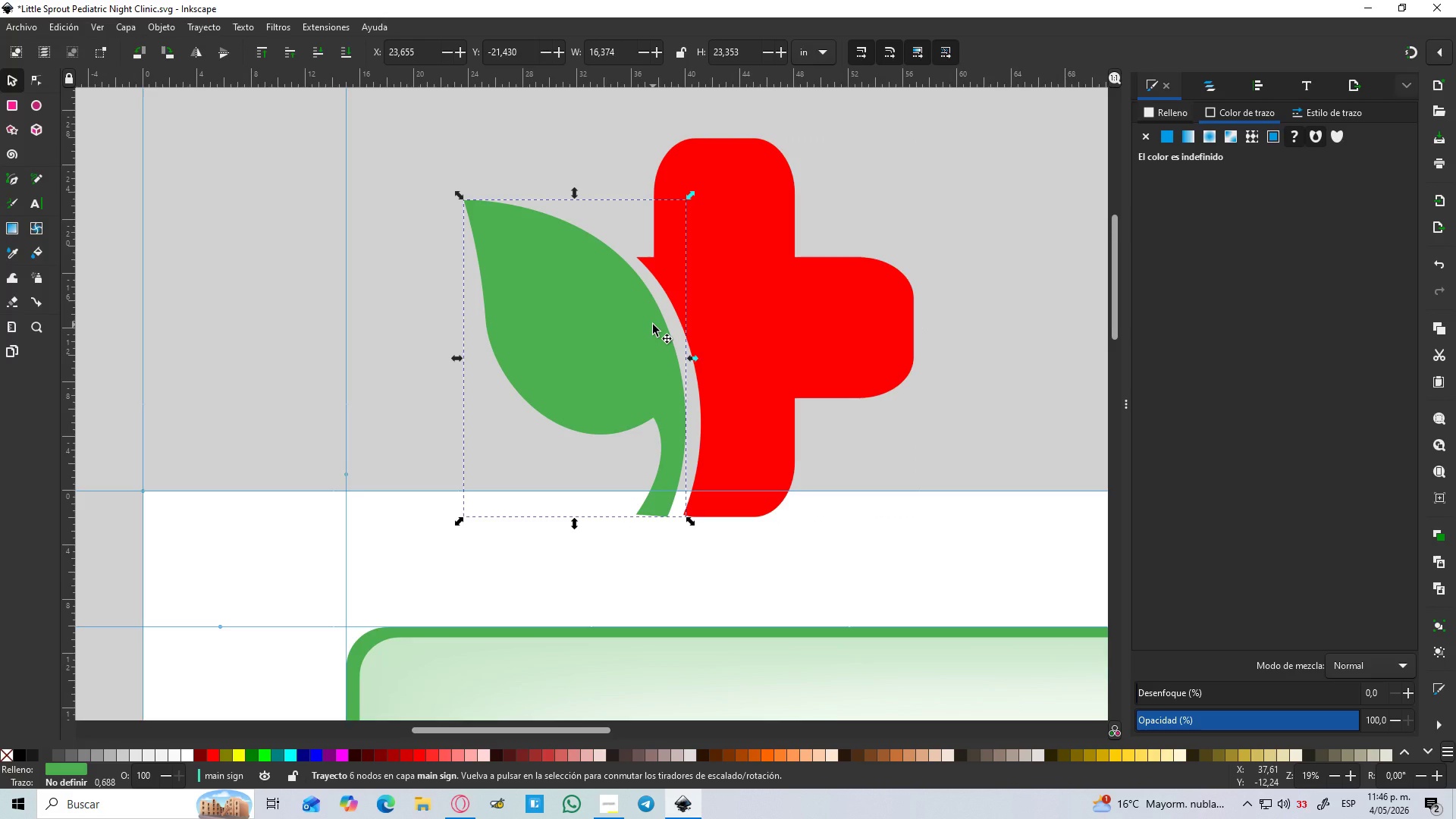 
hold_key(key=ControlLeft, duration=1.23)
scroll: coordinate [697, 337], scroll_direction: up, amount: 2.0
 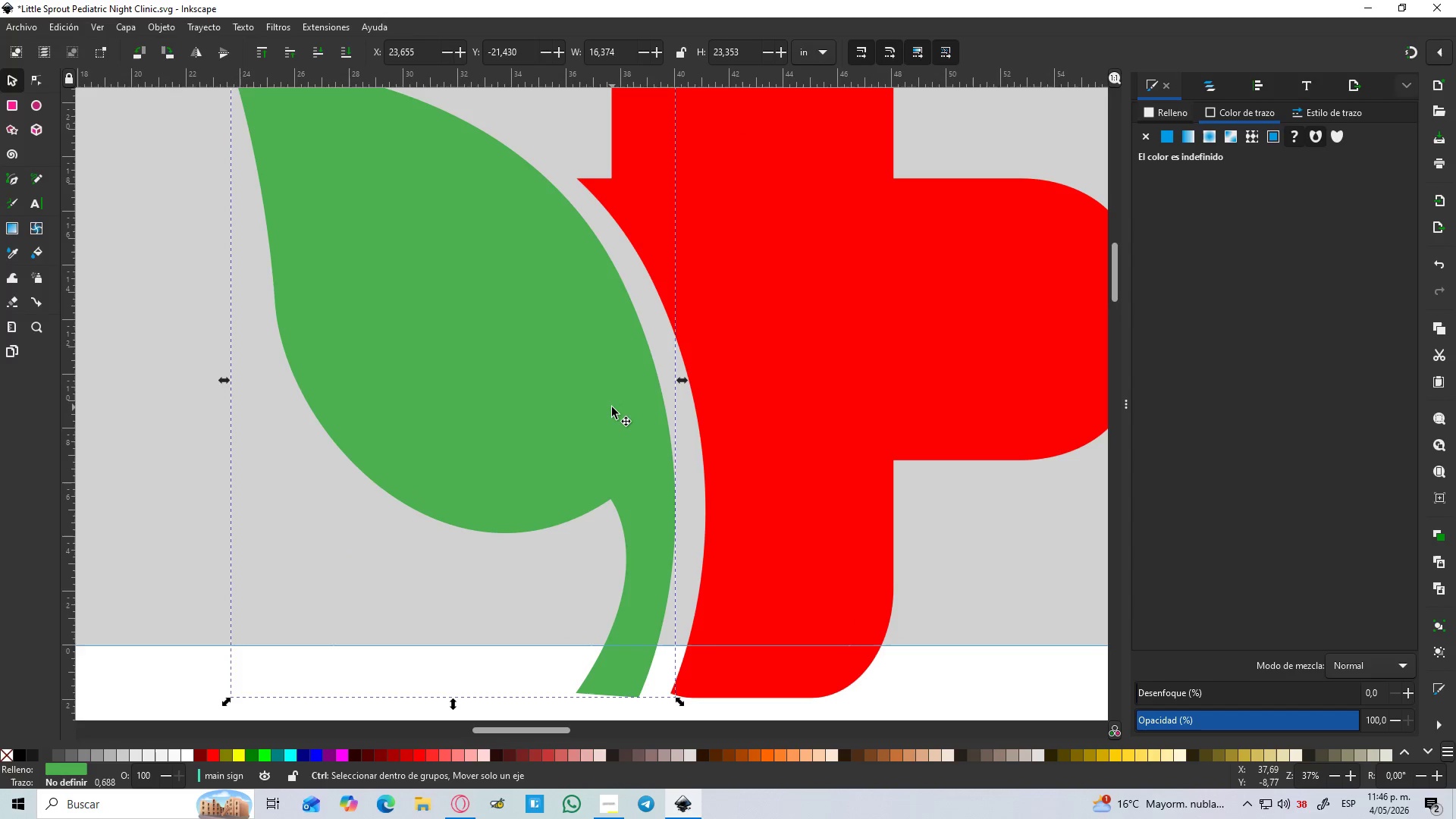 
left_click_drag(start_coordinate=[612, 407], to_coordinate=[654, 414])
 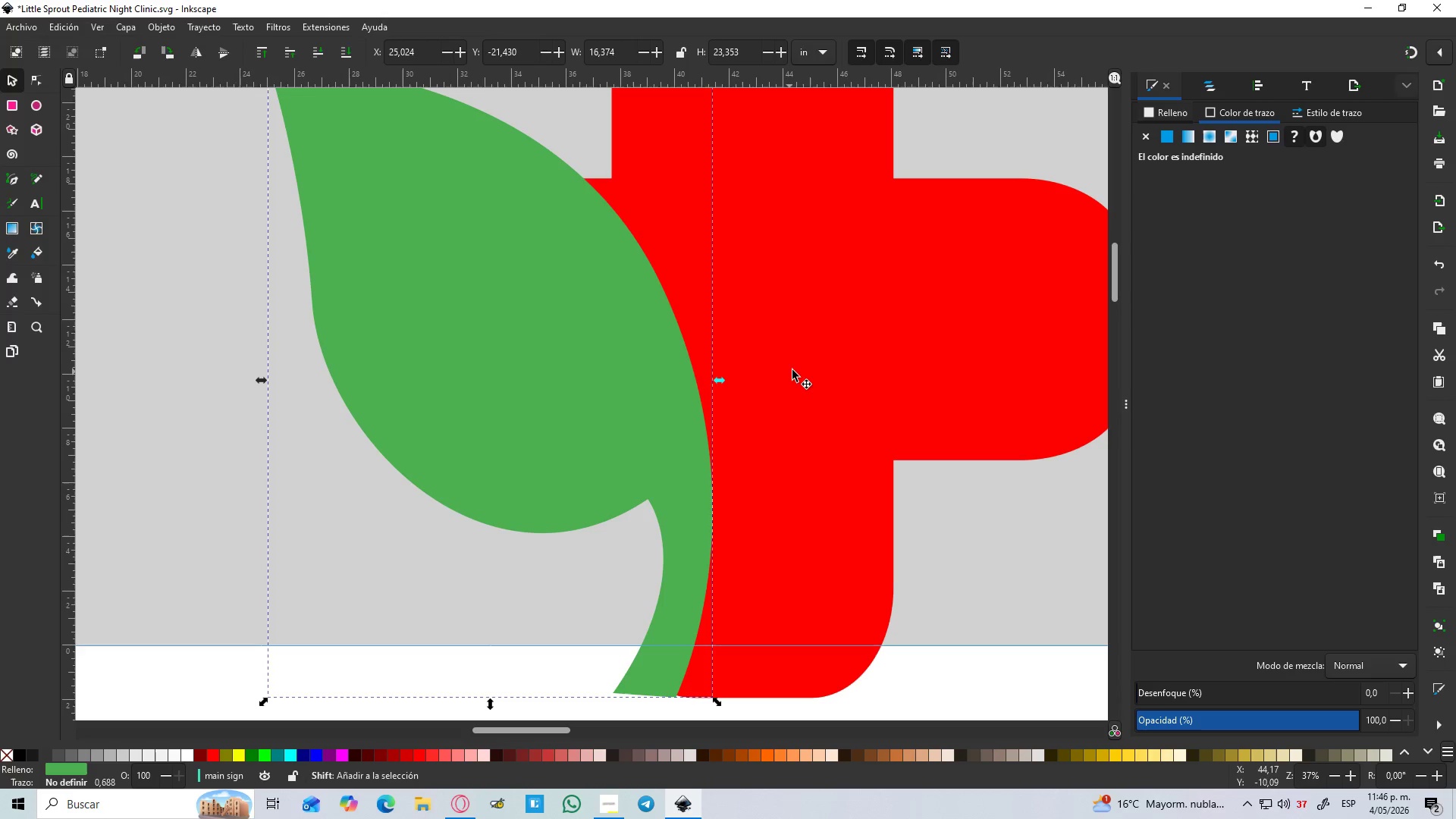 
hold_key(key=ControlLeft, duration=1.5)
 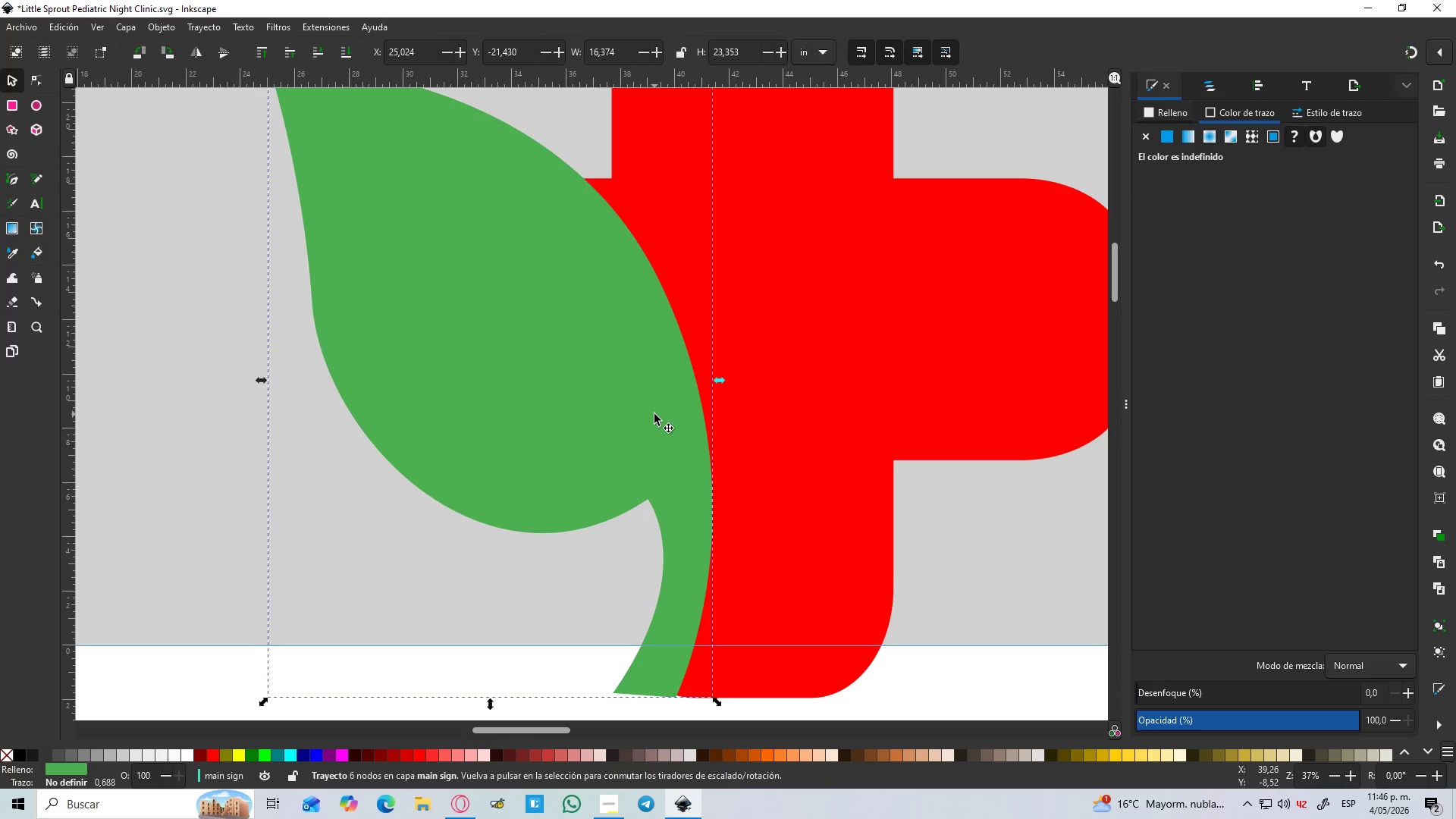 
key(Control+ControlLeft)
 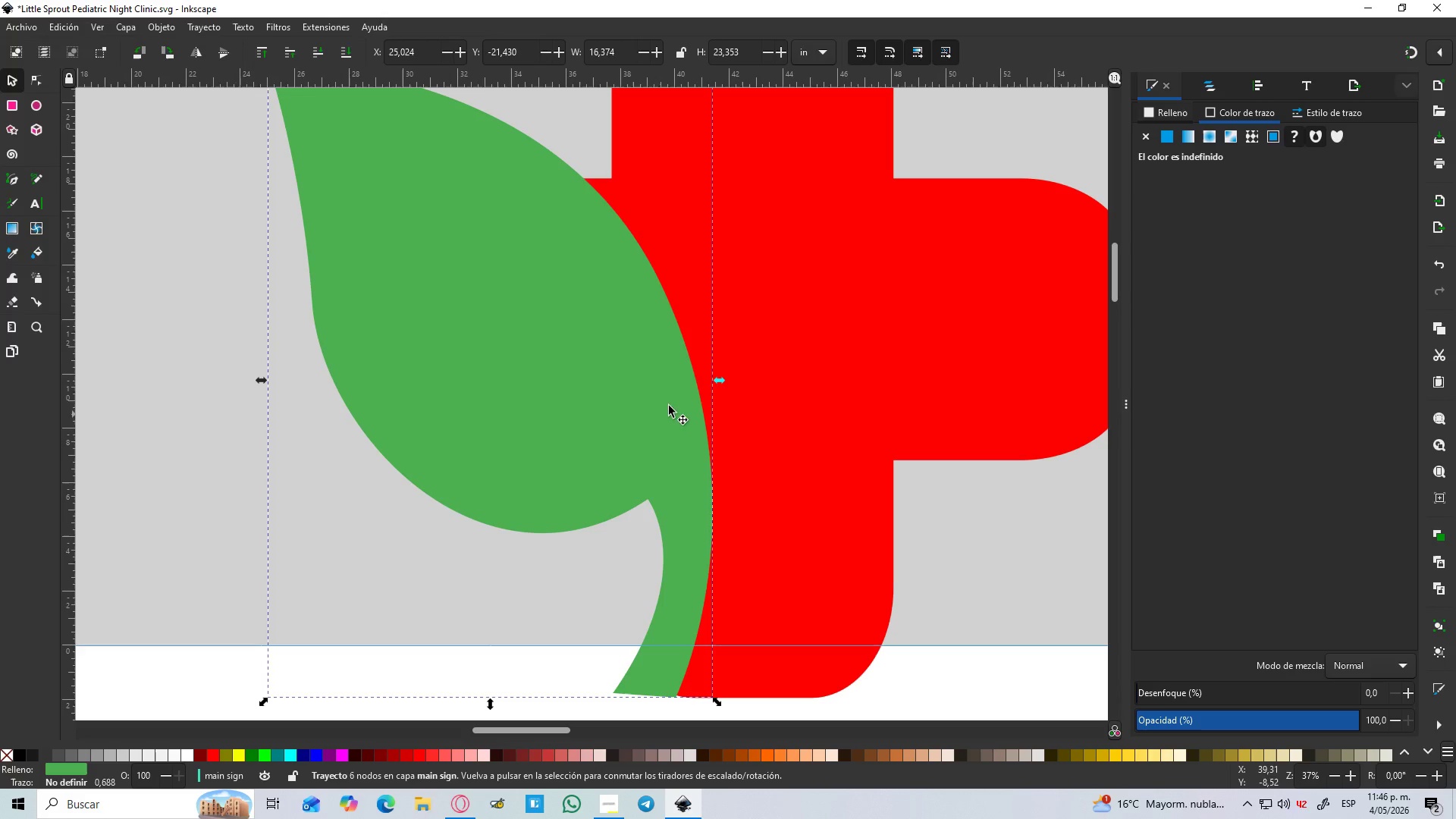 
hold_key(key=ShiftLeft, duration=0.61)
left_click([797, 368])
 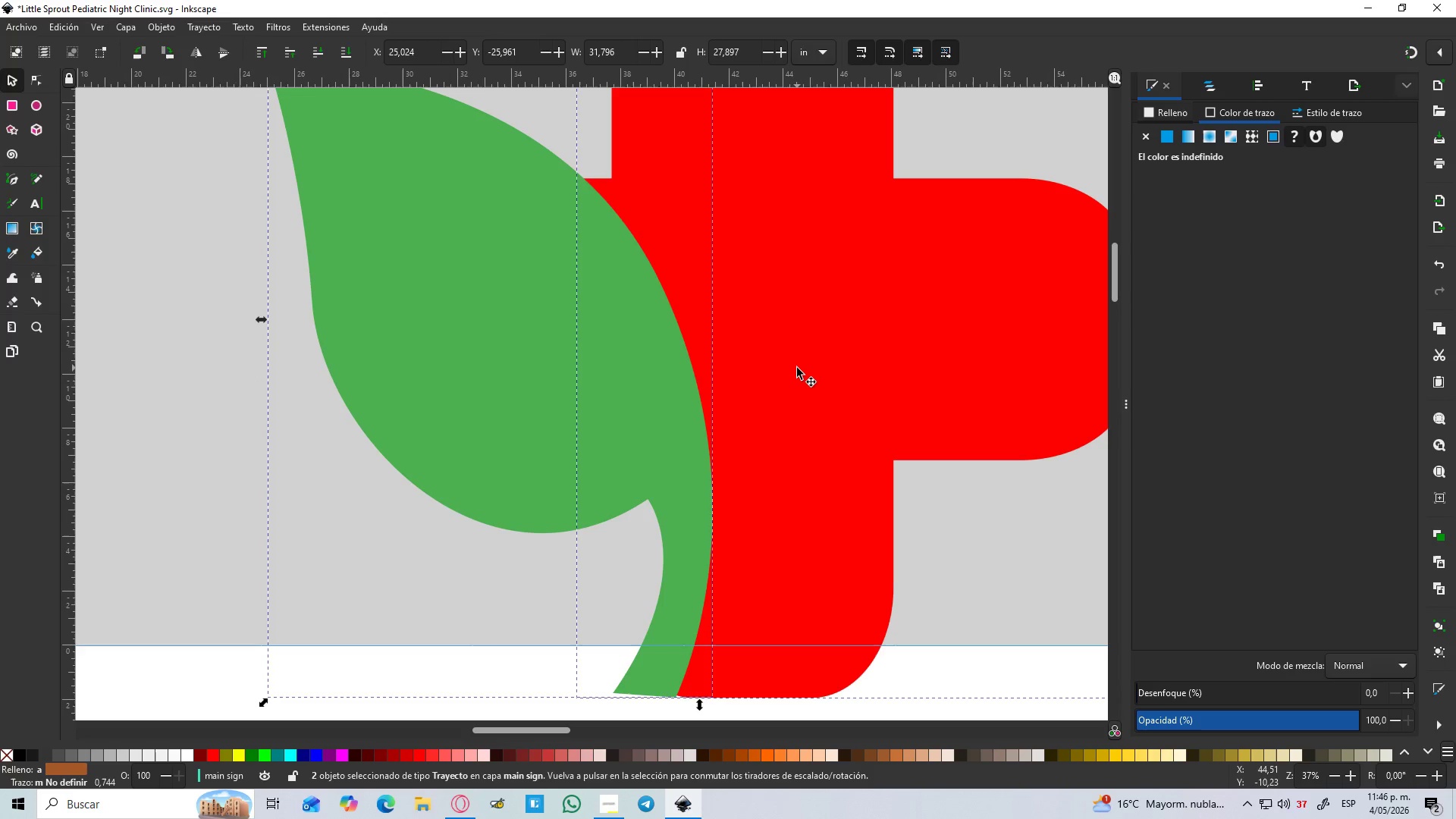 
hold_key(key=ControlLeft, duration=1.52)
scroll: coordinate [797, 368], scroll_direction: down, amount: 3.0
 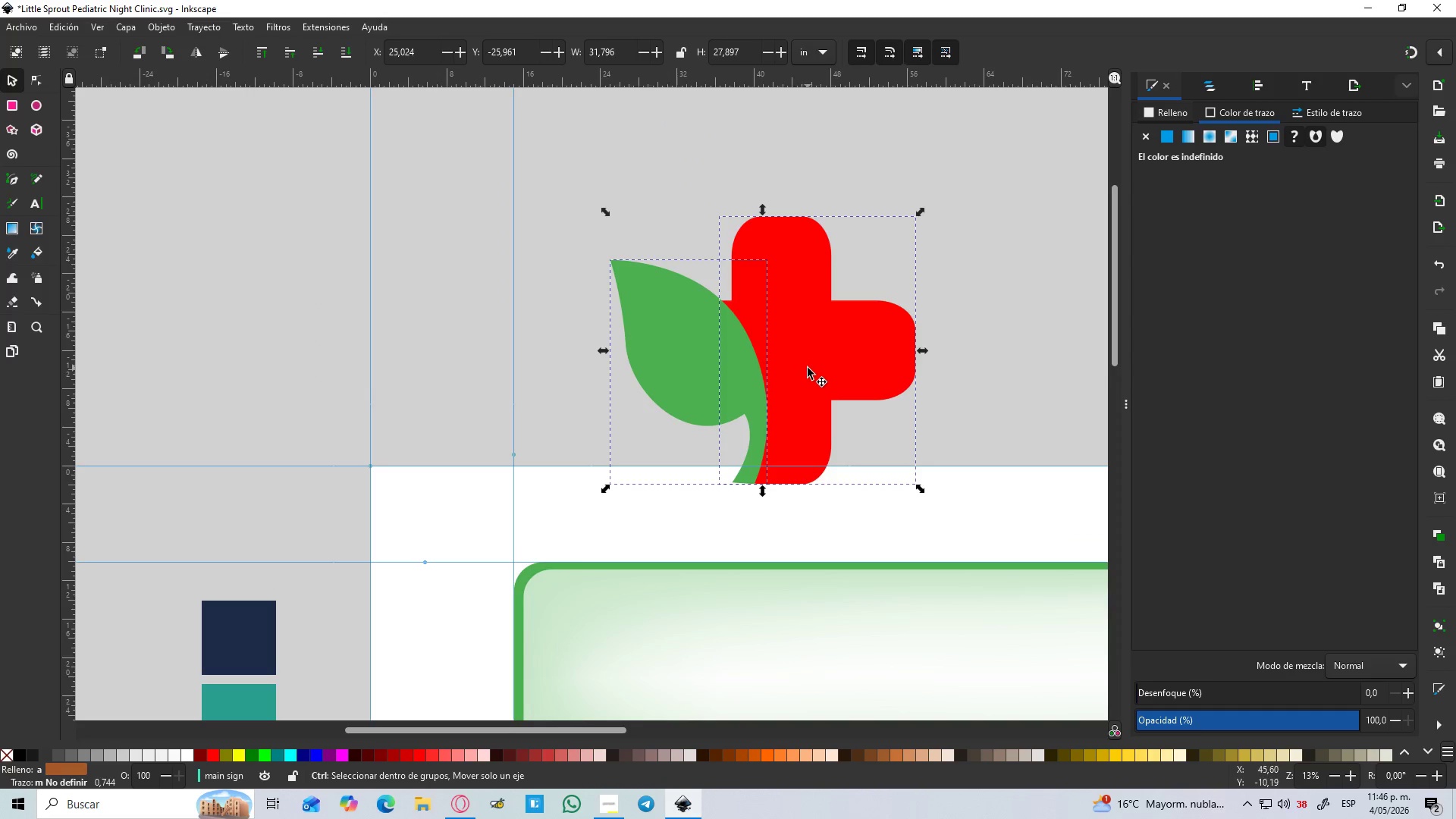 
scroll: coordinate [808, 368], scroll_direction: up, amount: 3.0
 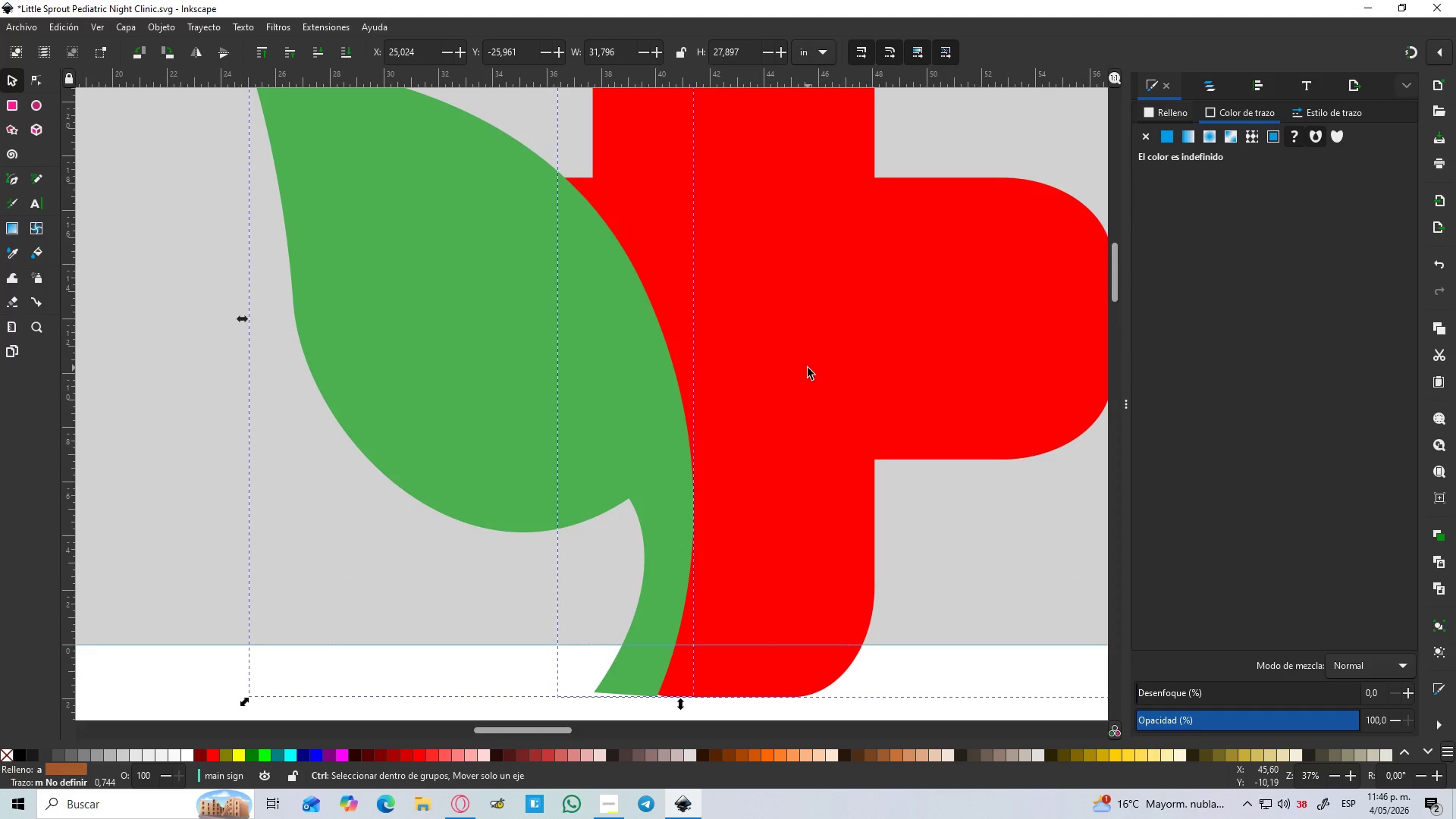 
key(Control+ControlLeft)
 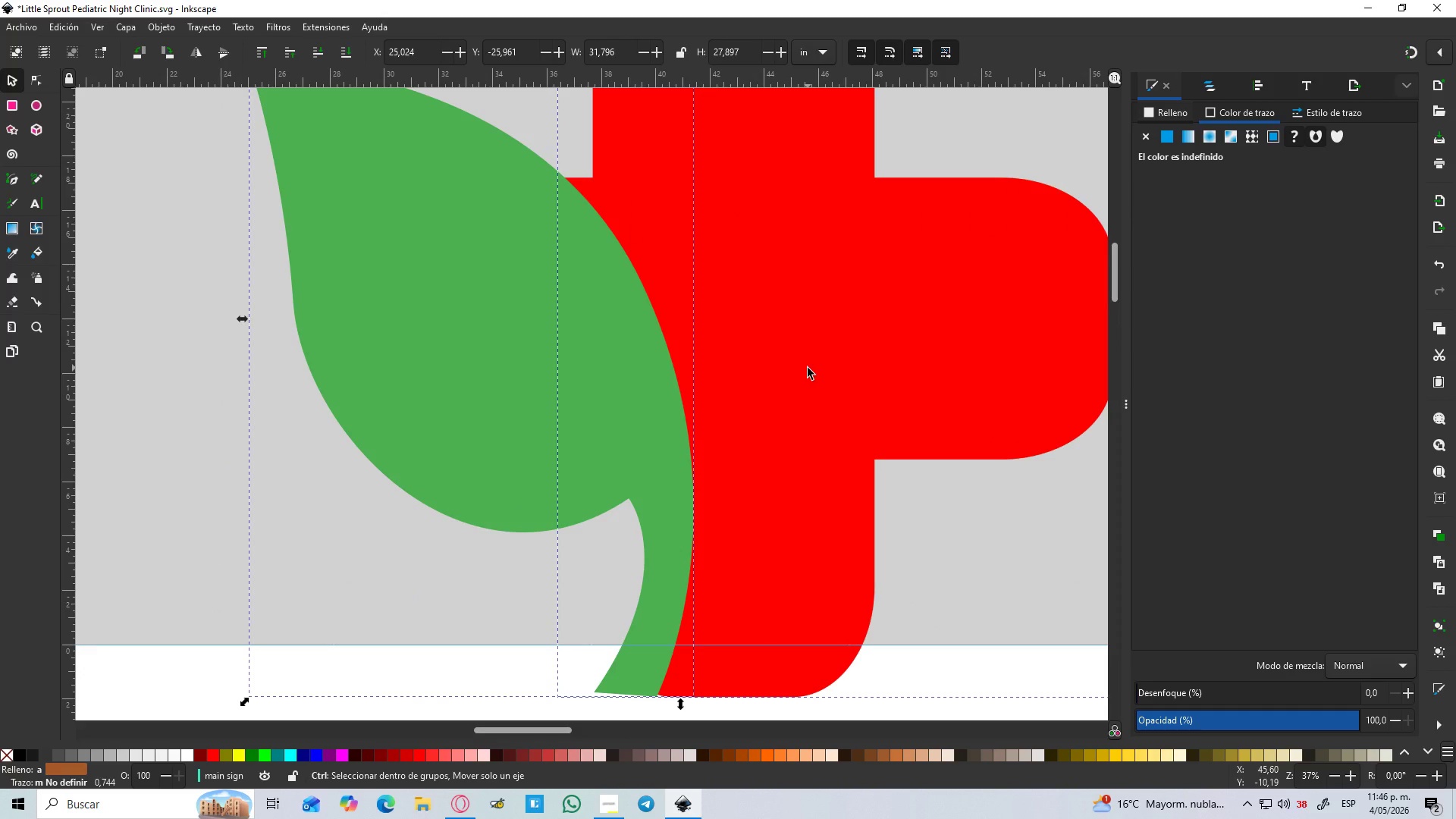 
key(Control+ControlLeft)
 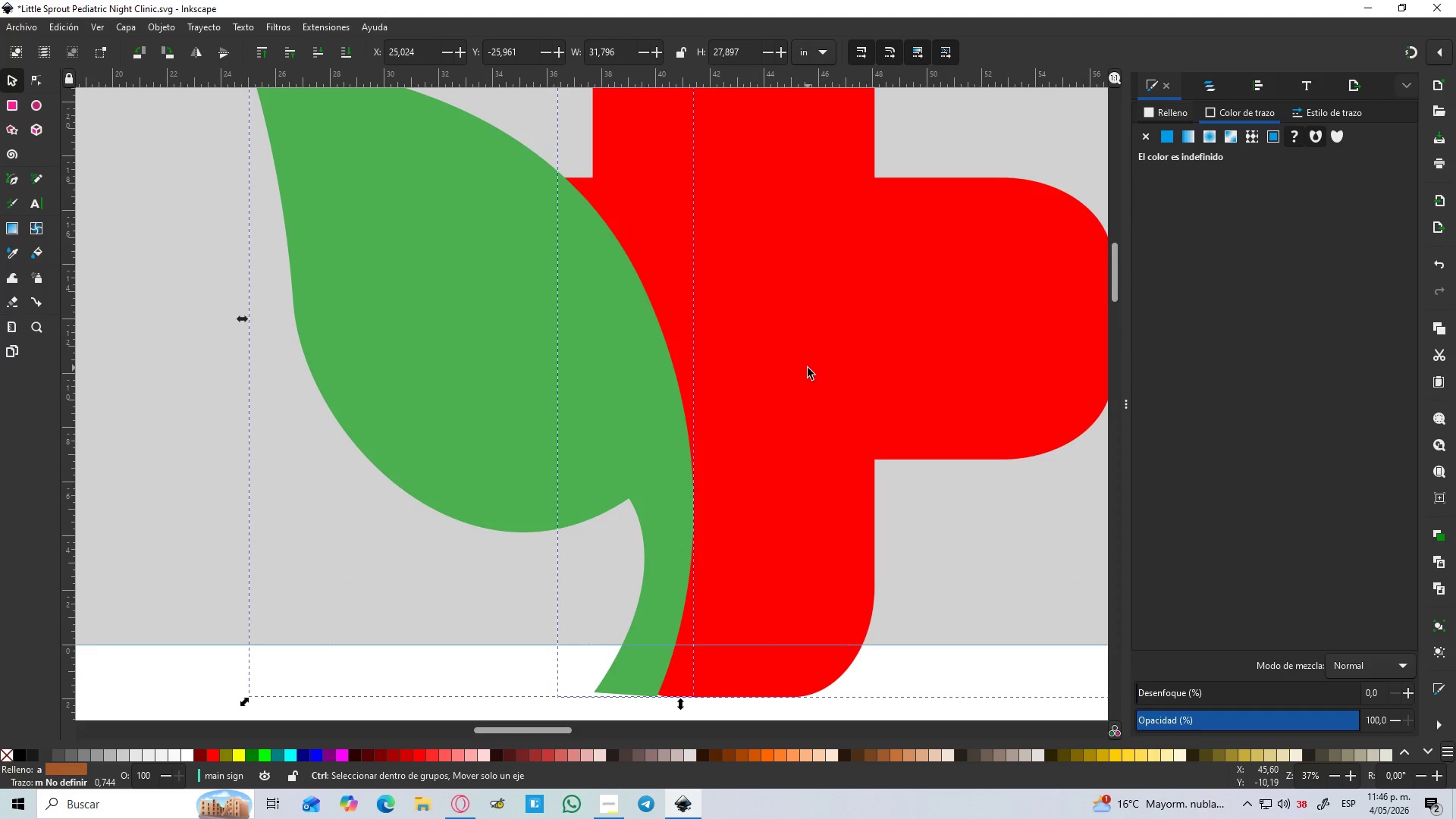 
key(Control+ControlLeft)
 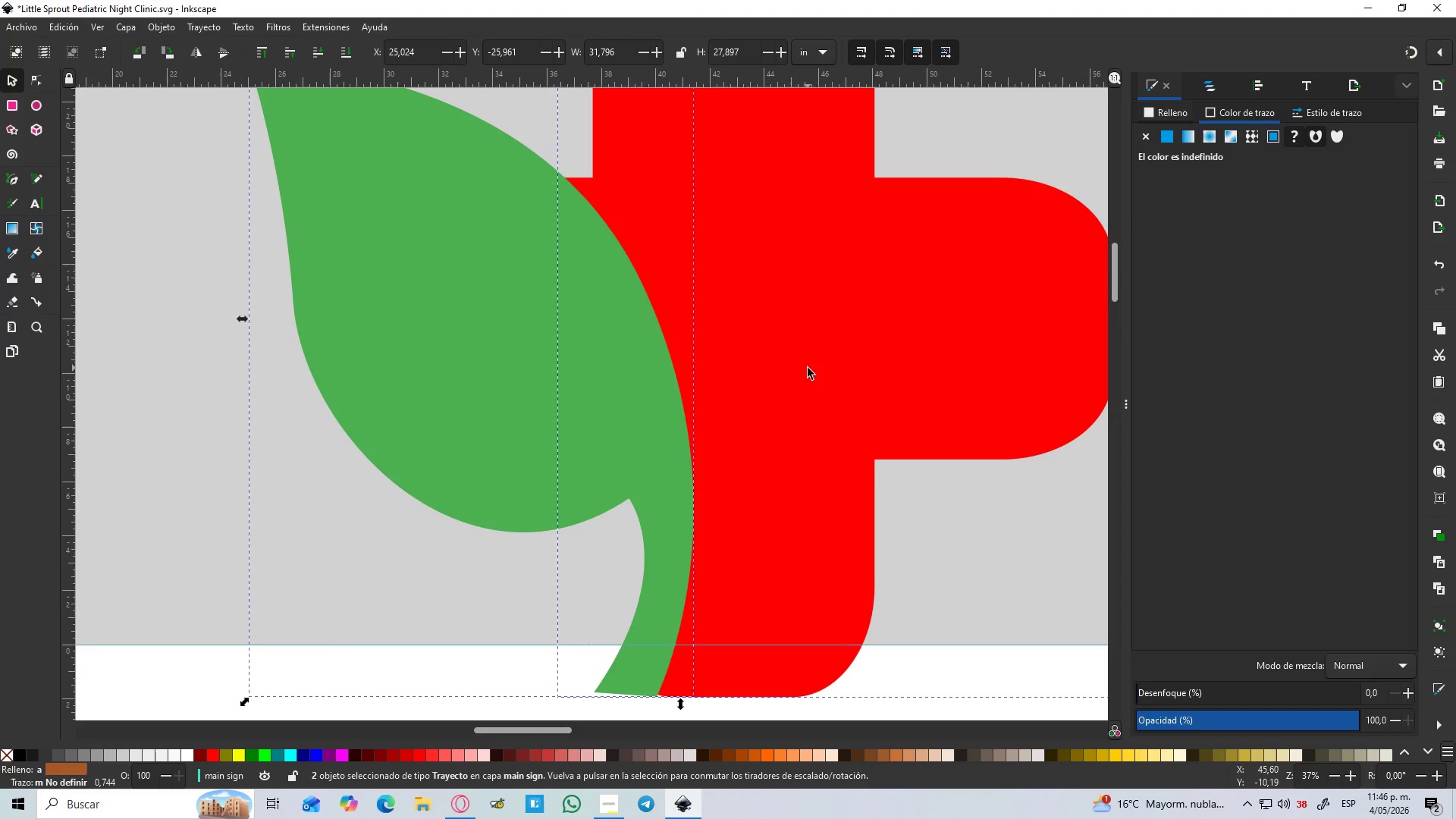 
key(Control+ControlLeft)
 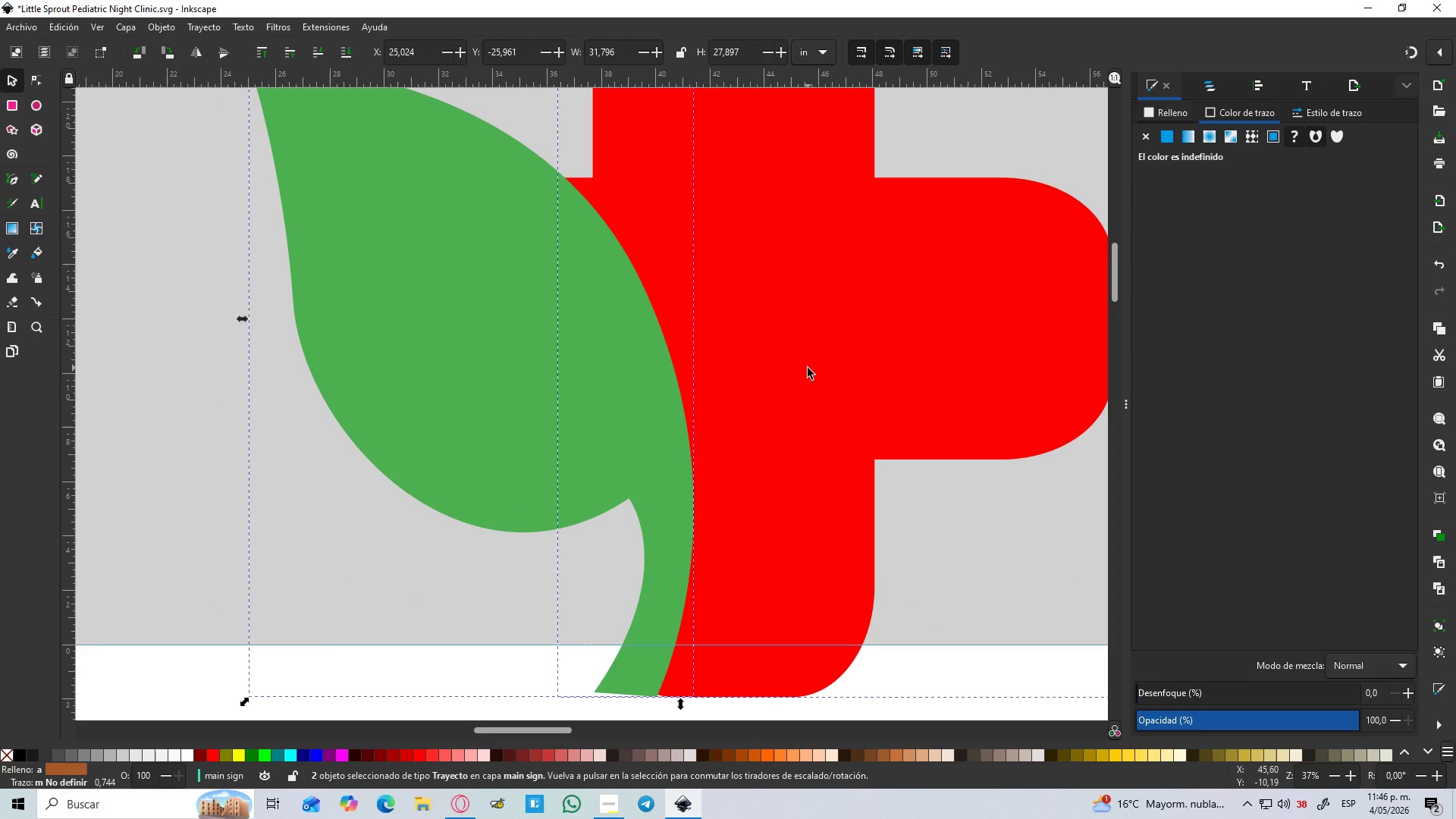 
key(Control+ControlLeft)
 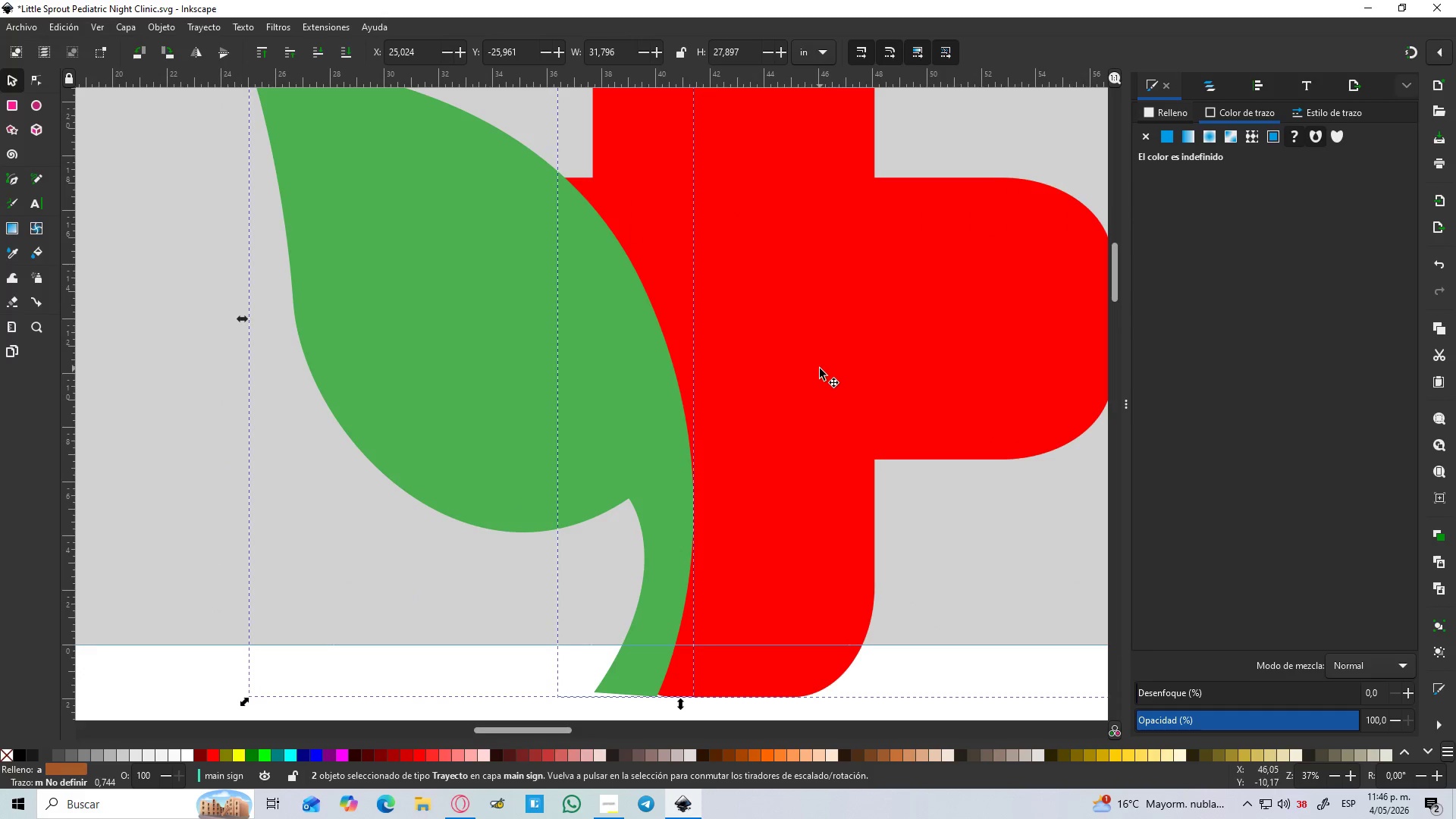 
key(Shift+NumpadAdd)
 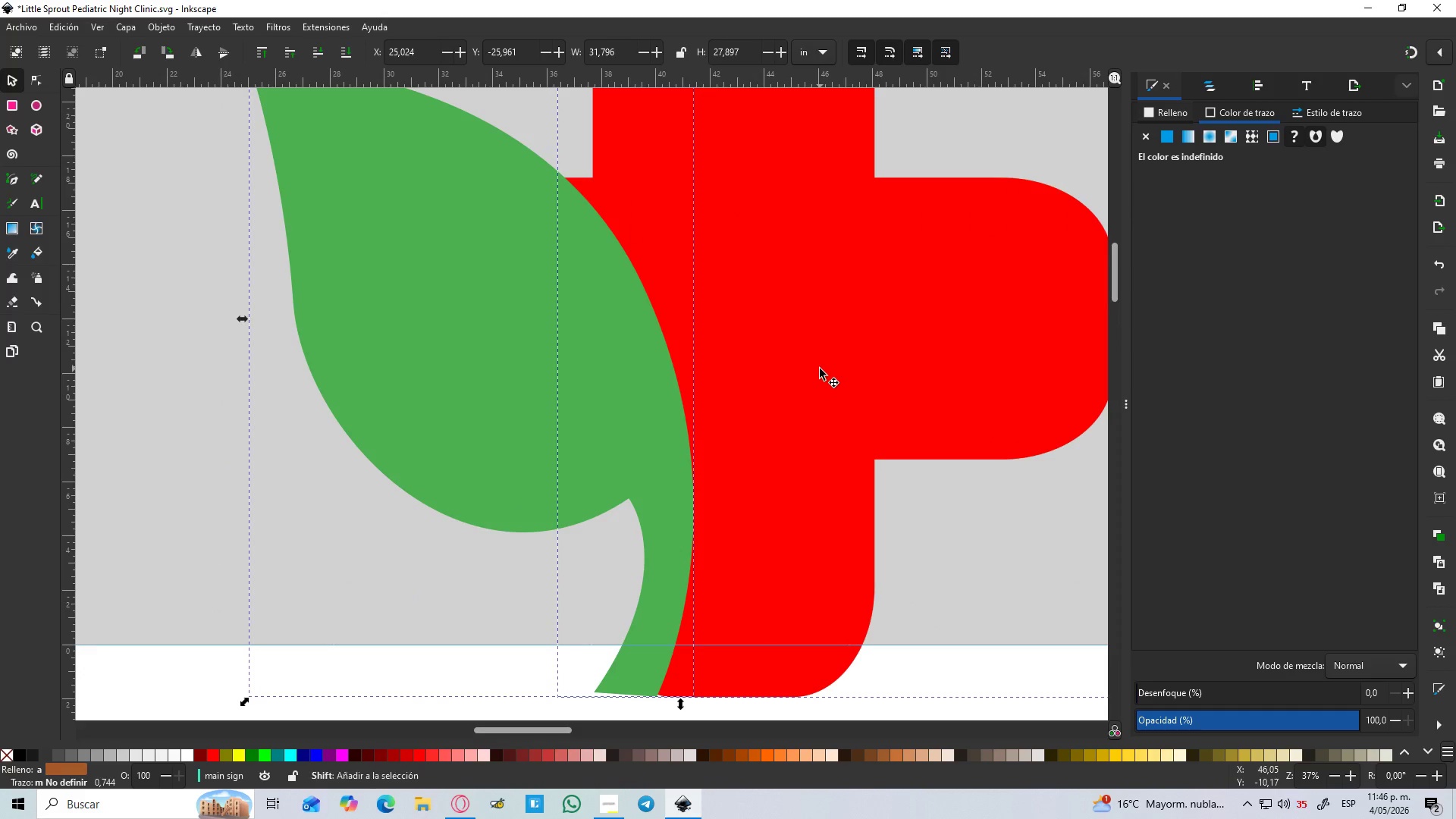 
key(Shift+ShiftLeft)
 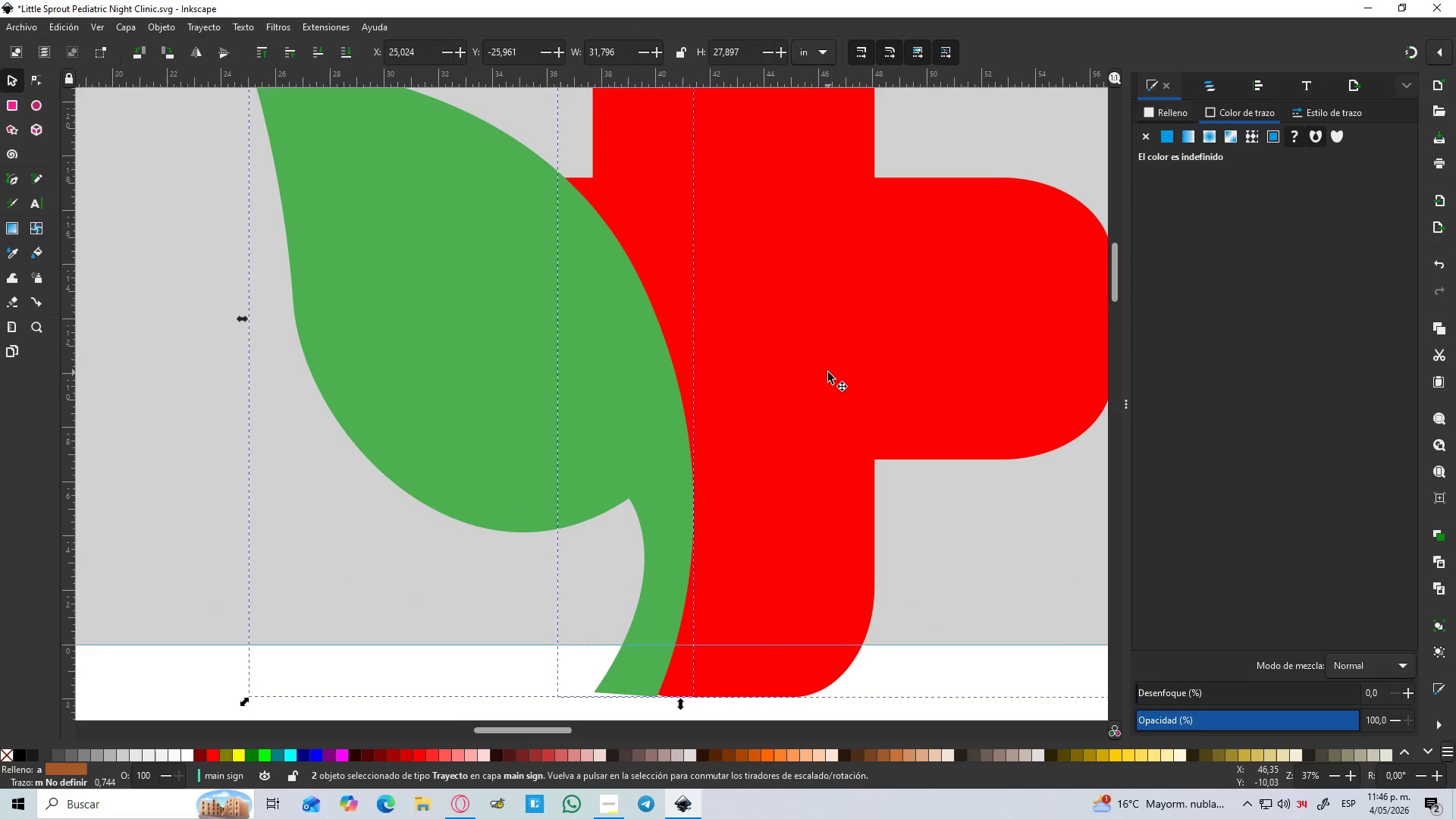 
hold_key(key=ControlLeft, duration=0.48)
scroll: coordinate [828, 372], scroll_direction: down, amount: 3.0
 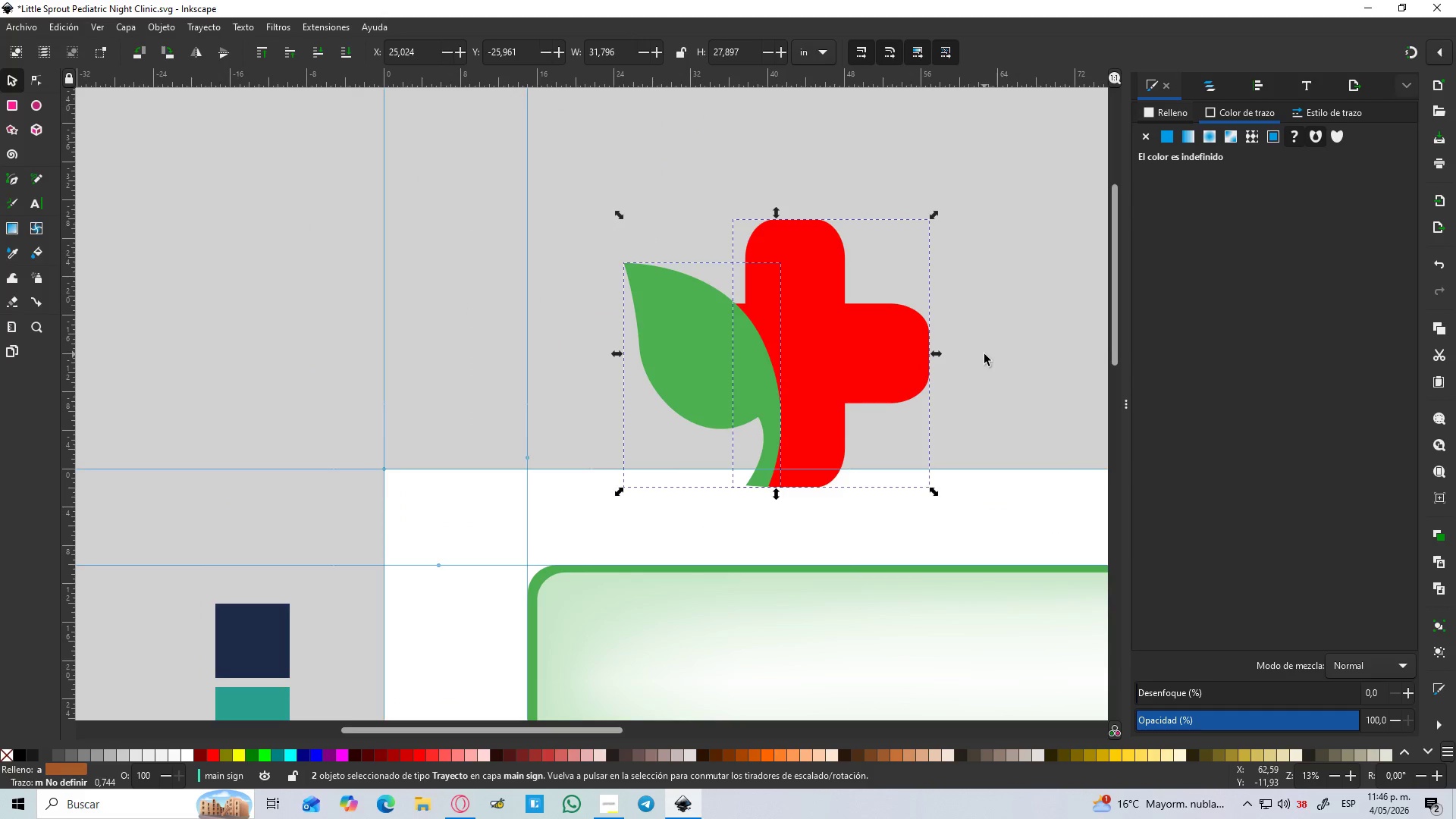 
double_click([813, 353])
 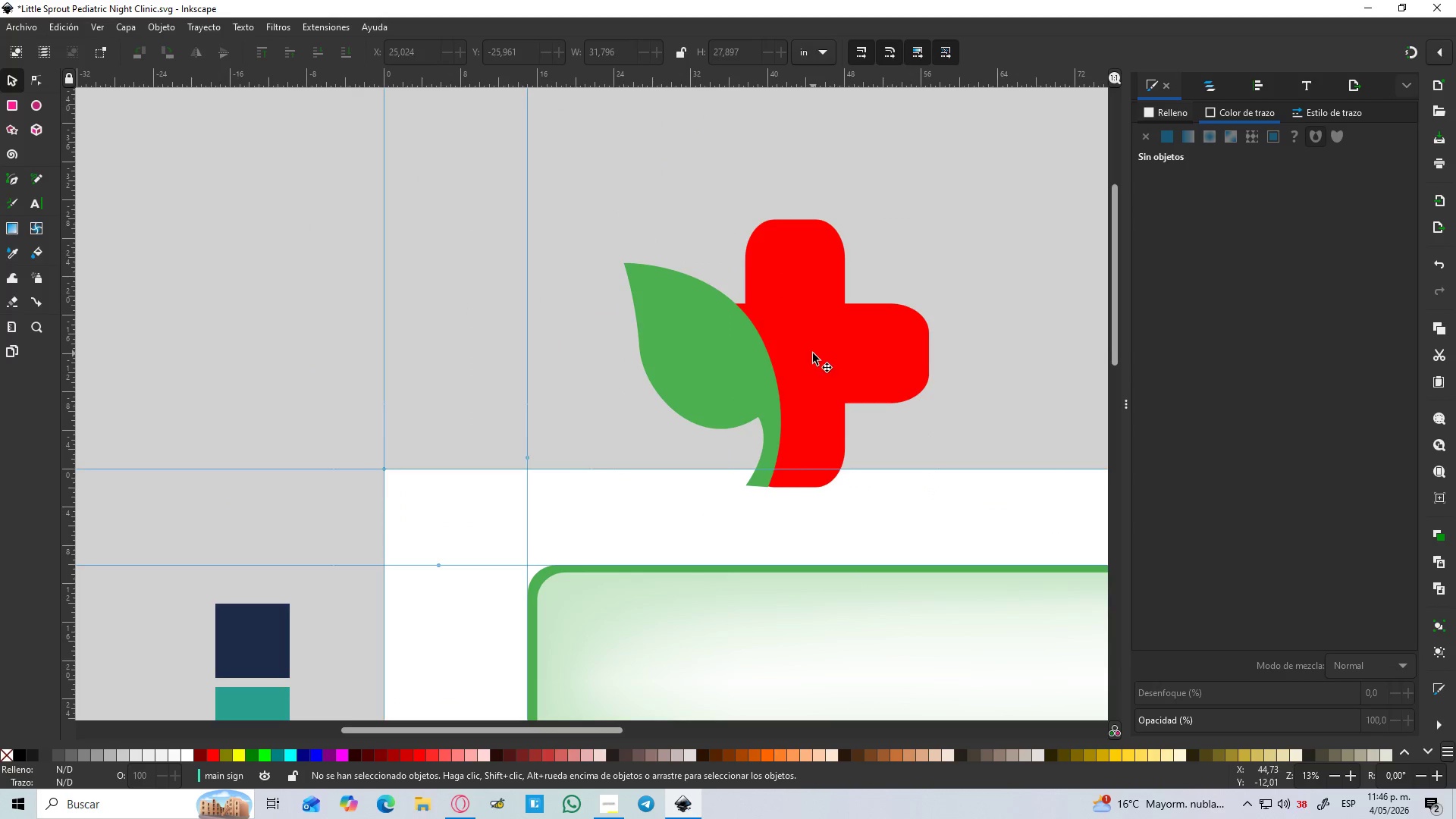 
hold_key(key=ShiftLeft, duration=1.03)
left_click([682, 370])
 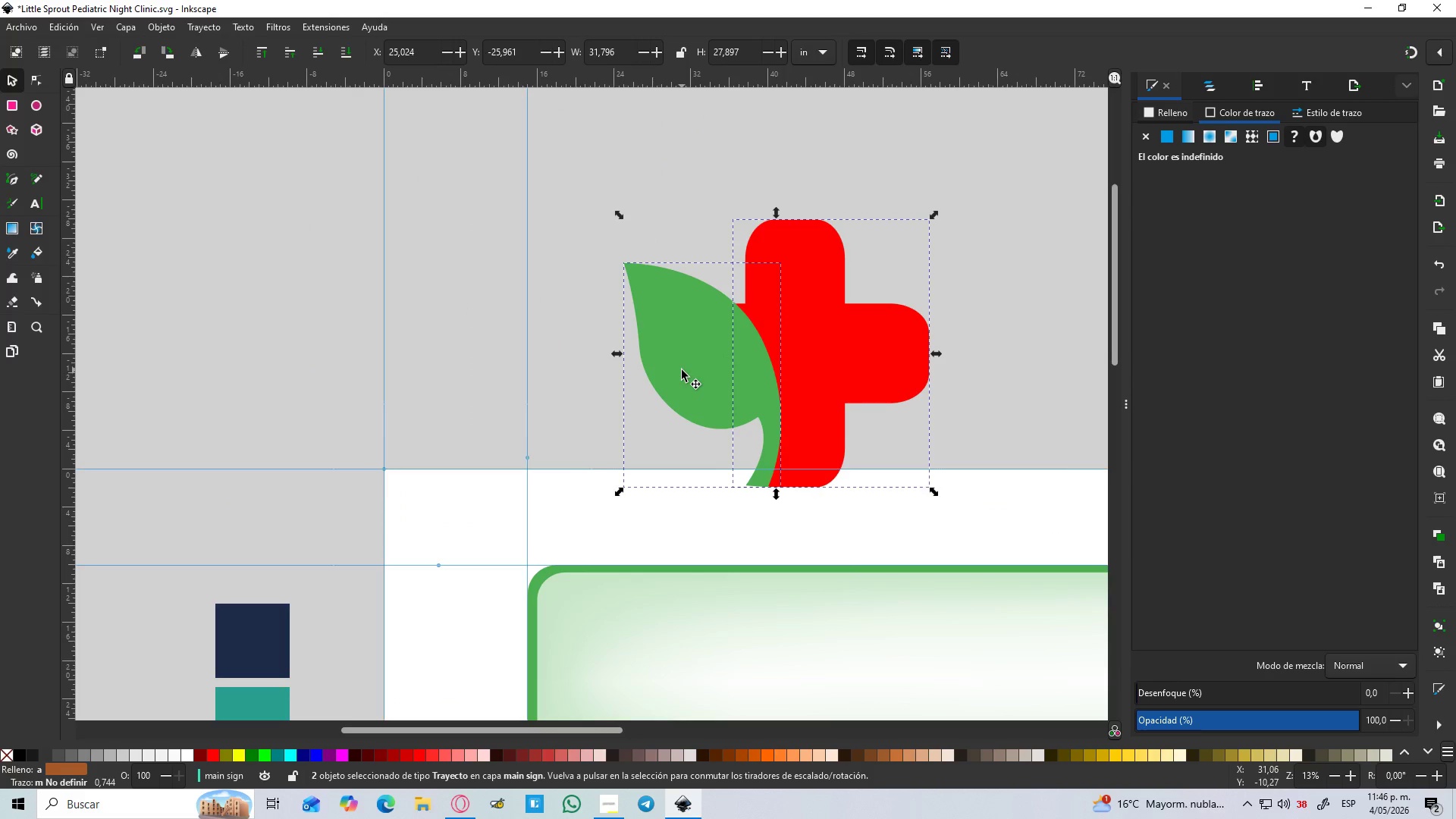 
key(Control+NumpadAdd)
 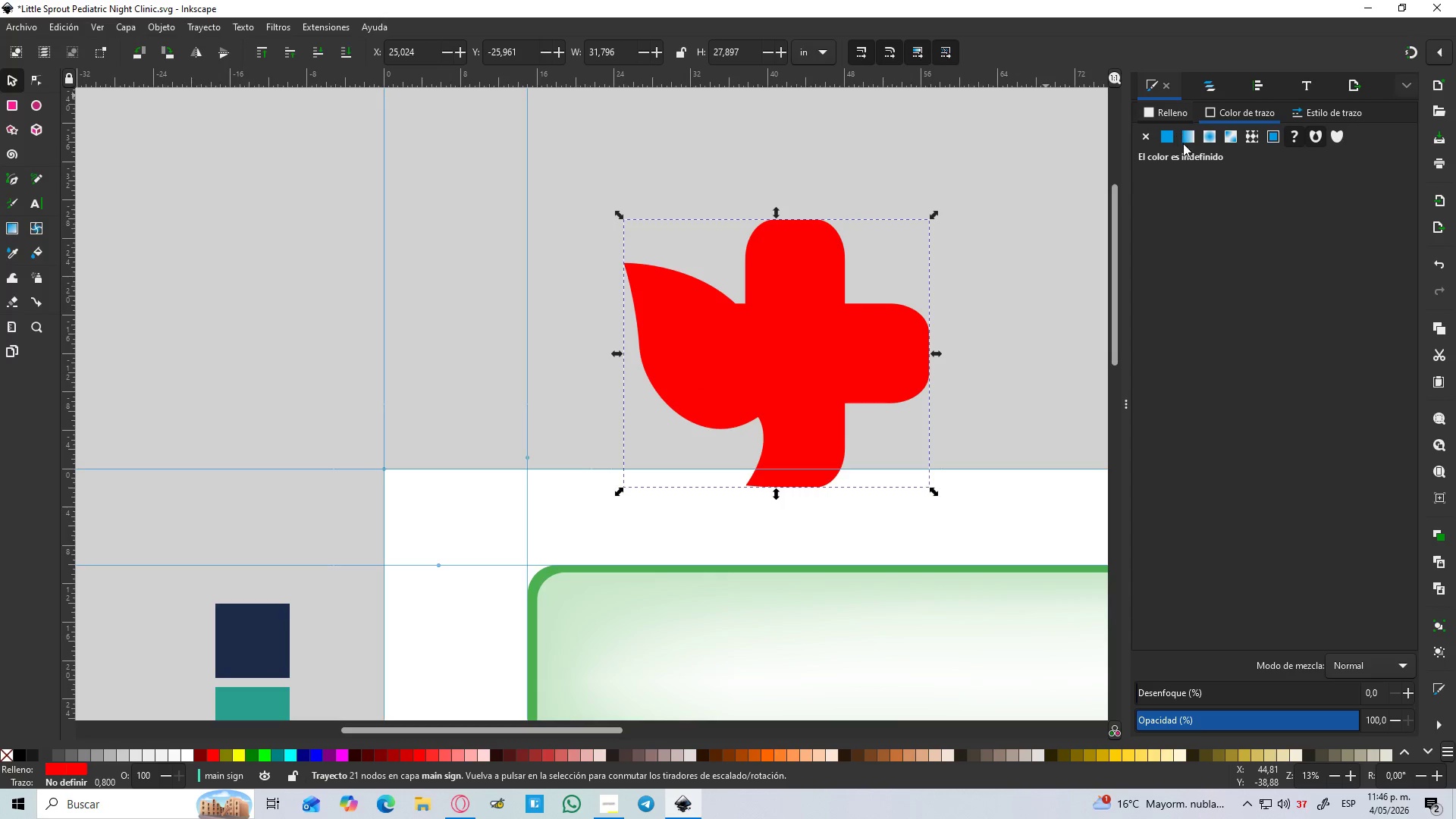 
left_click([1190, 141])
 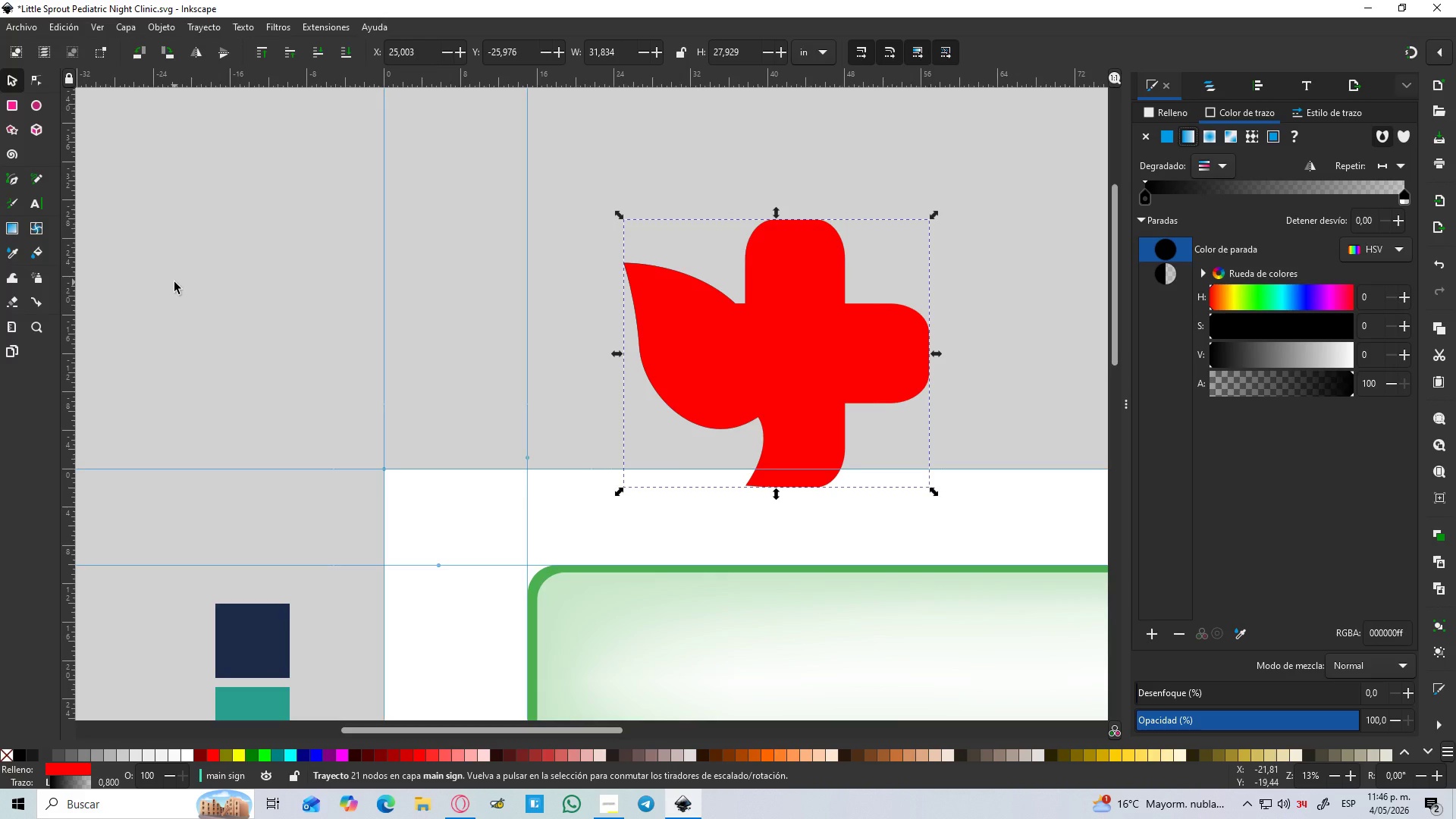 
wait(7.34)
 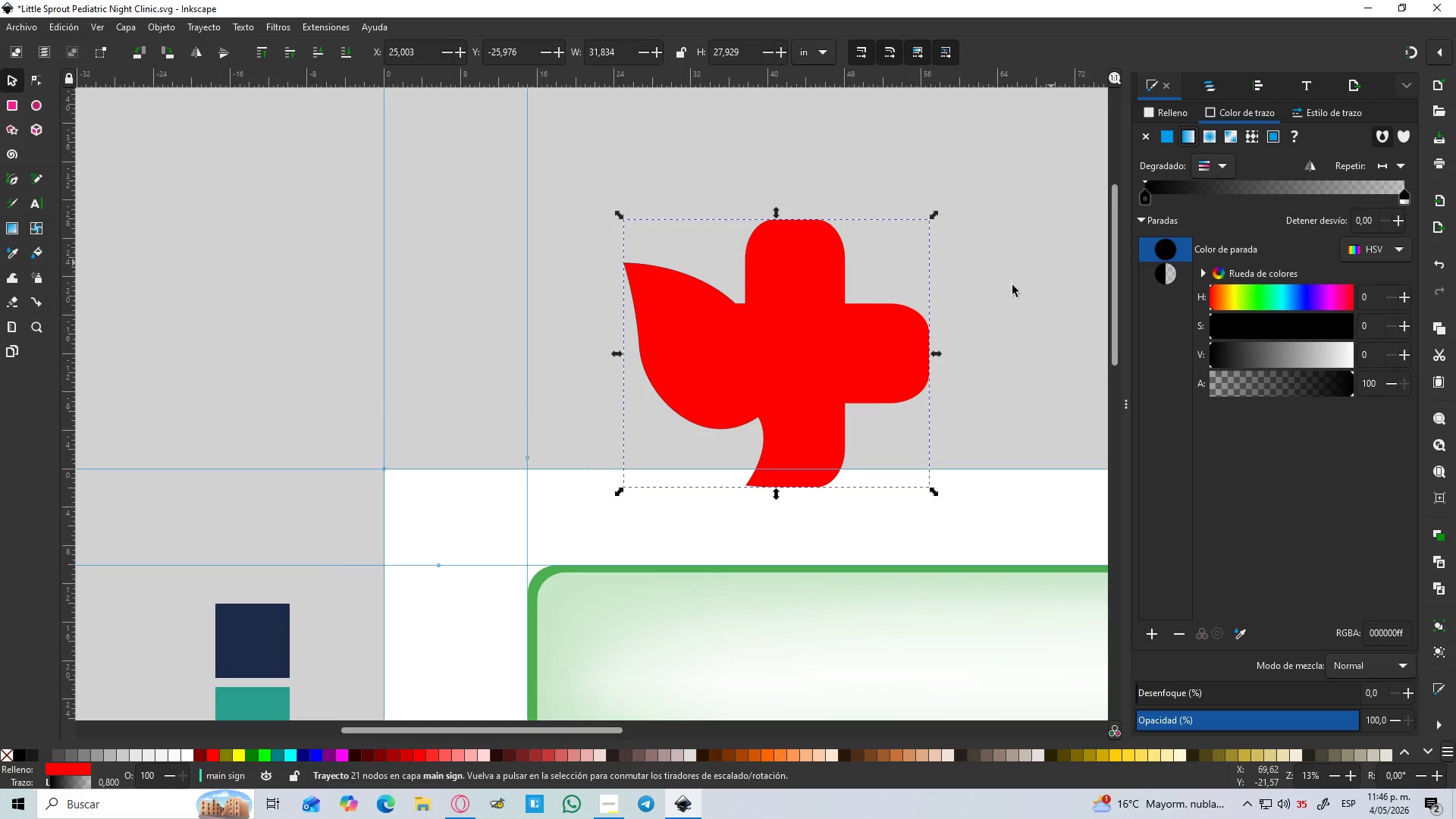 
left_click([7, 226])
 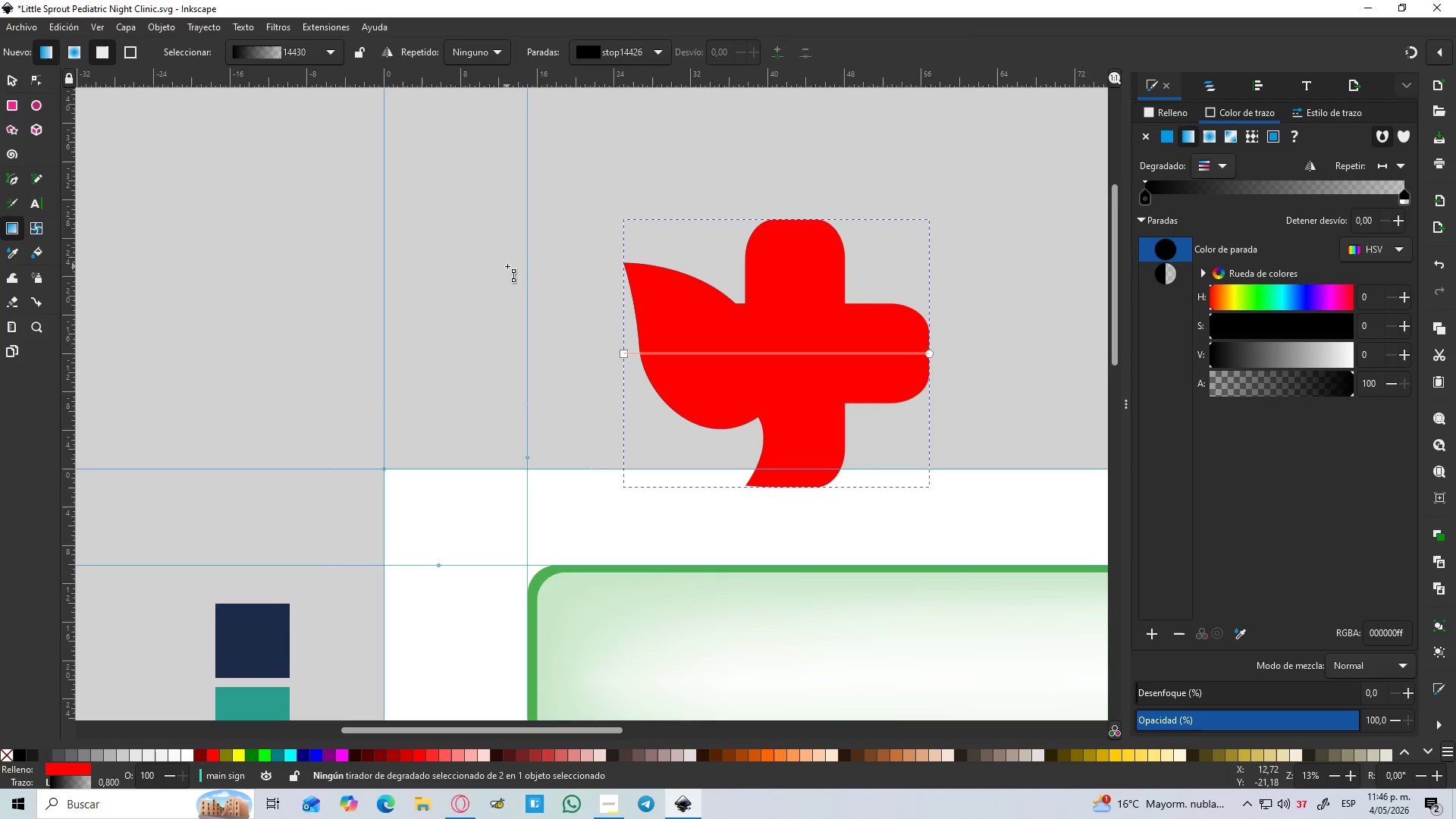 
scroll: coordinate [800, 301], scroll_direction: down, amount: 1.0
 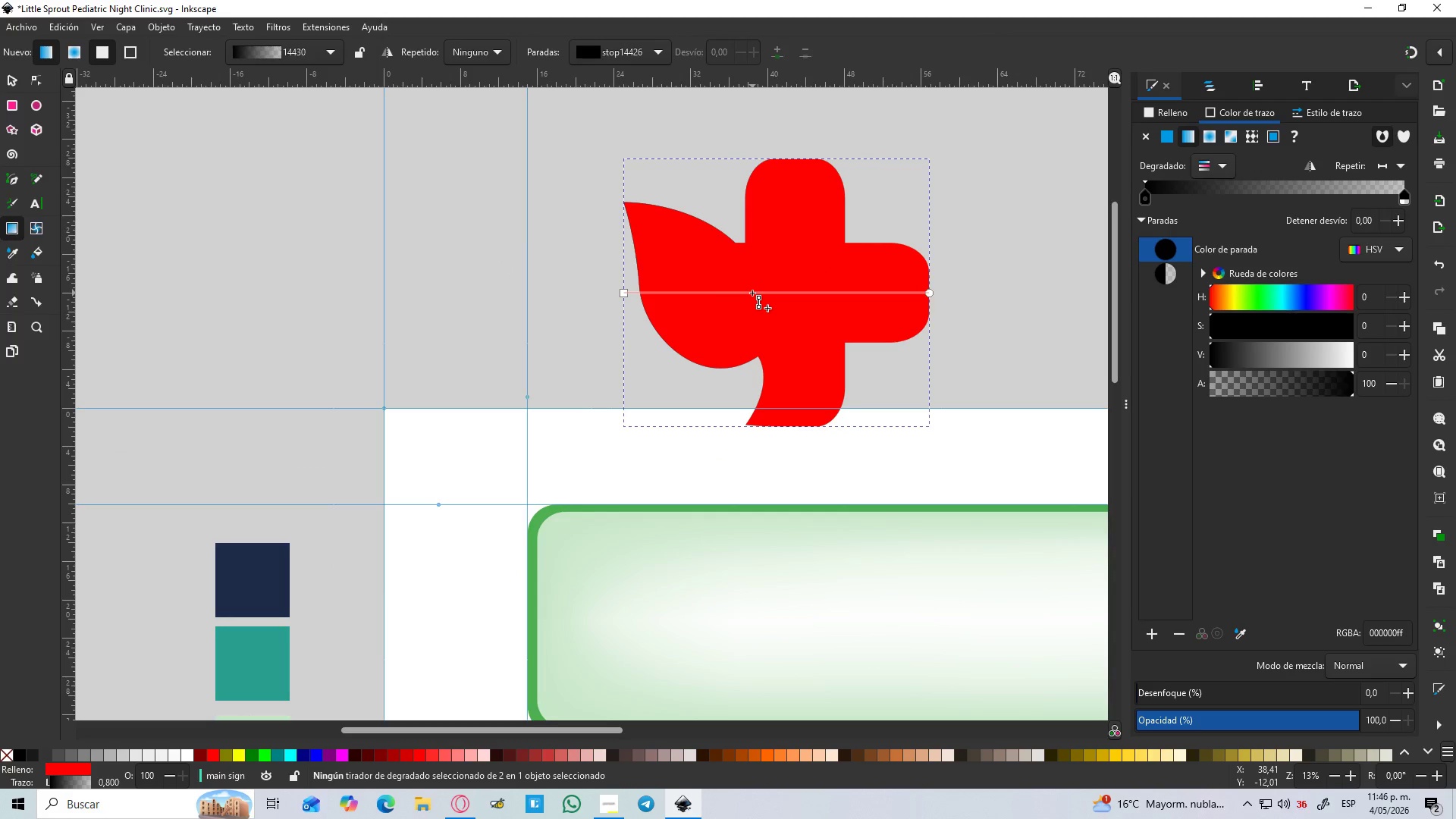 
double_click([752, 293])
 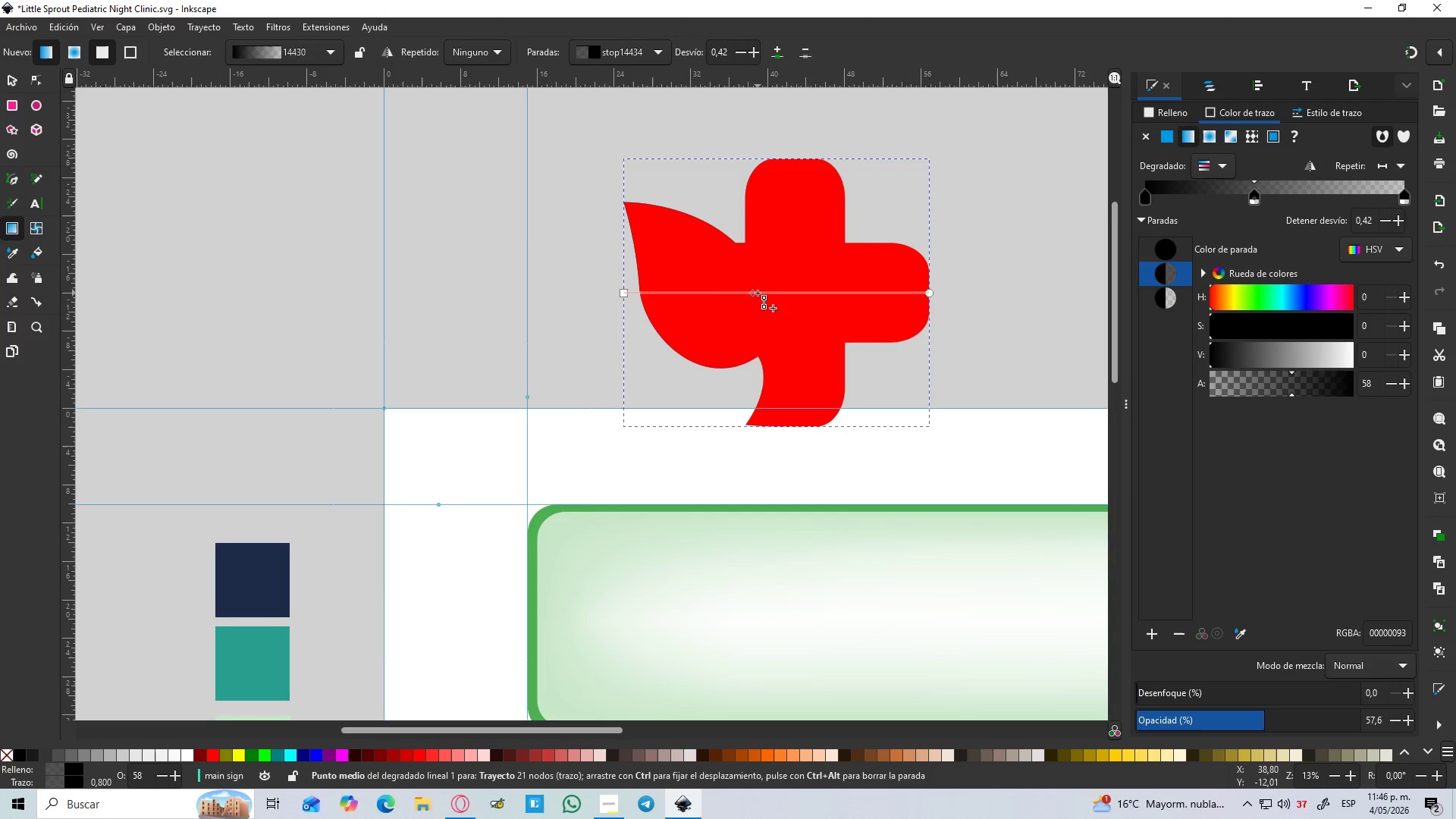 
double_click([758, 293])
 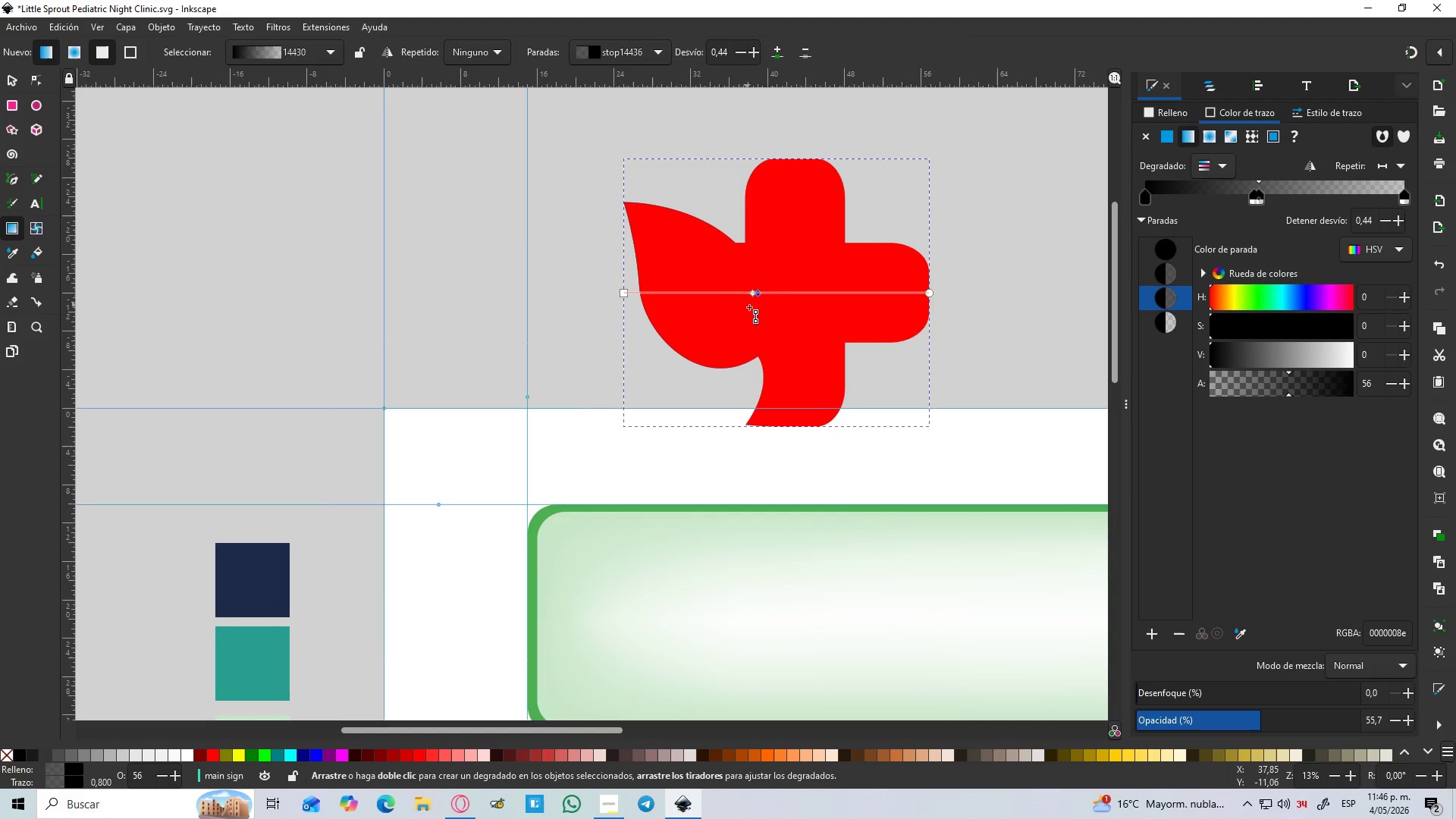 
key(Control+Z)
 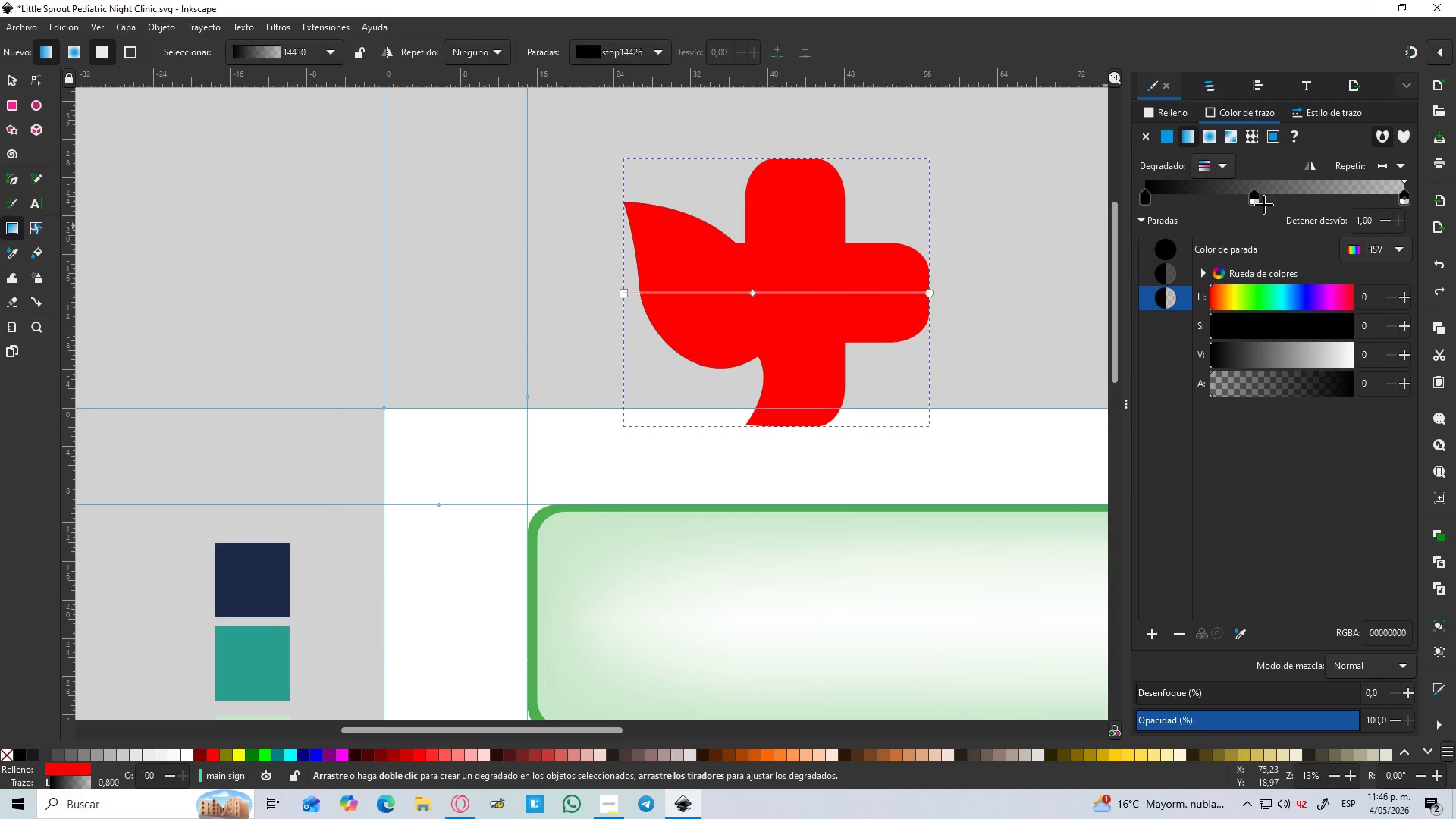 
left_click_drag(start_coordinate=[1255, 196], to_coordinate=[1293, 198])
 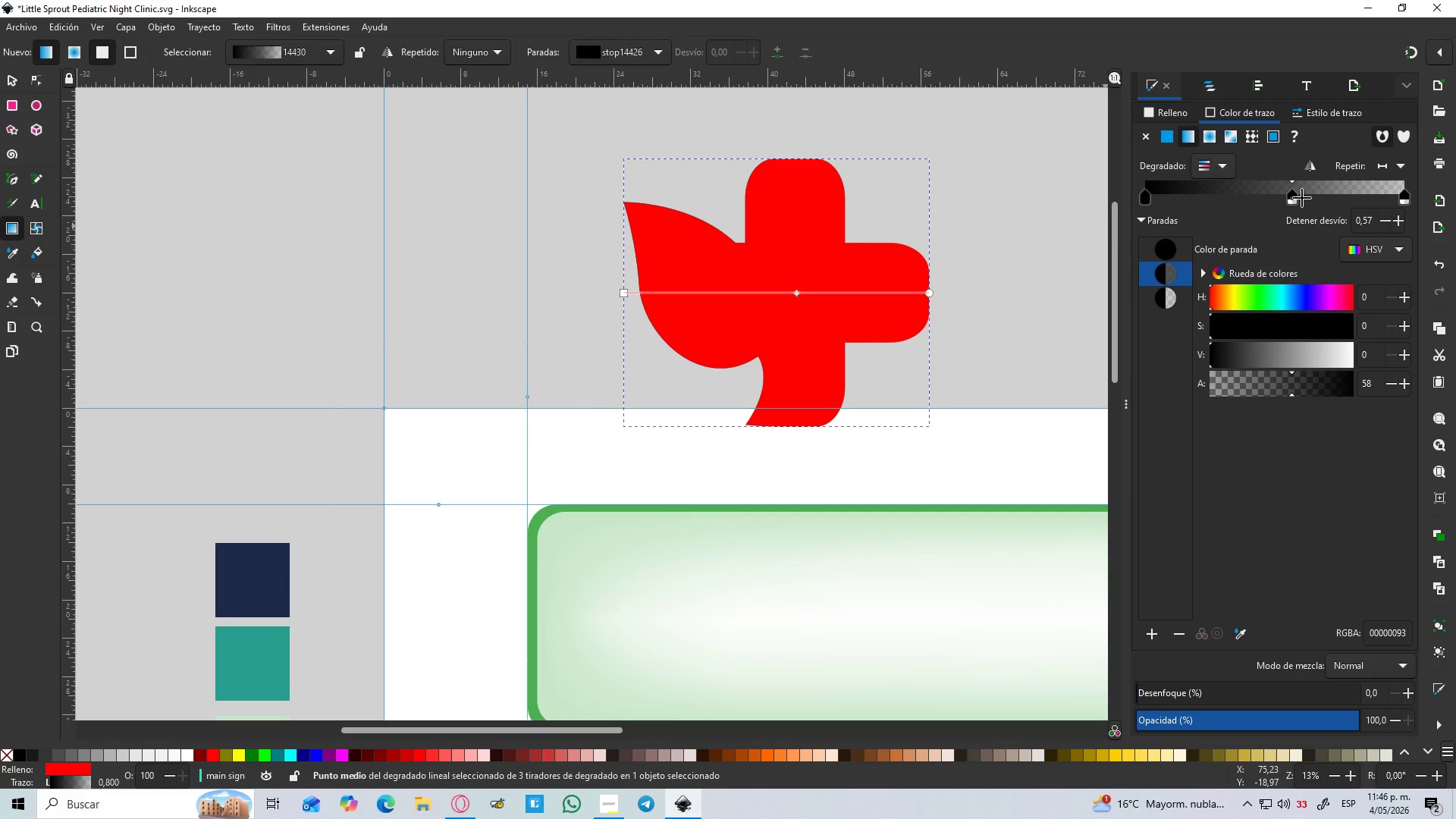 
hold_key(key=ControlLeft, duration=1.0)
scroll: coordinate [770, 262], scroll_direction: up, amount: 2.0
 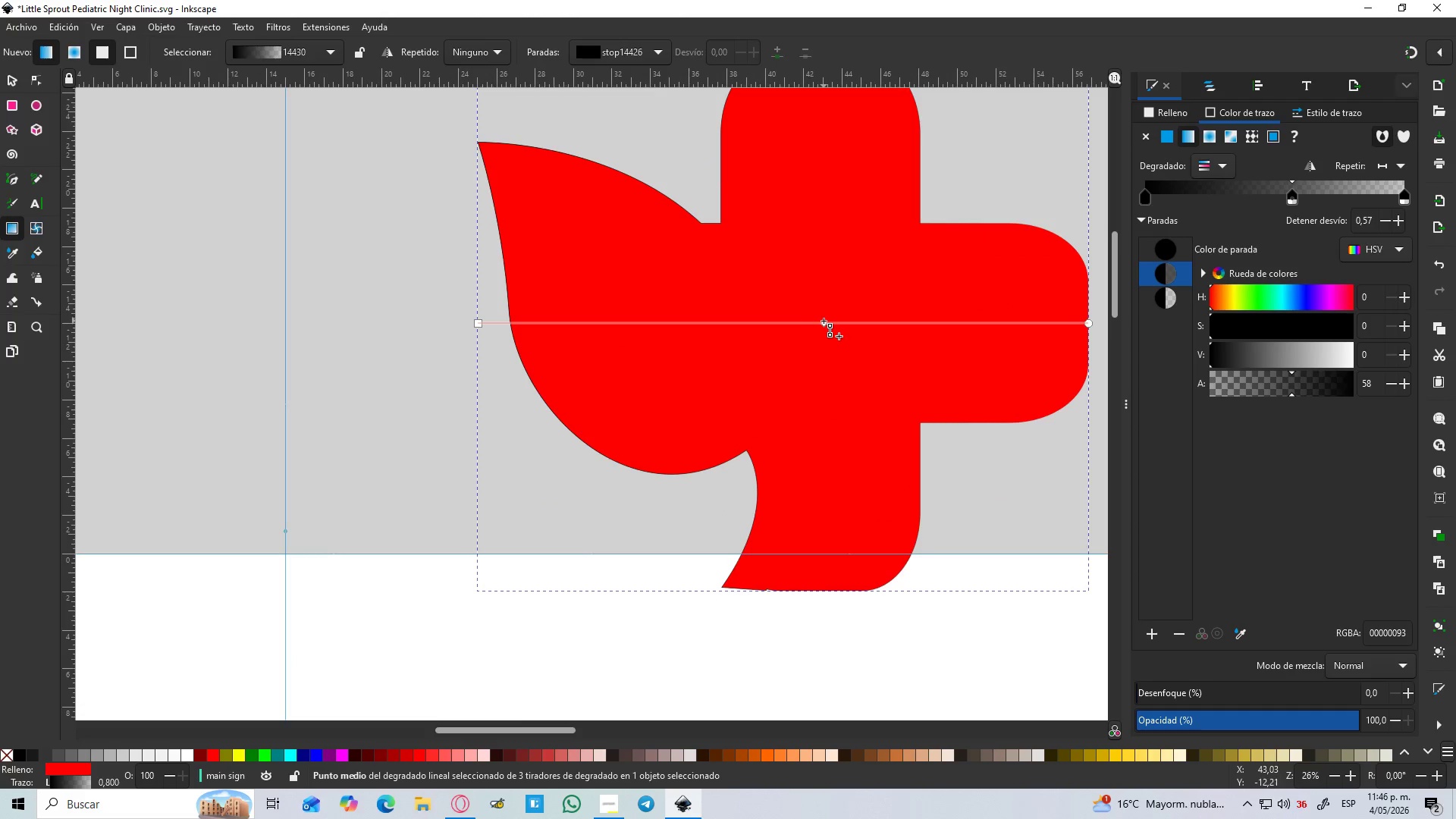 
left_click_drag(start_coordinate=[824, 326], to_coordinate=[726, 340])
 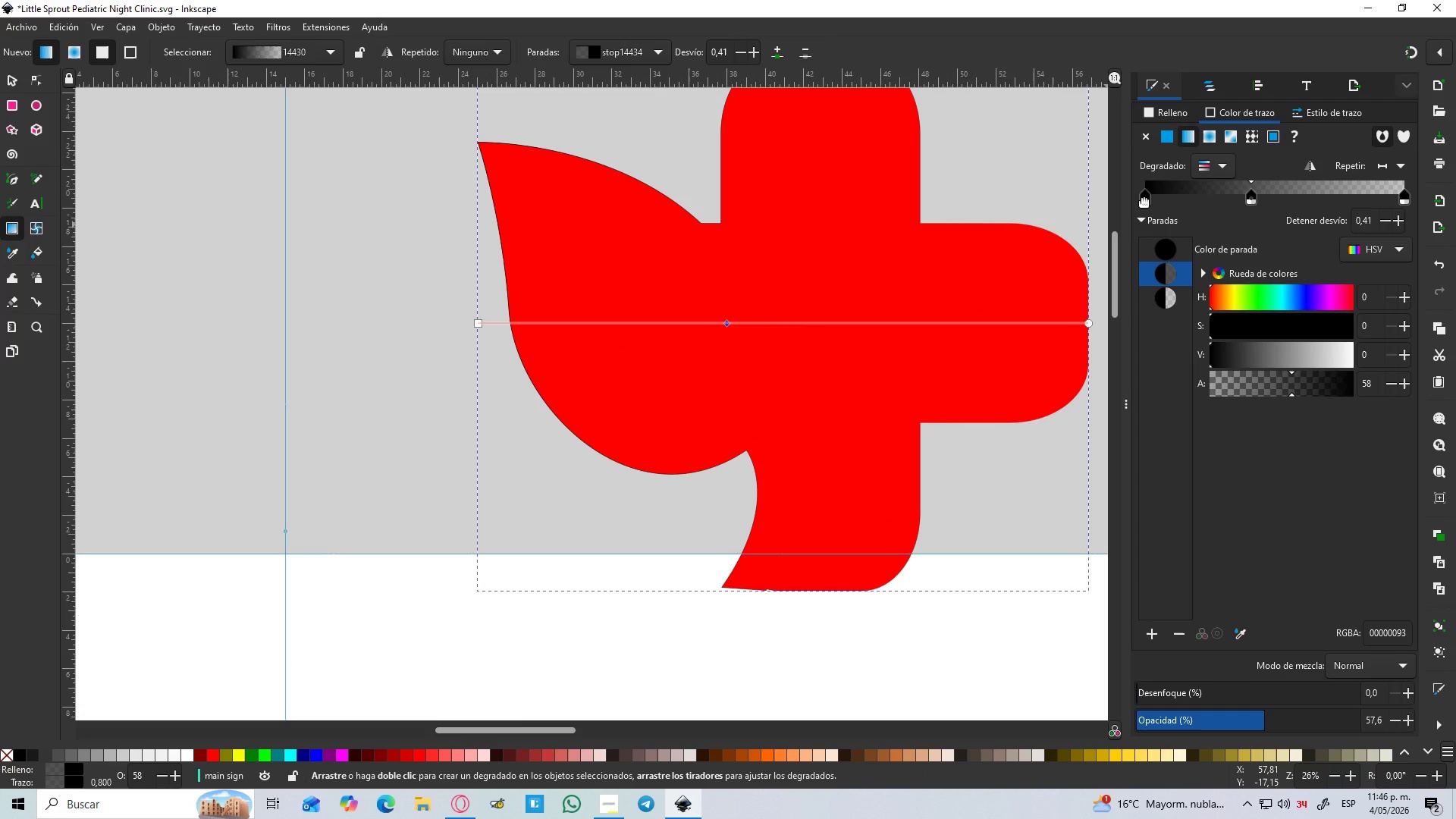 
hold_key(key=ControlLeft, duration=1.5)
scroll: coordinate [830, 401], scroll_direction: down, amount: 8.0
 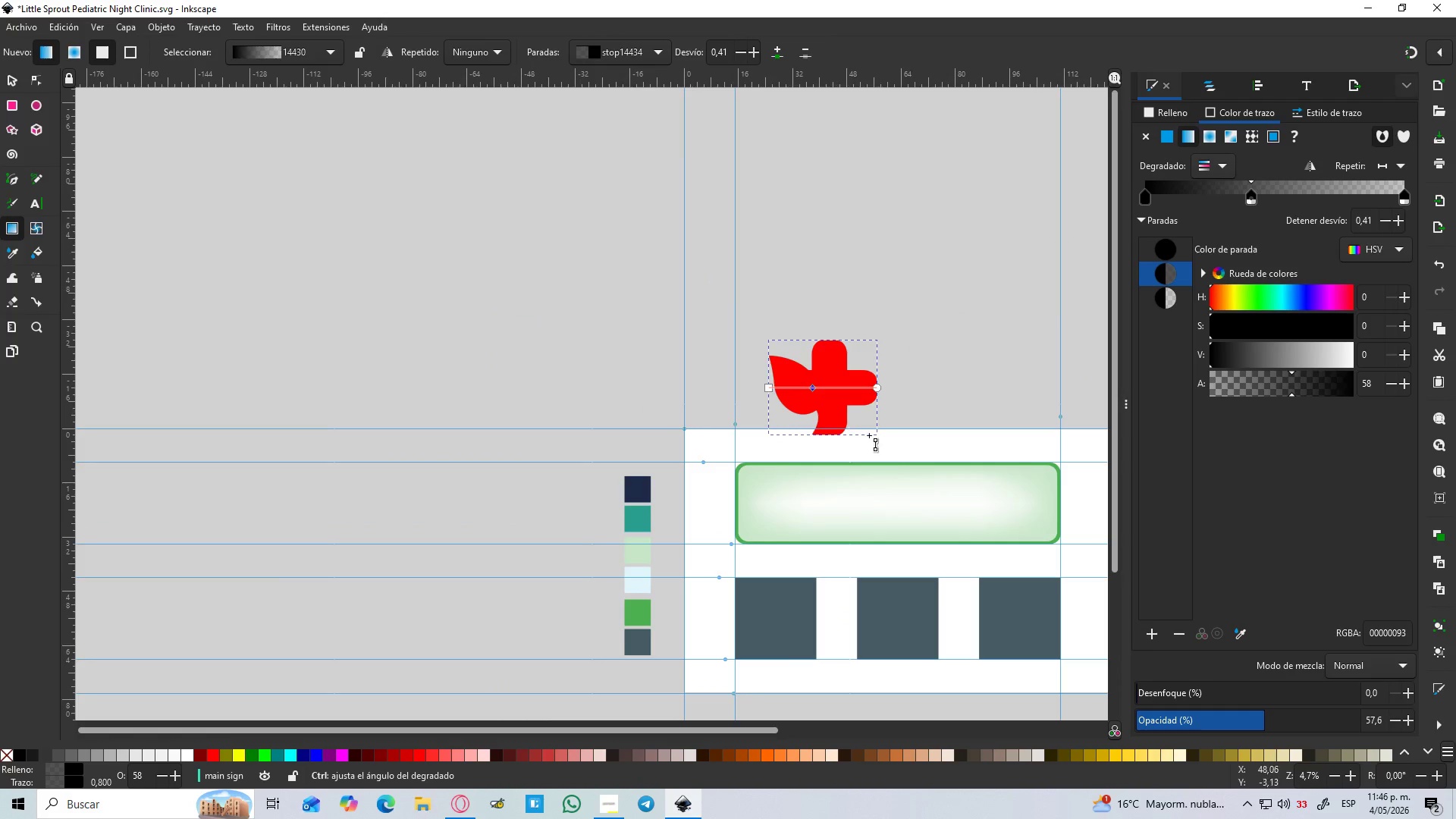 
key(Control+ControlLeft)
 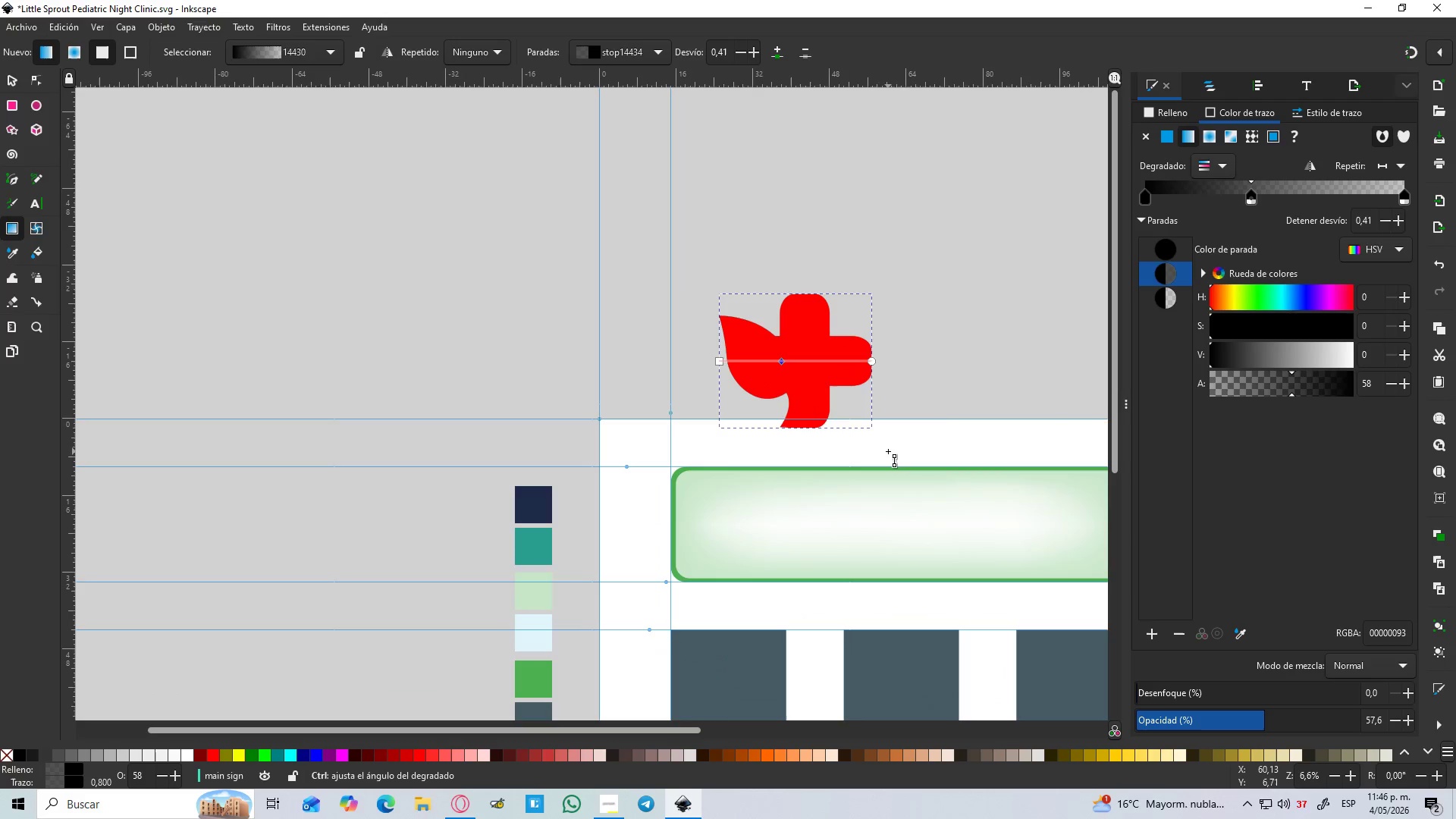 
key(Control+ControlLeft)
 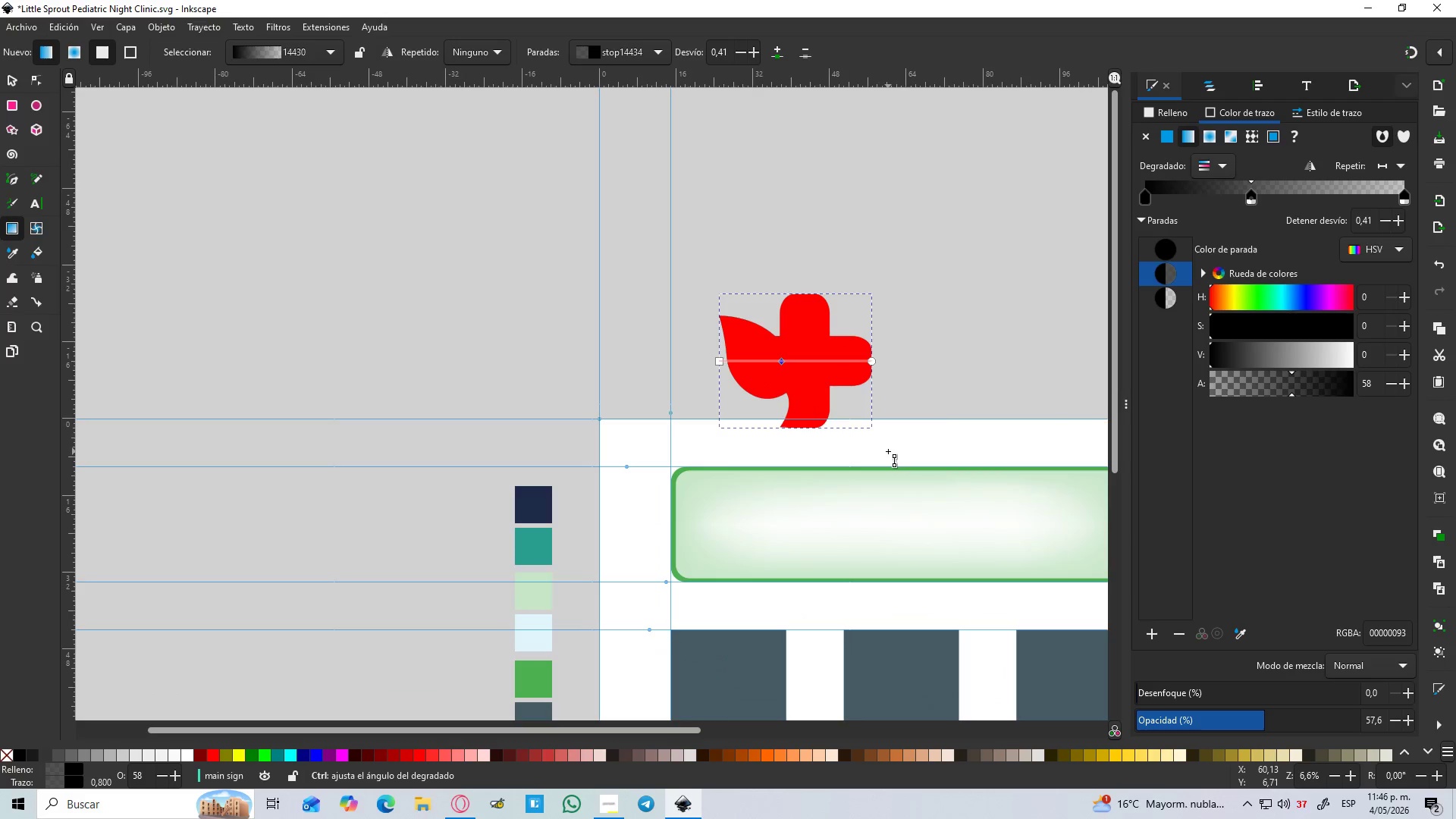 
key(Control+ControlLeft)
 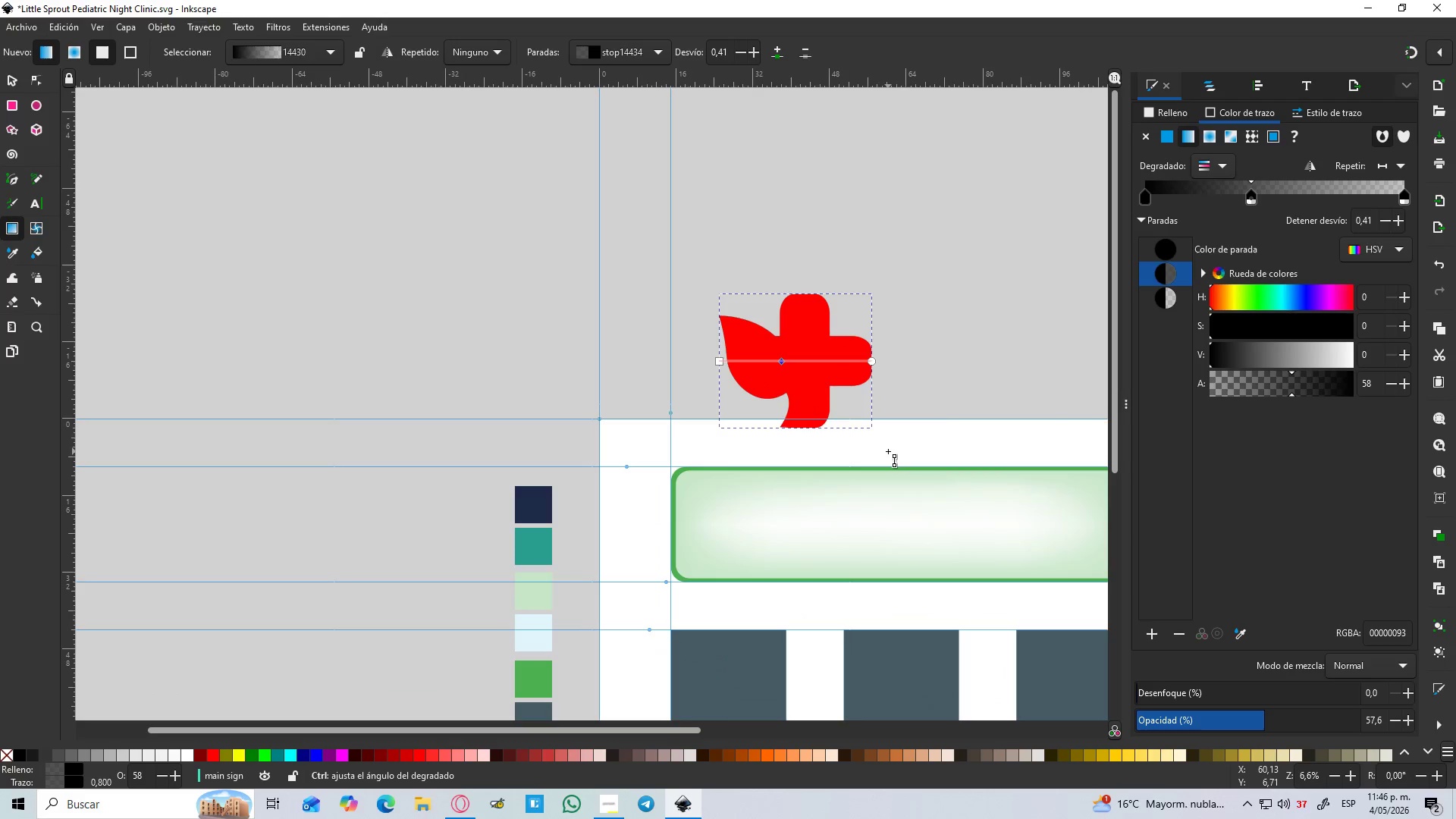 
key(Control+ControlLeft)
 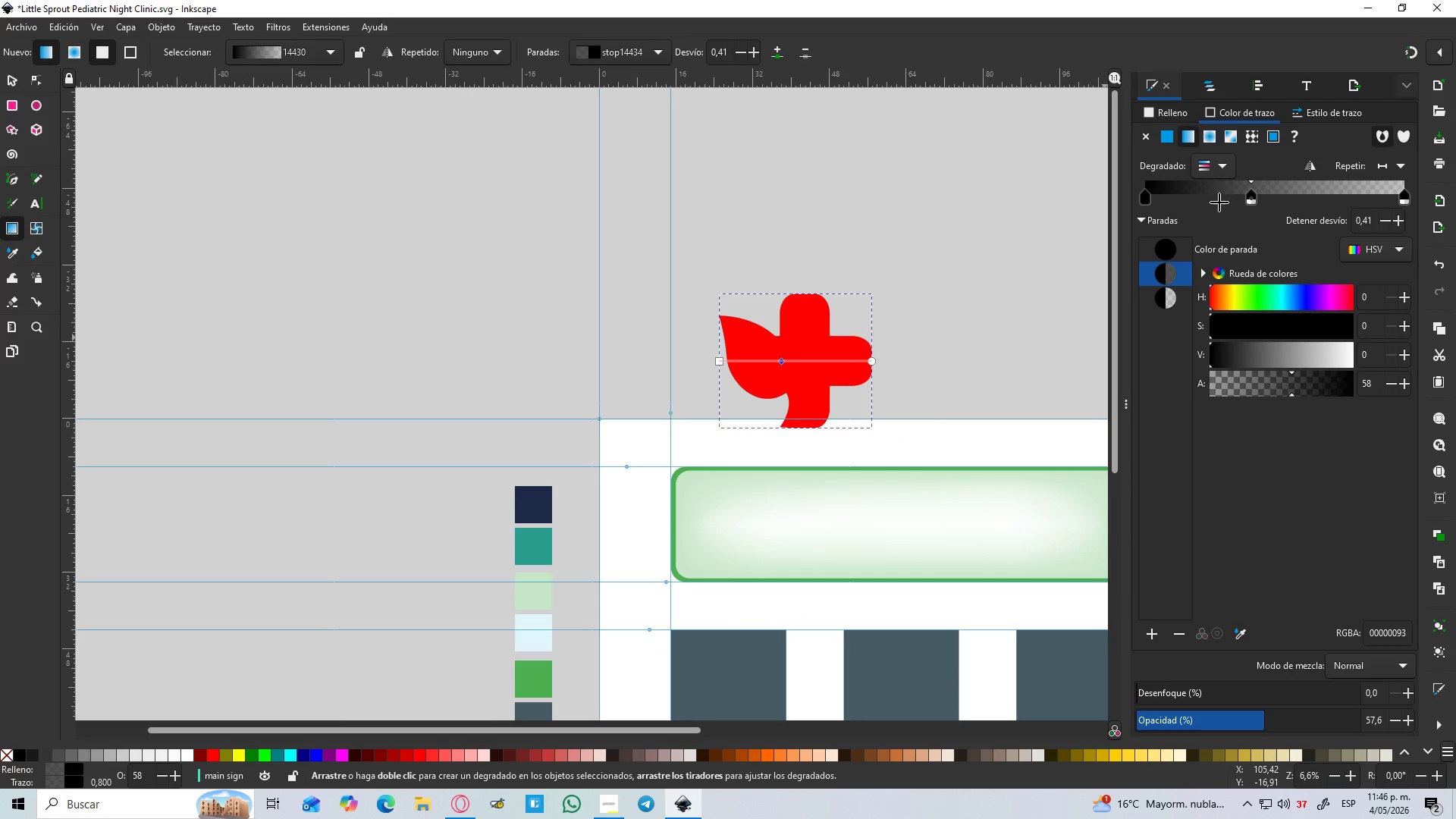 
scroll: coordinate [888, 451], scroll_direction: up, amount: 1.0
 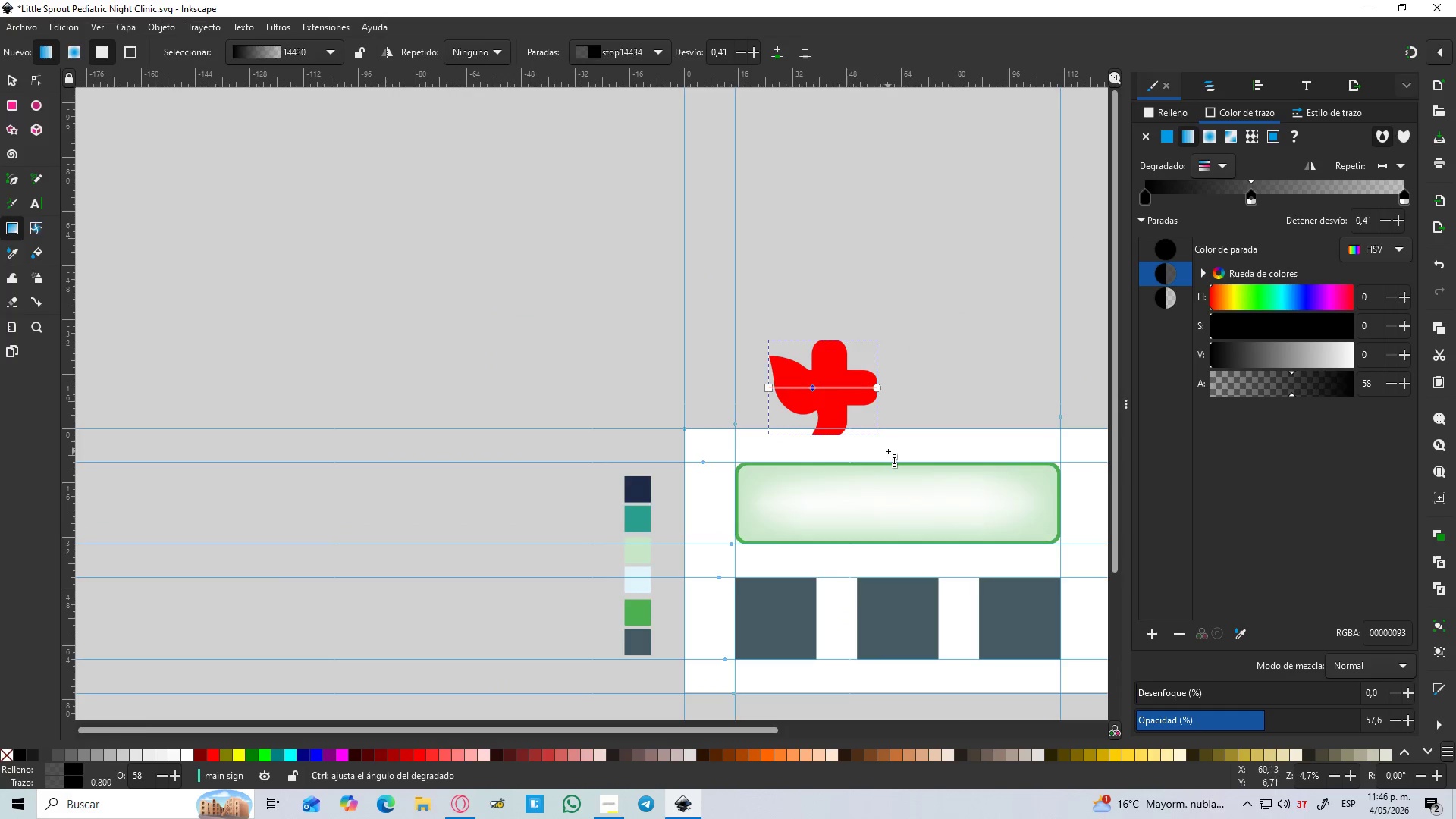 
scroll: coordinate [1166, 406], scroll_direction: down, amount: 3.0
 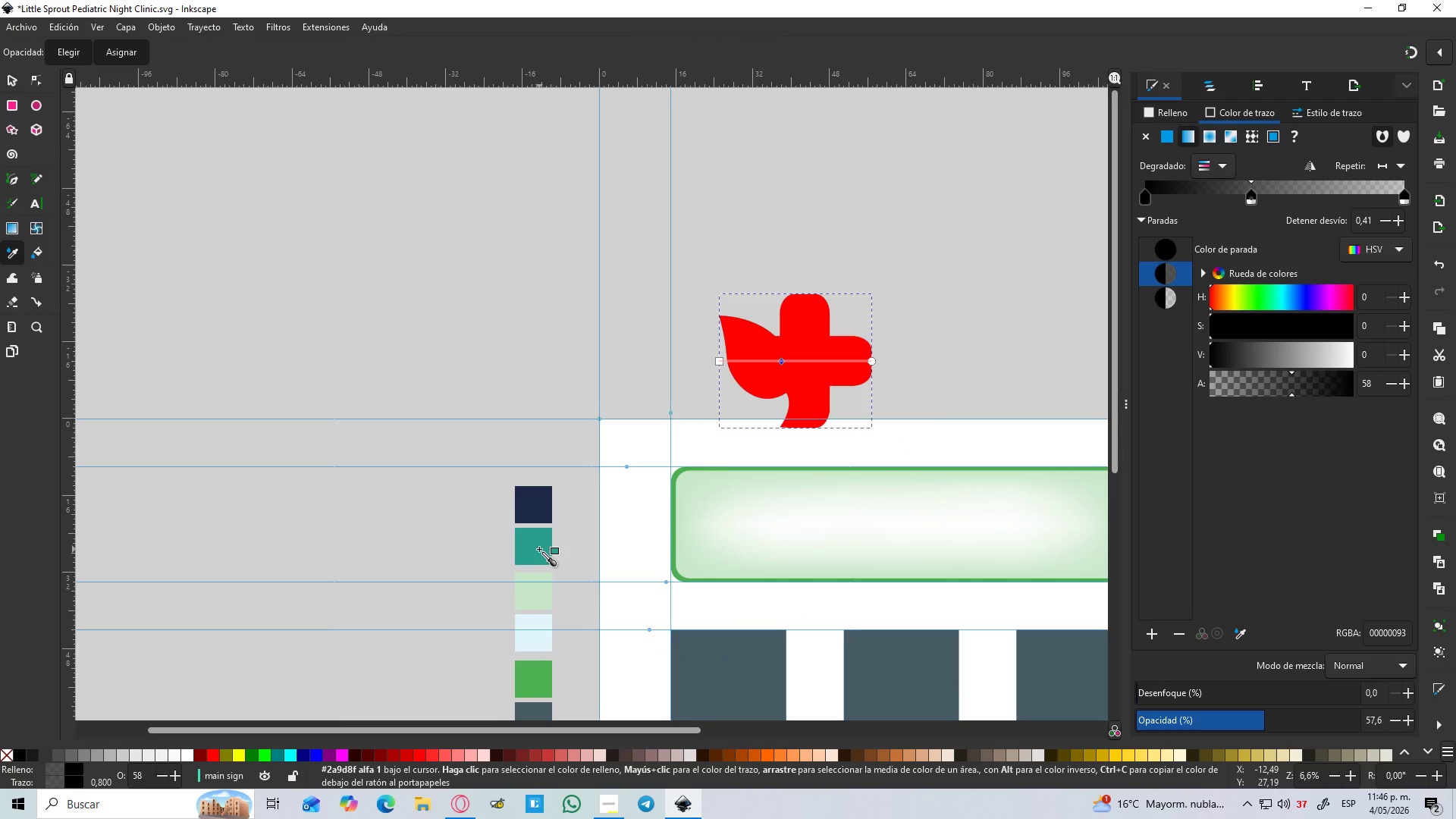 
left_click([539, 549])
 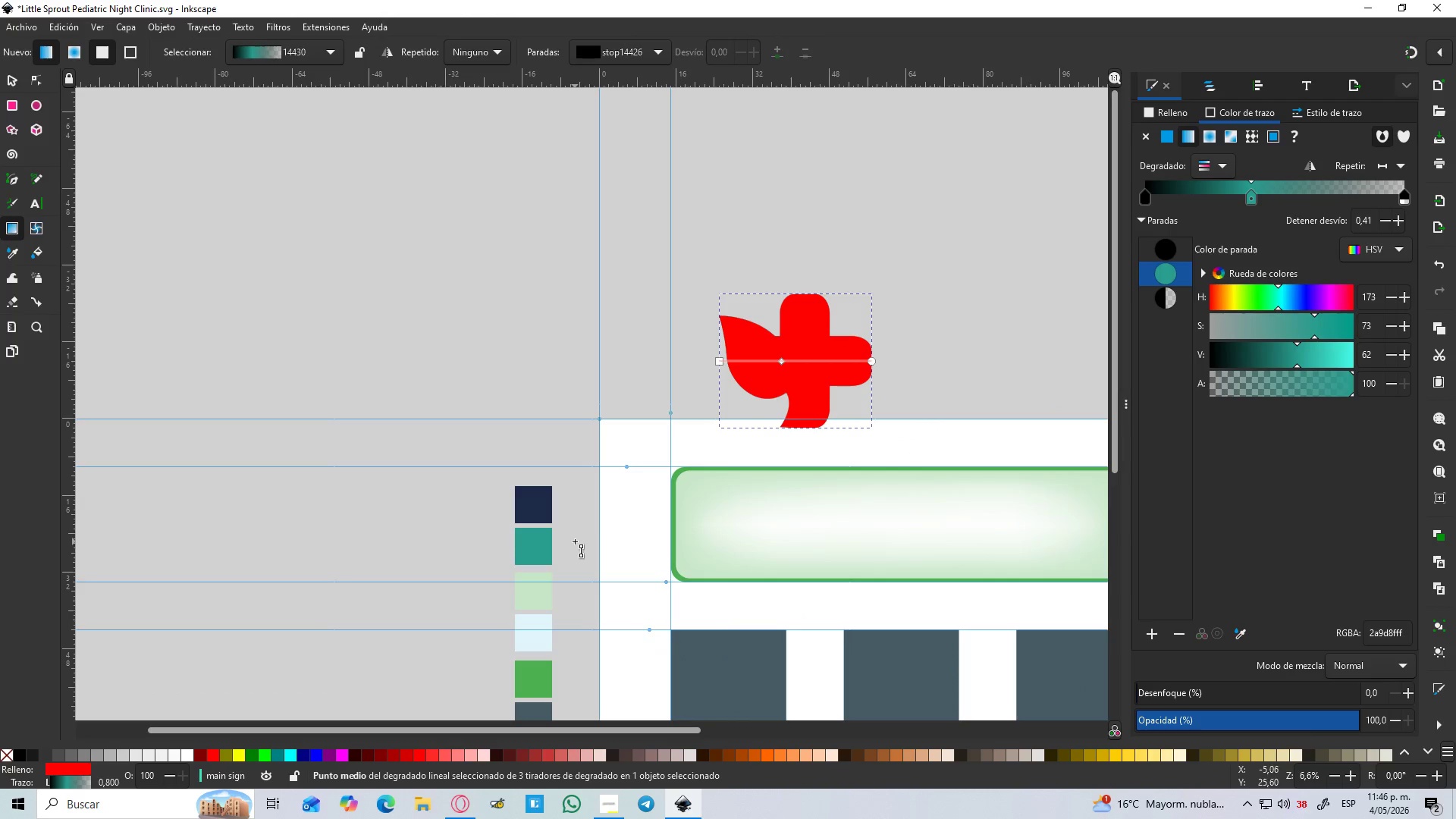 
scroll: coordinate [579, 544], scroll_direction: down, amount: 2.0
 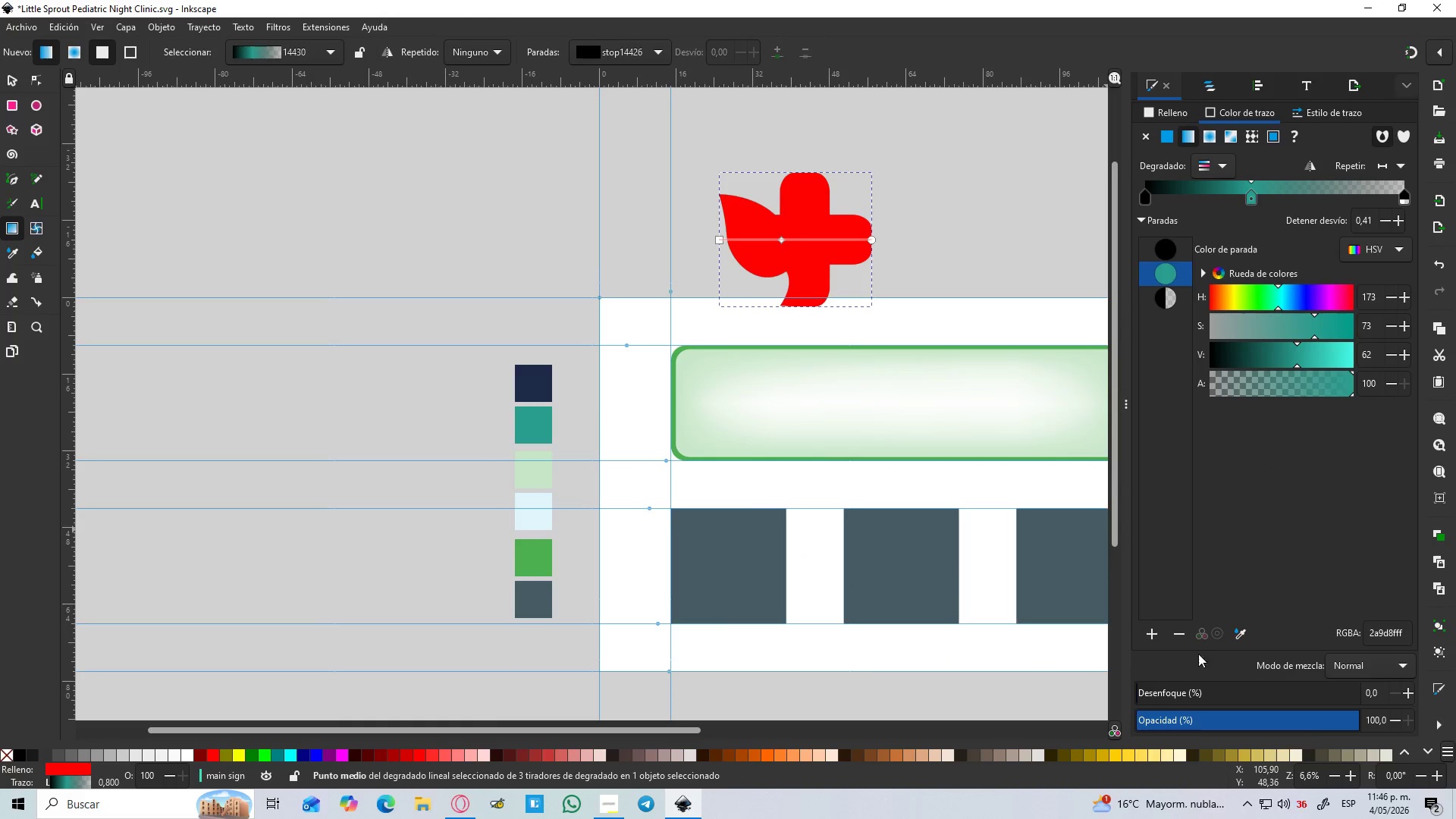 
left_click([1172, 246])
 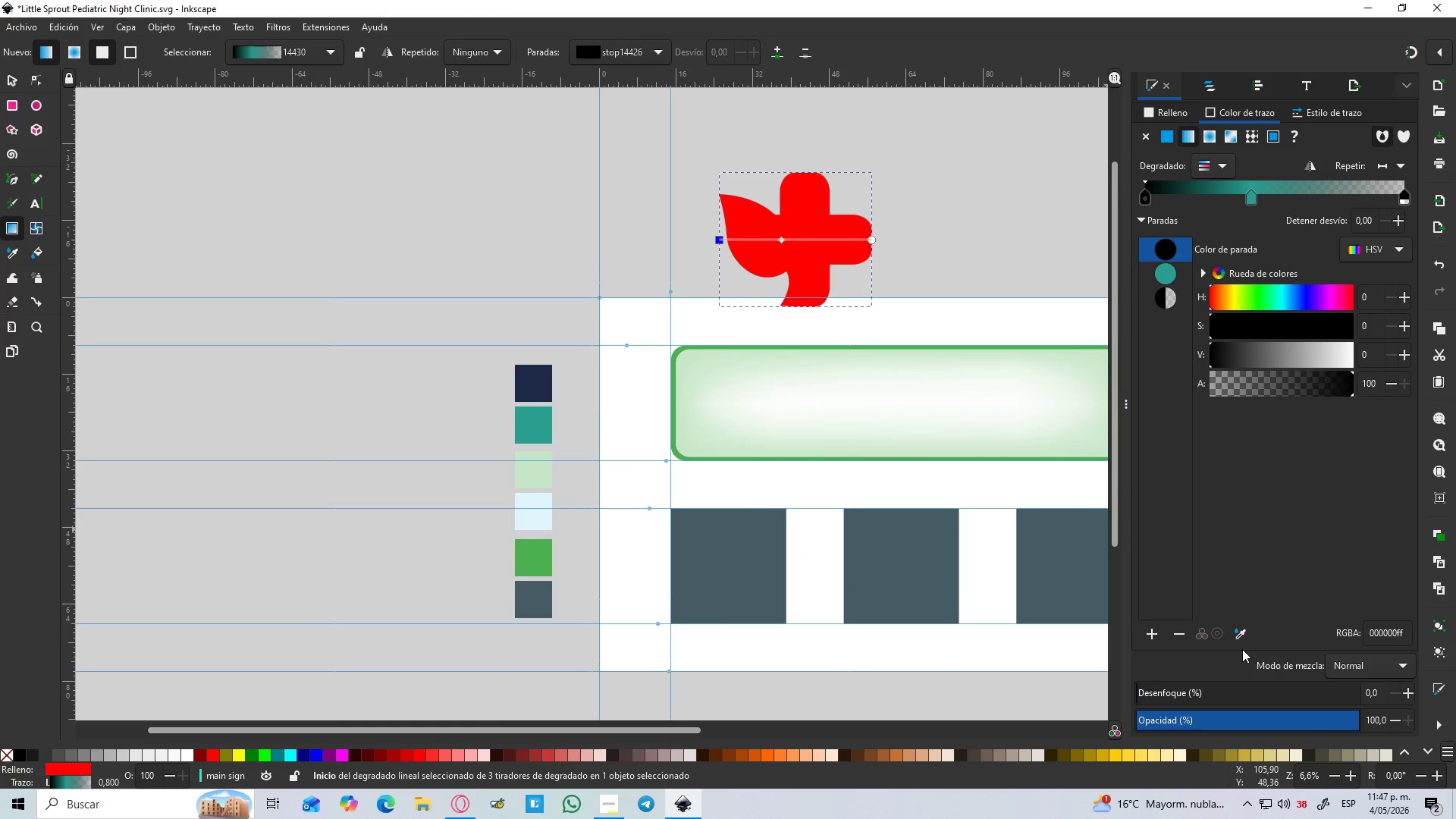 
left_click([1243, 633])
 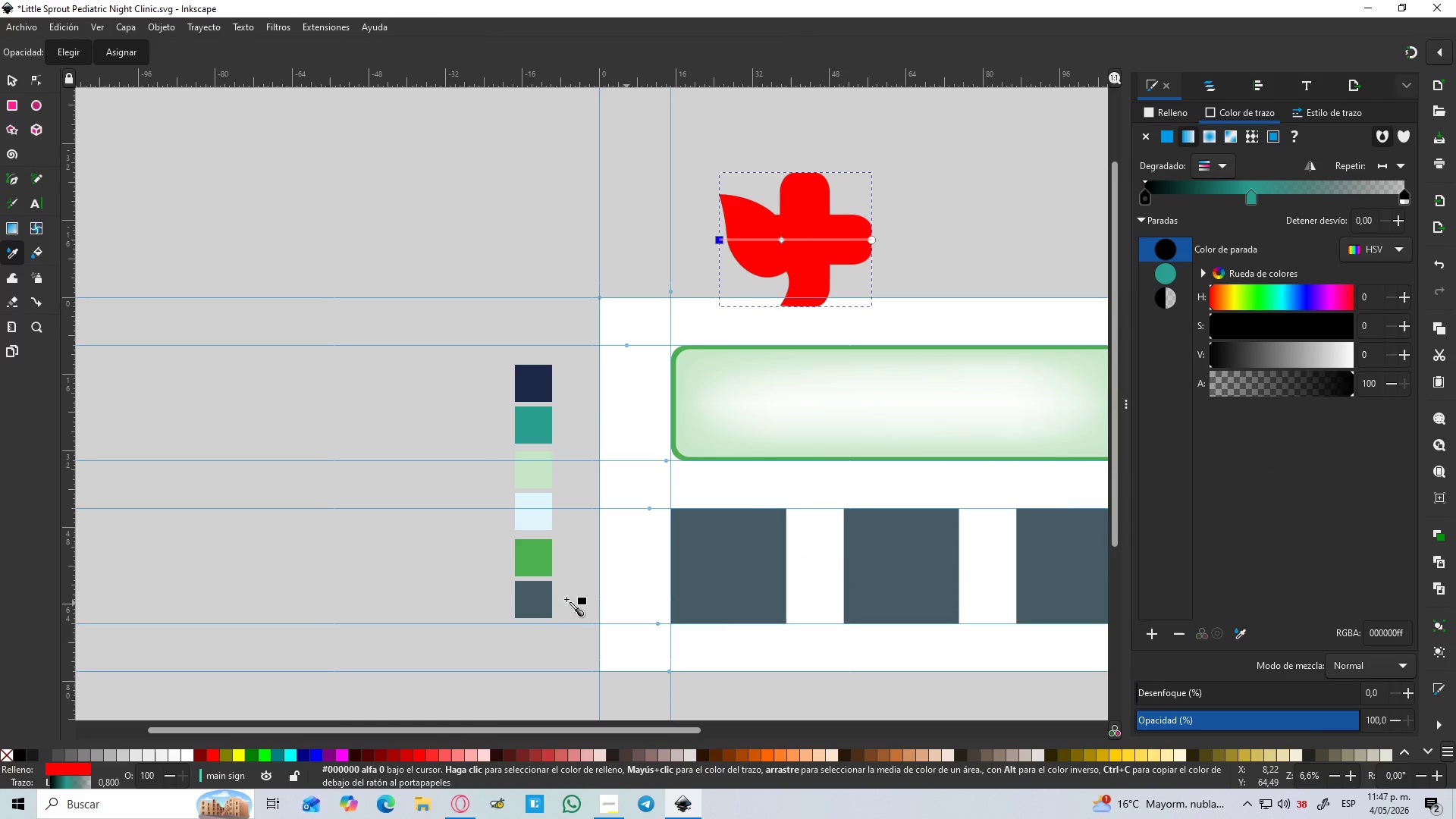 
left_click([535, 605])
 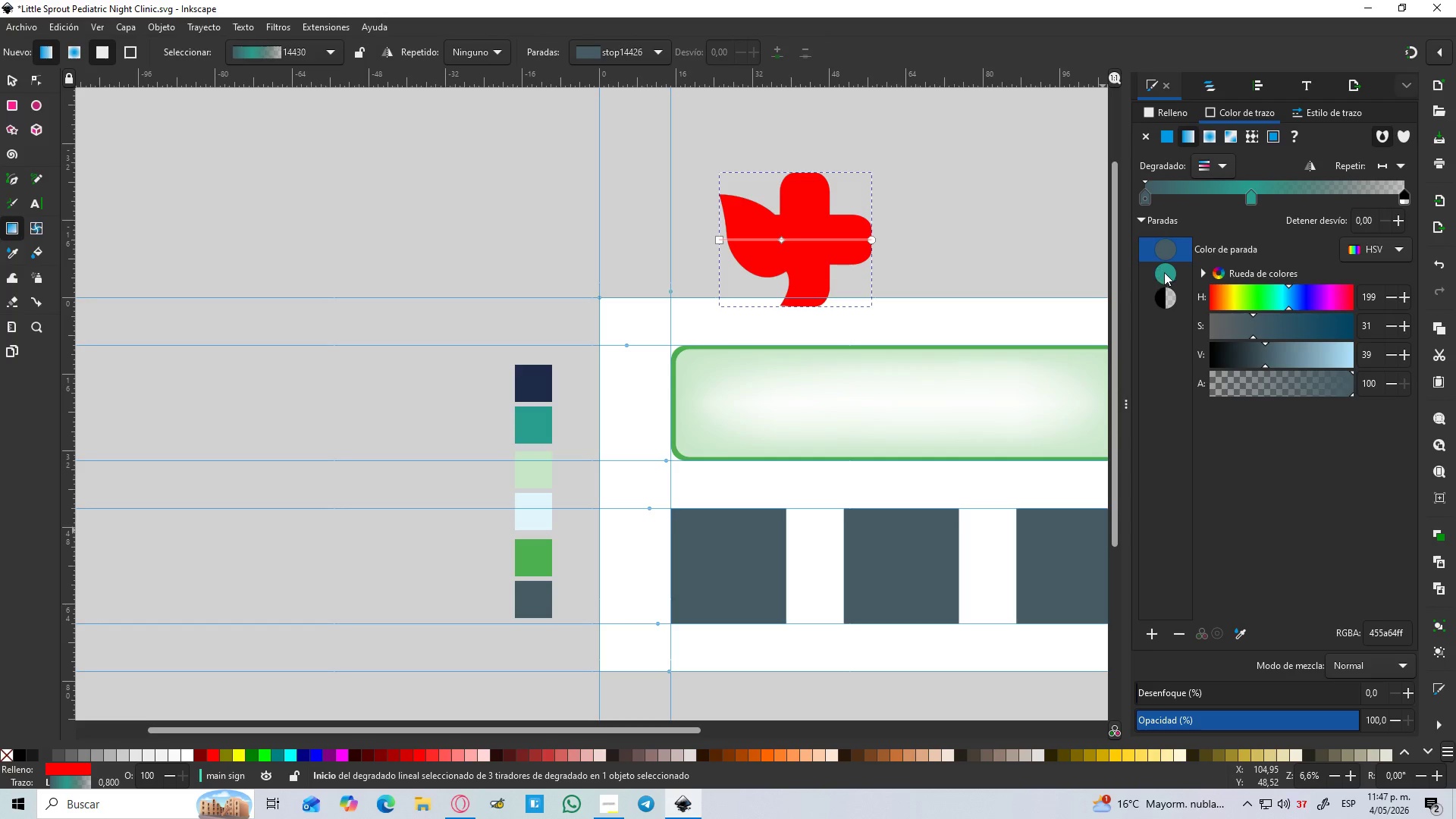 
left_click([1164, 272])
 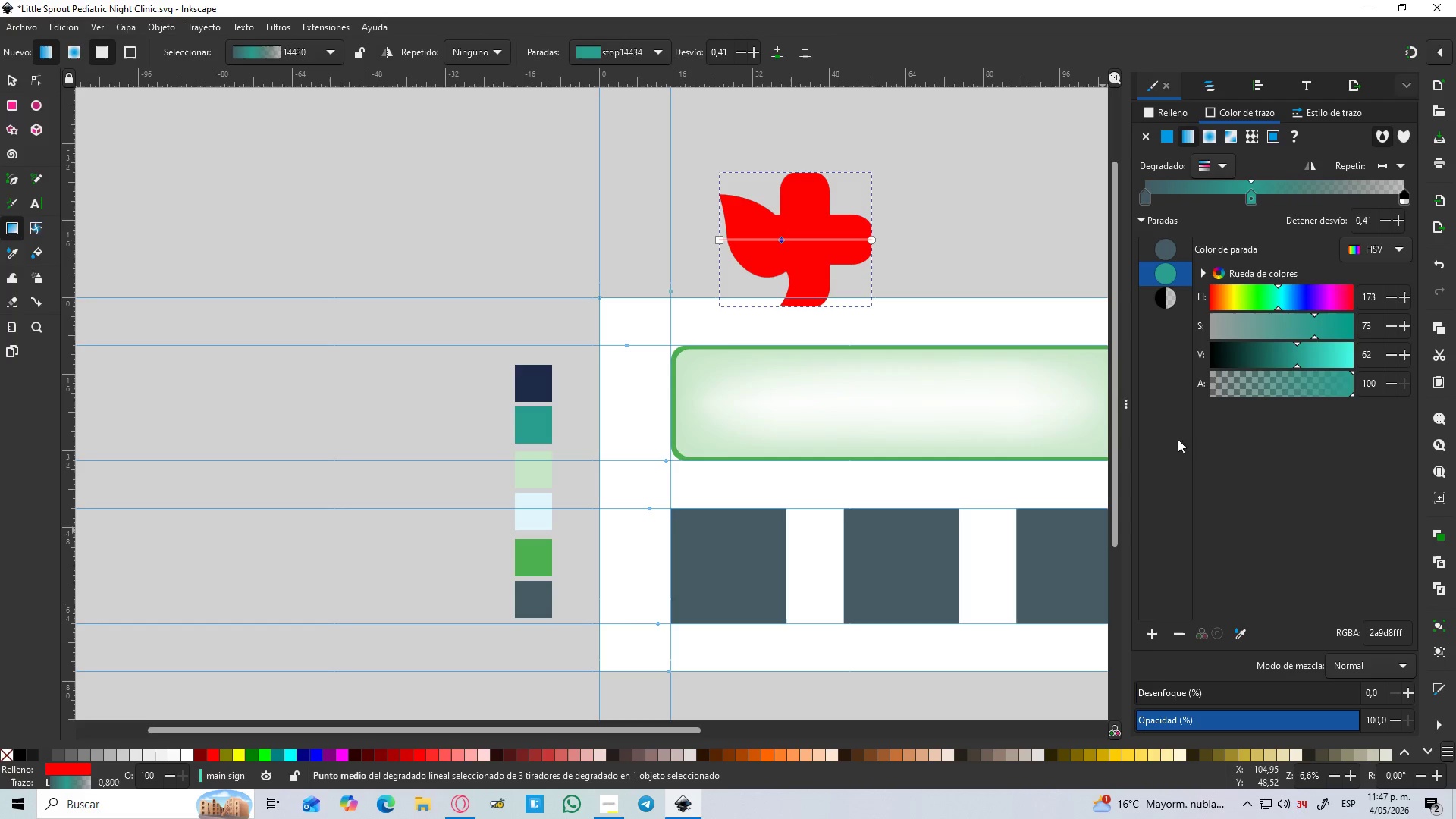 
wait(7.03)
 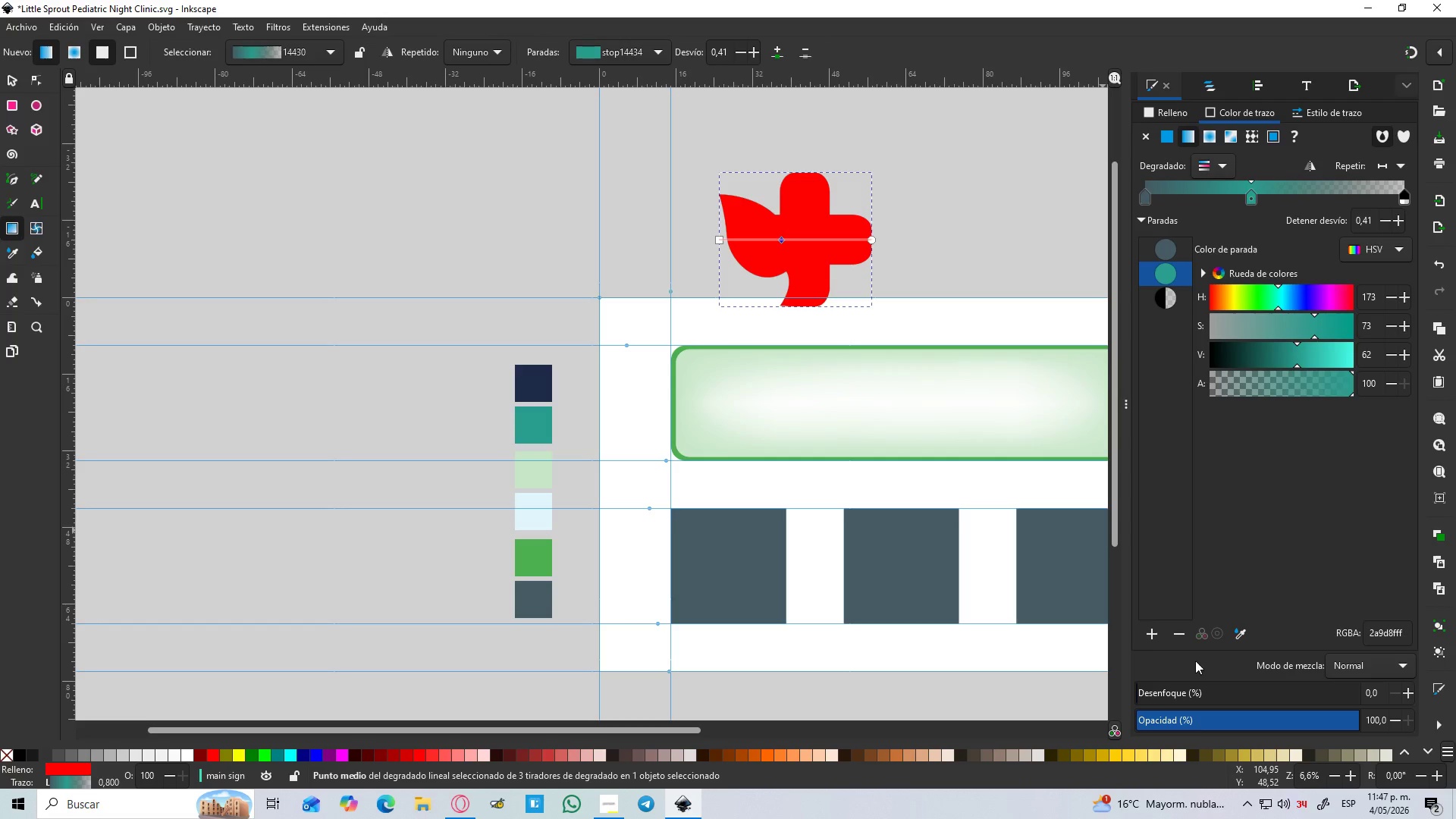 
left_click_drag(start_coordinate=[1258, 199], to_coordinate=[1272, 205])
 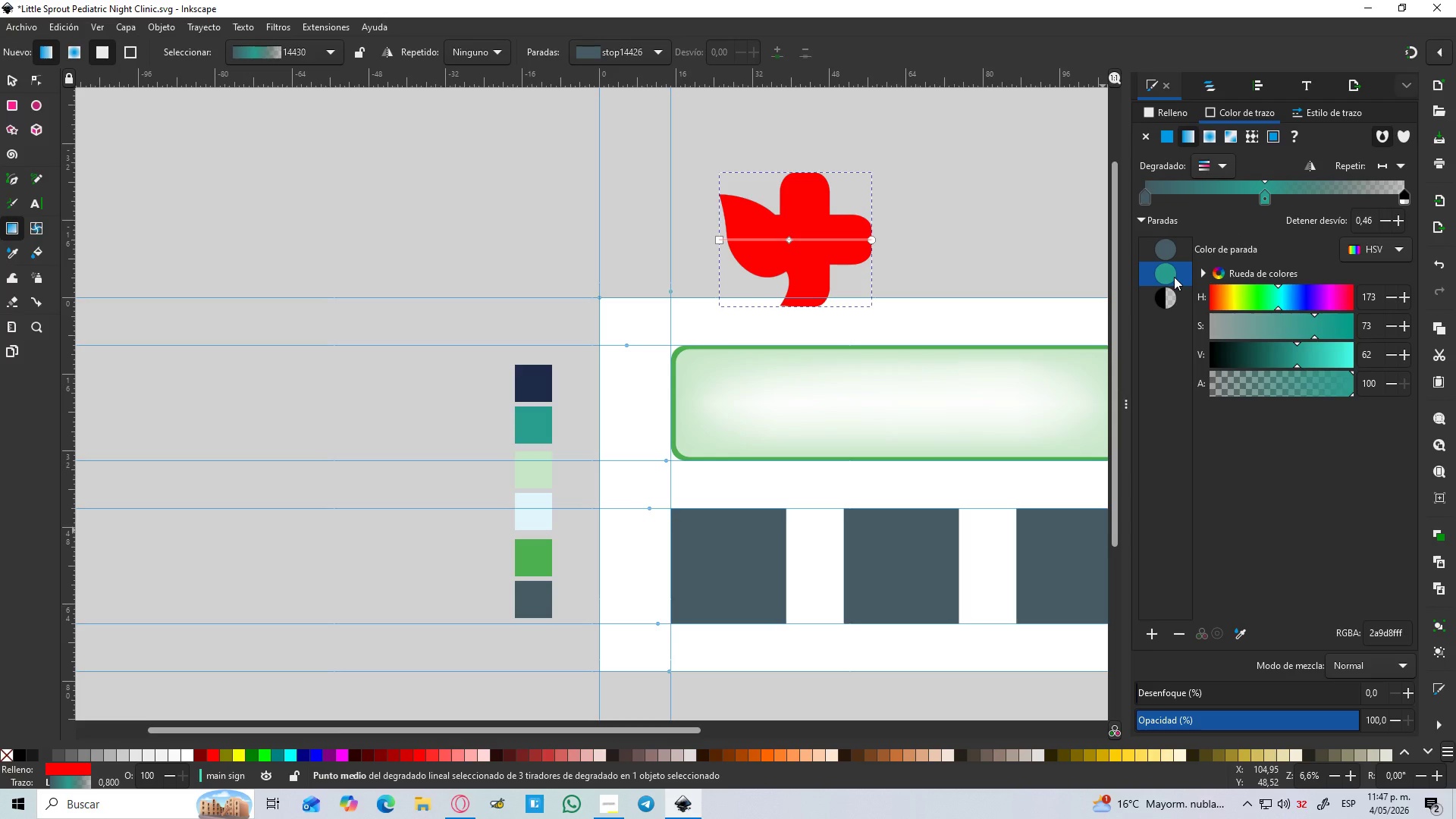 
left_click([1174, 277])
 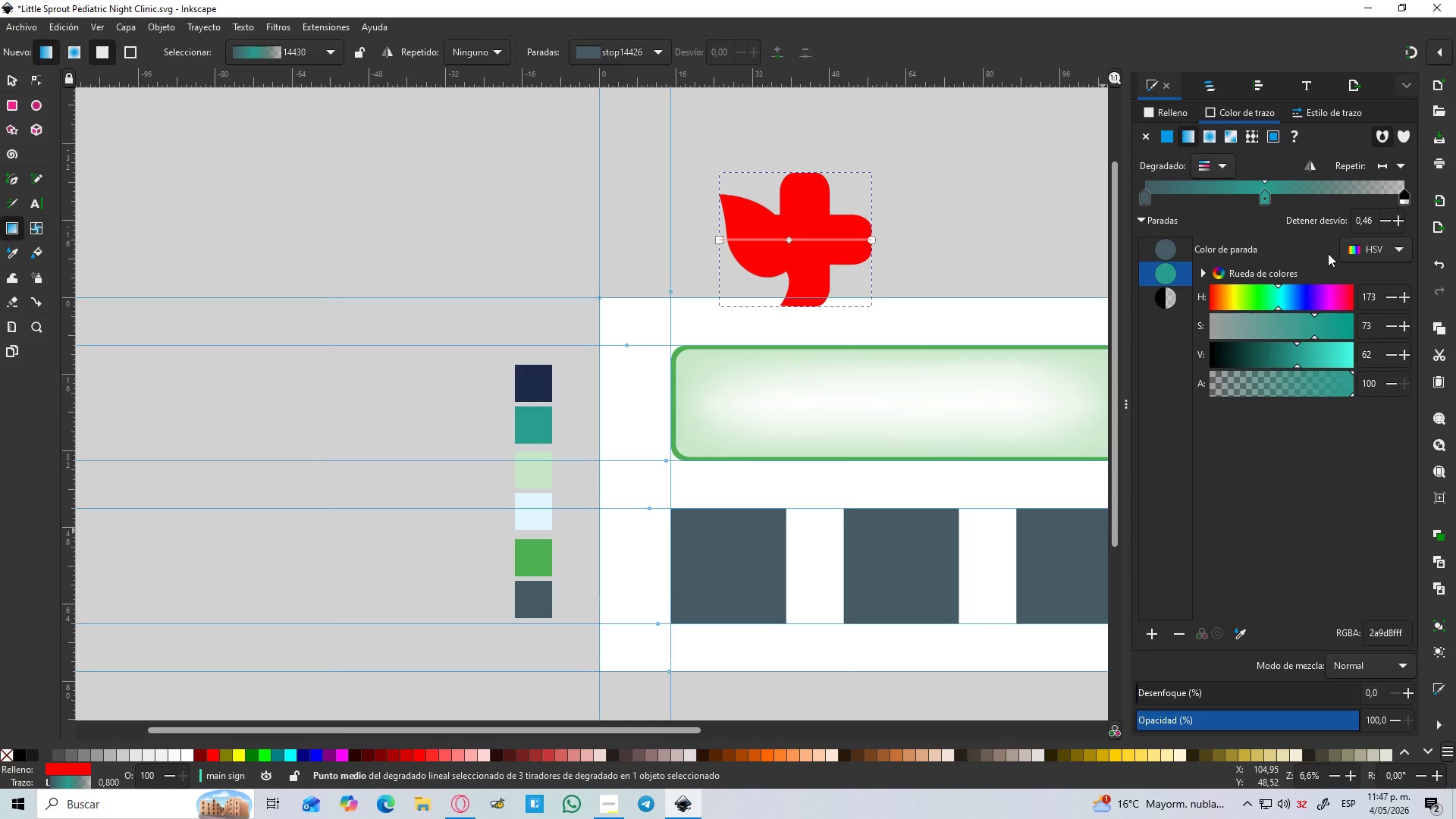 
key(Delete)
 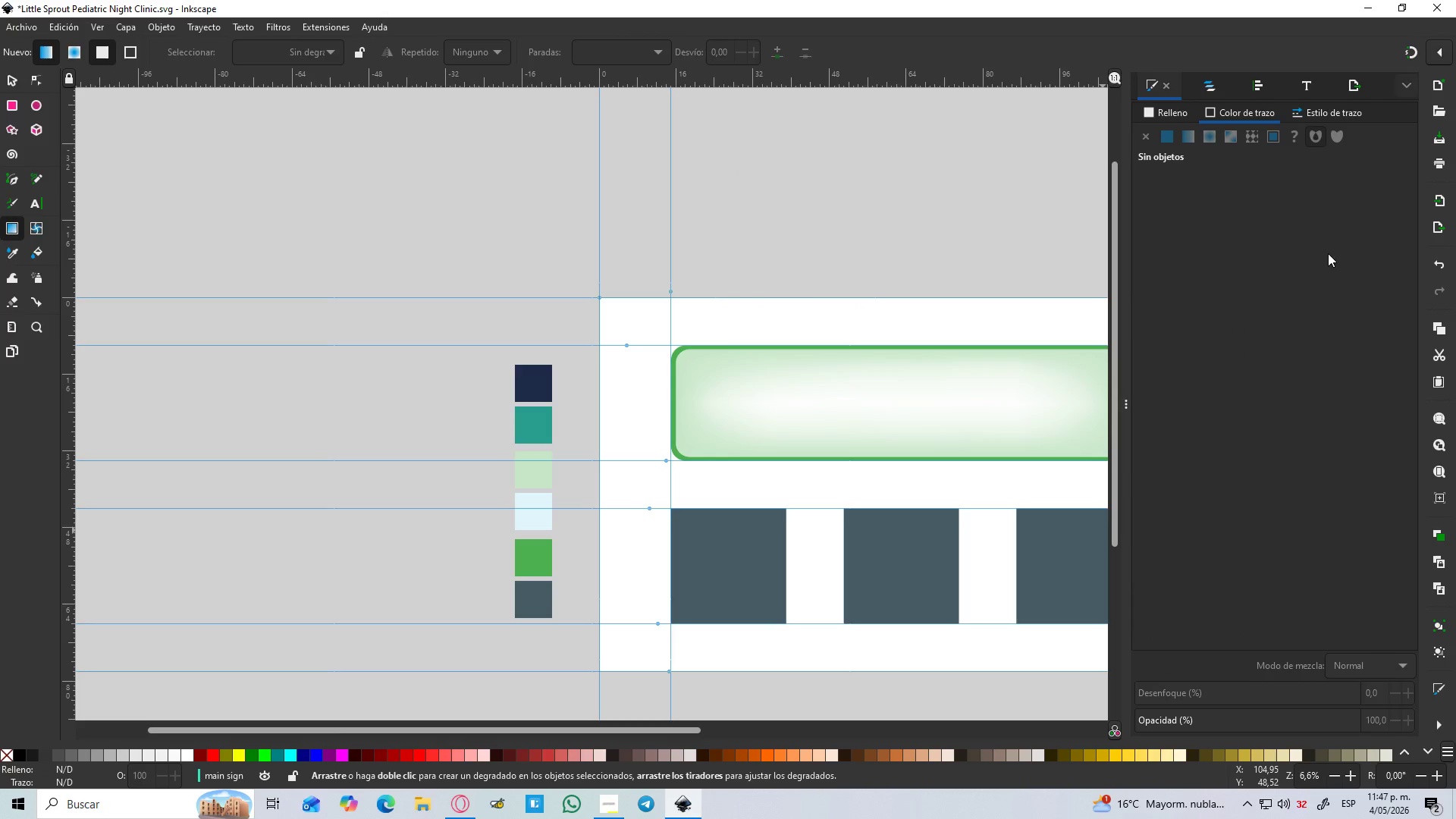 
key(Control+Z)
 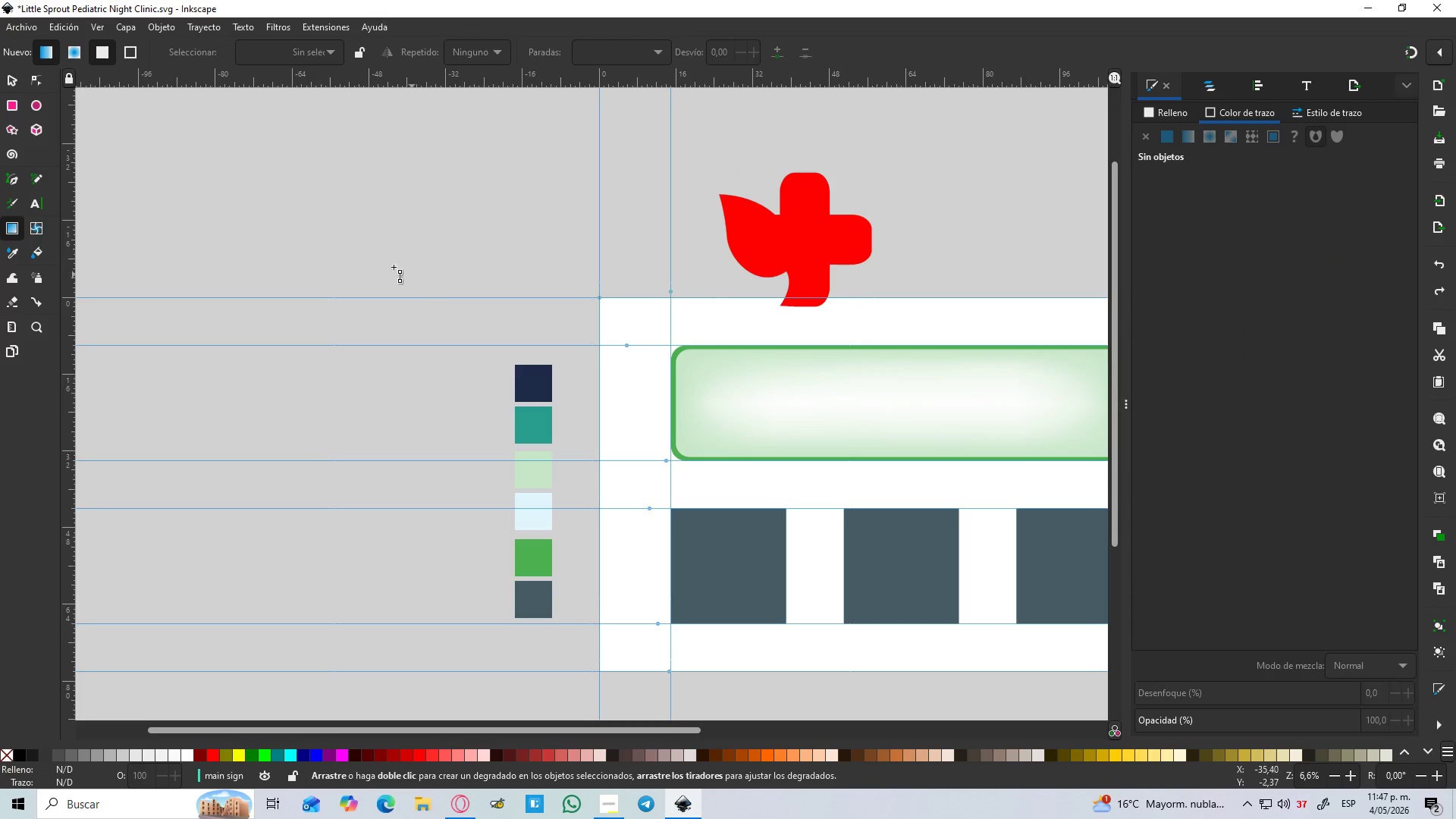 
hold_key(key=ControlLeft, duration=1.5)
 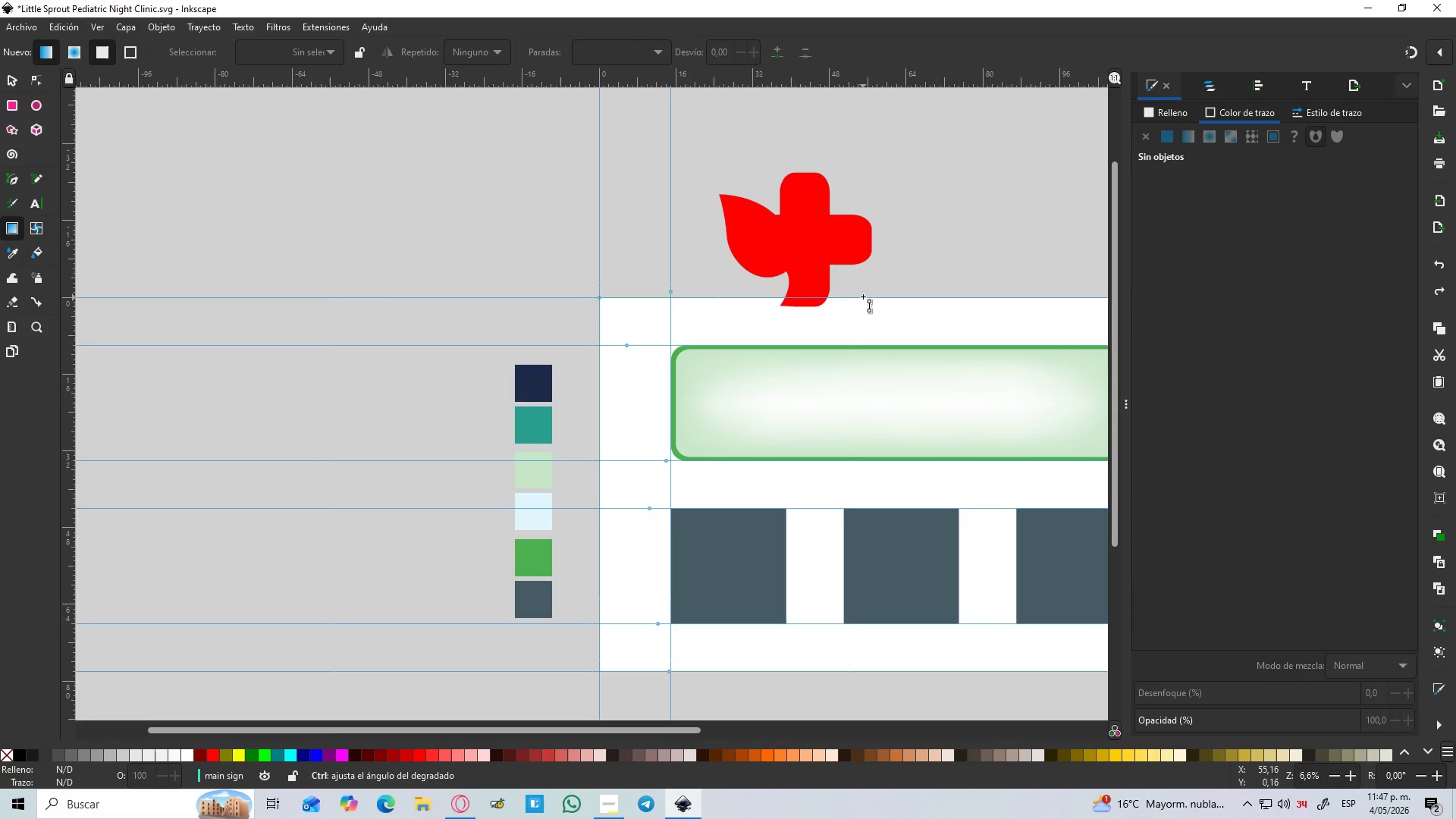 
key(Control+ControlLeft)
 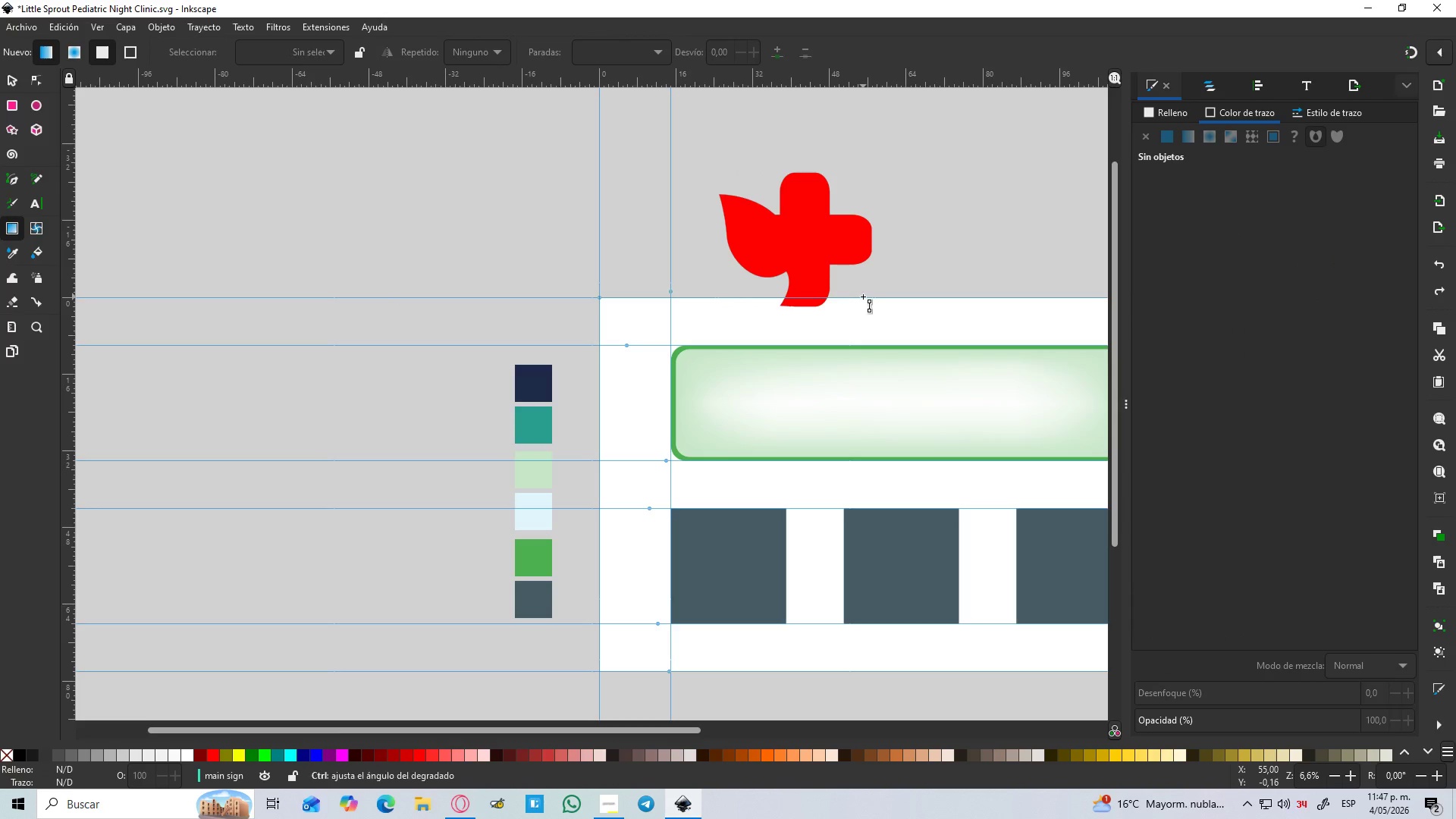 
hold_key(key=ControlLeft, duration=1.16)
scroll: coordinate [863, 297], scroll_direction: up, amount: 2.0
 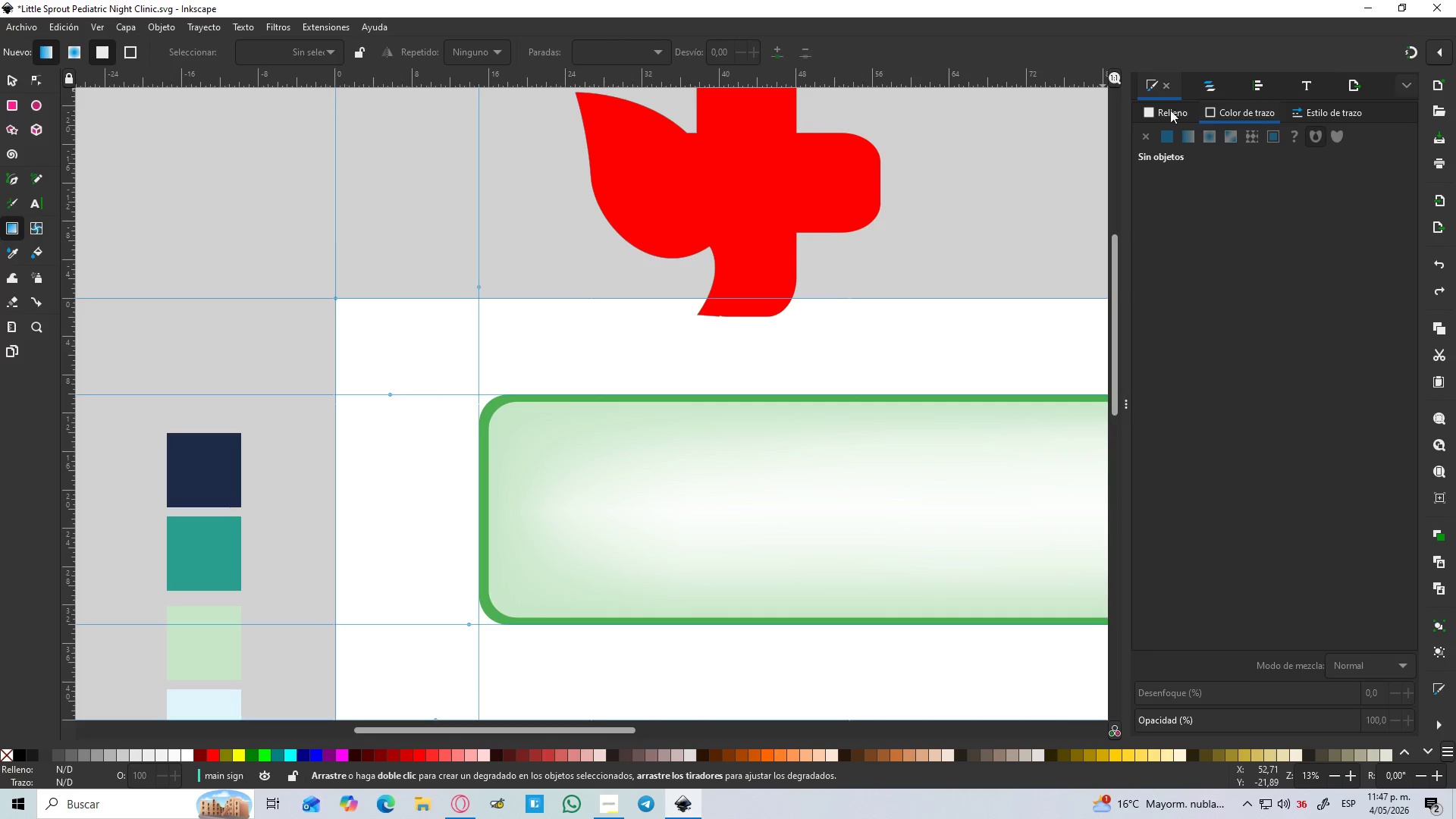 
left_click([0, 73])
 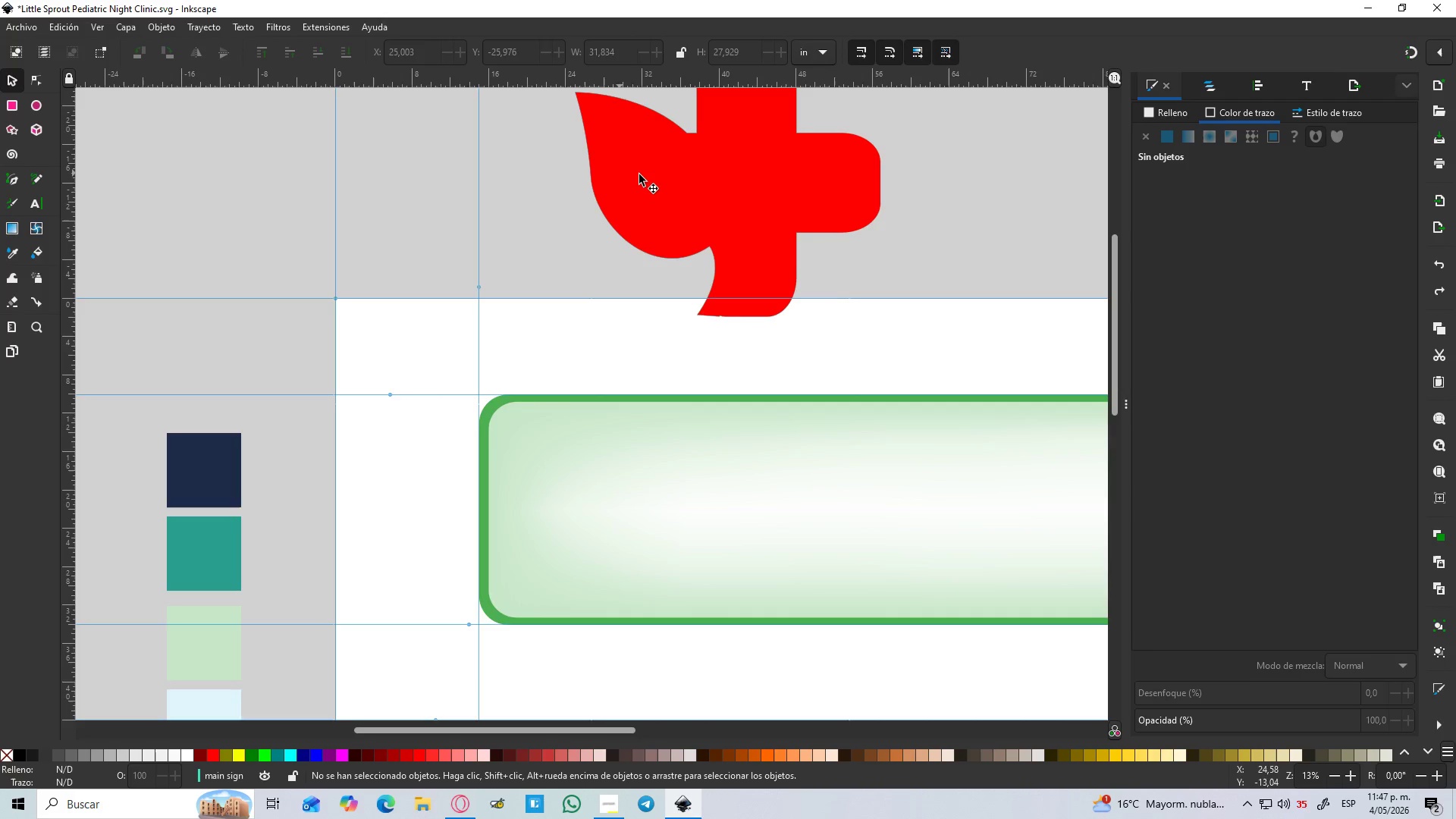 
left_click([642, 174])
 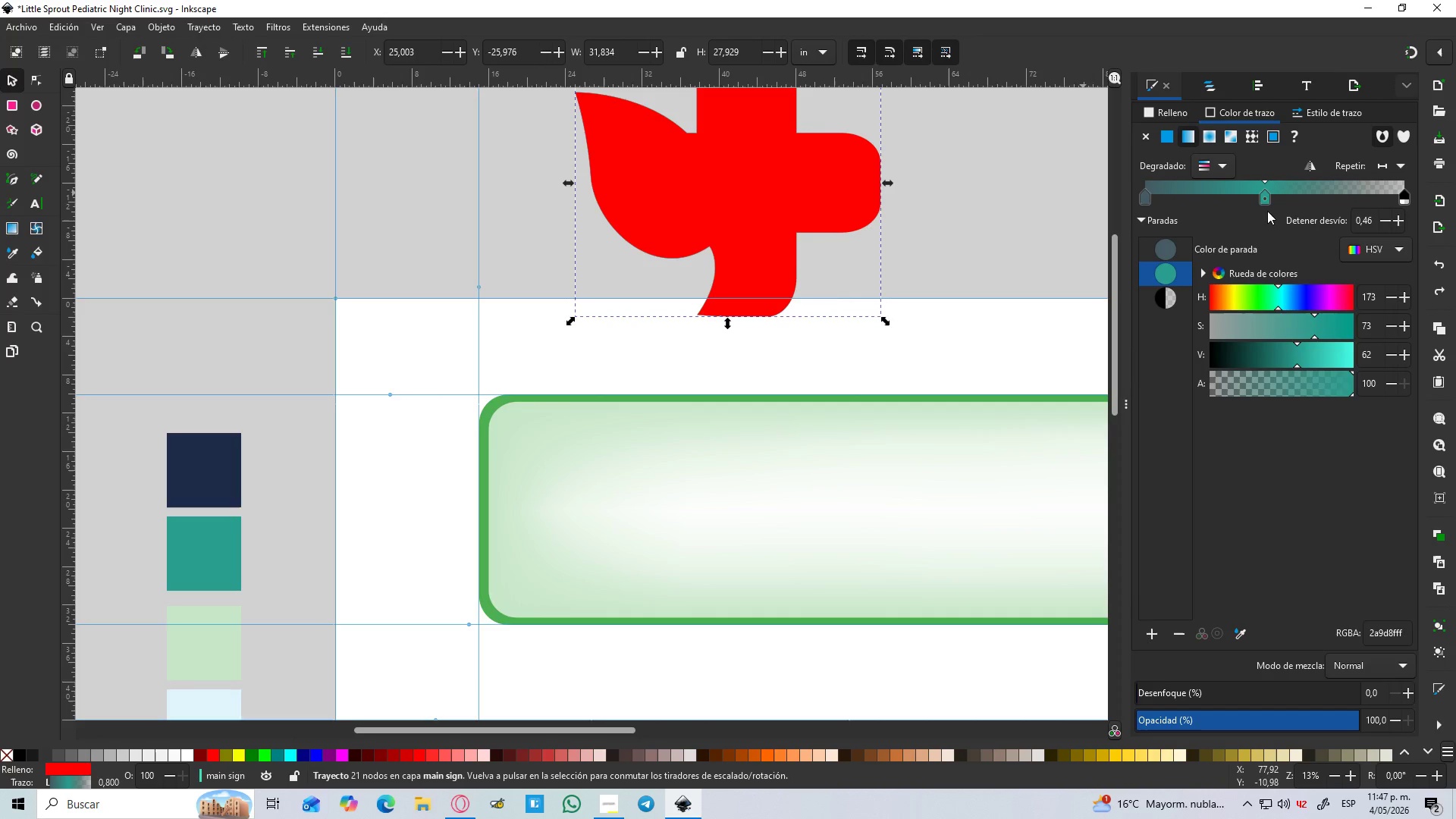 
double_click([1267, 198])
 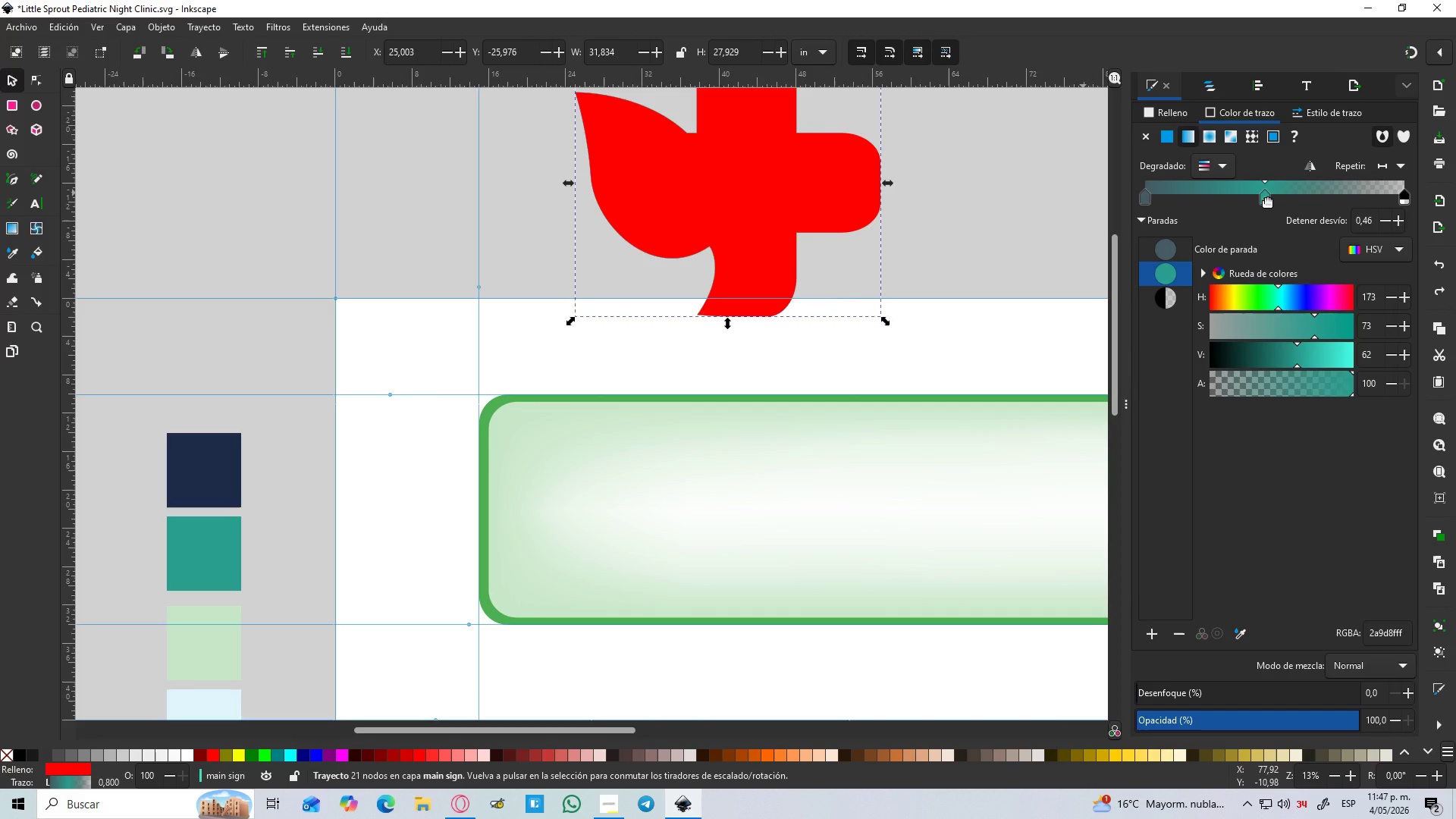 
right_click([1267, 198])
 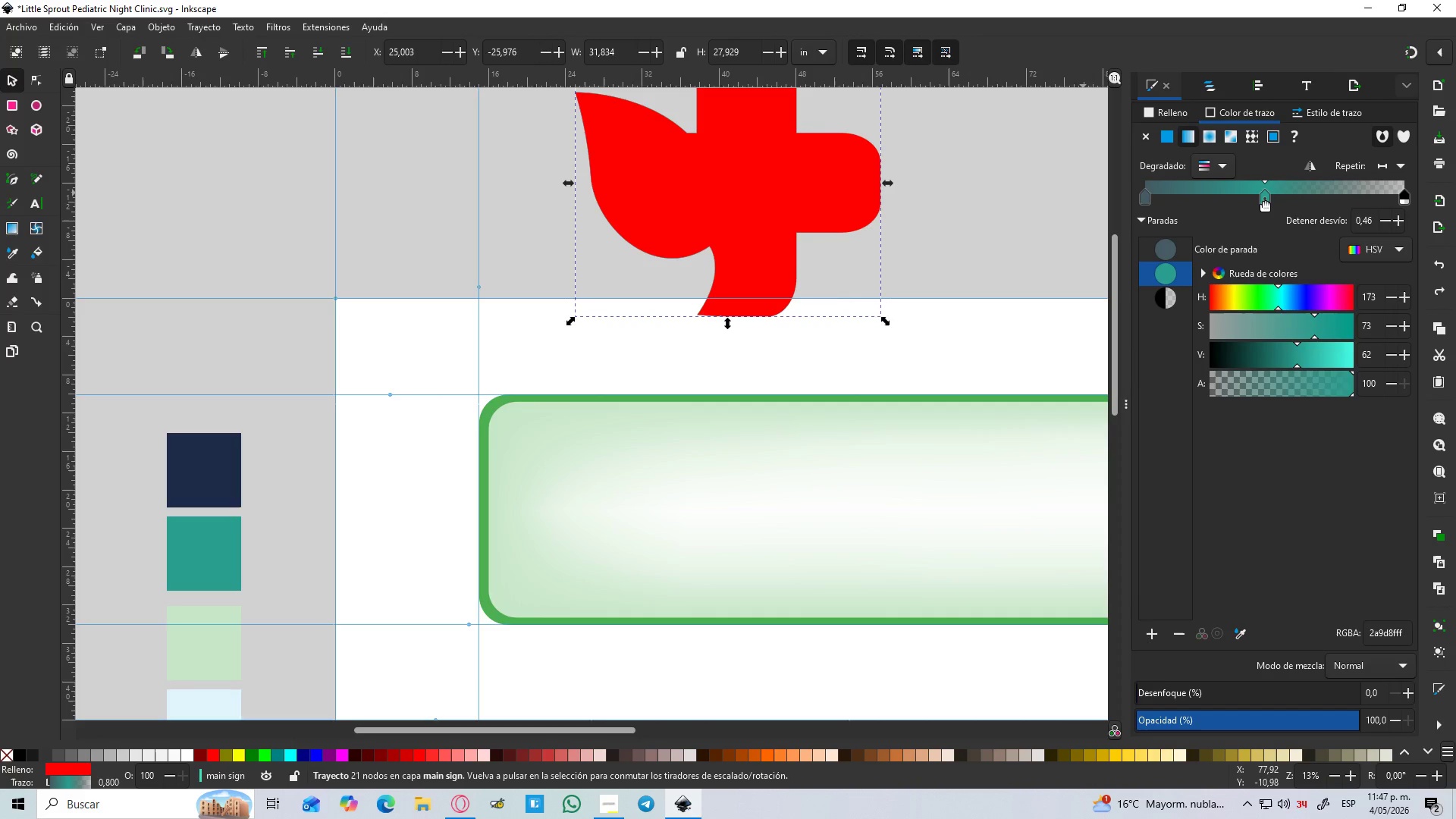 
right_click([1265, 202])
 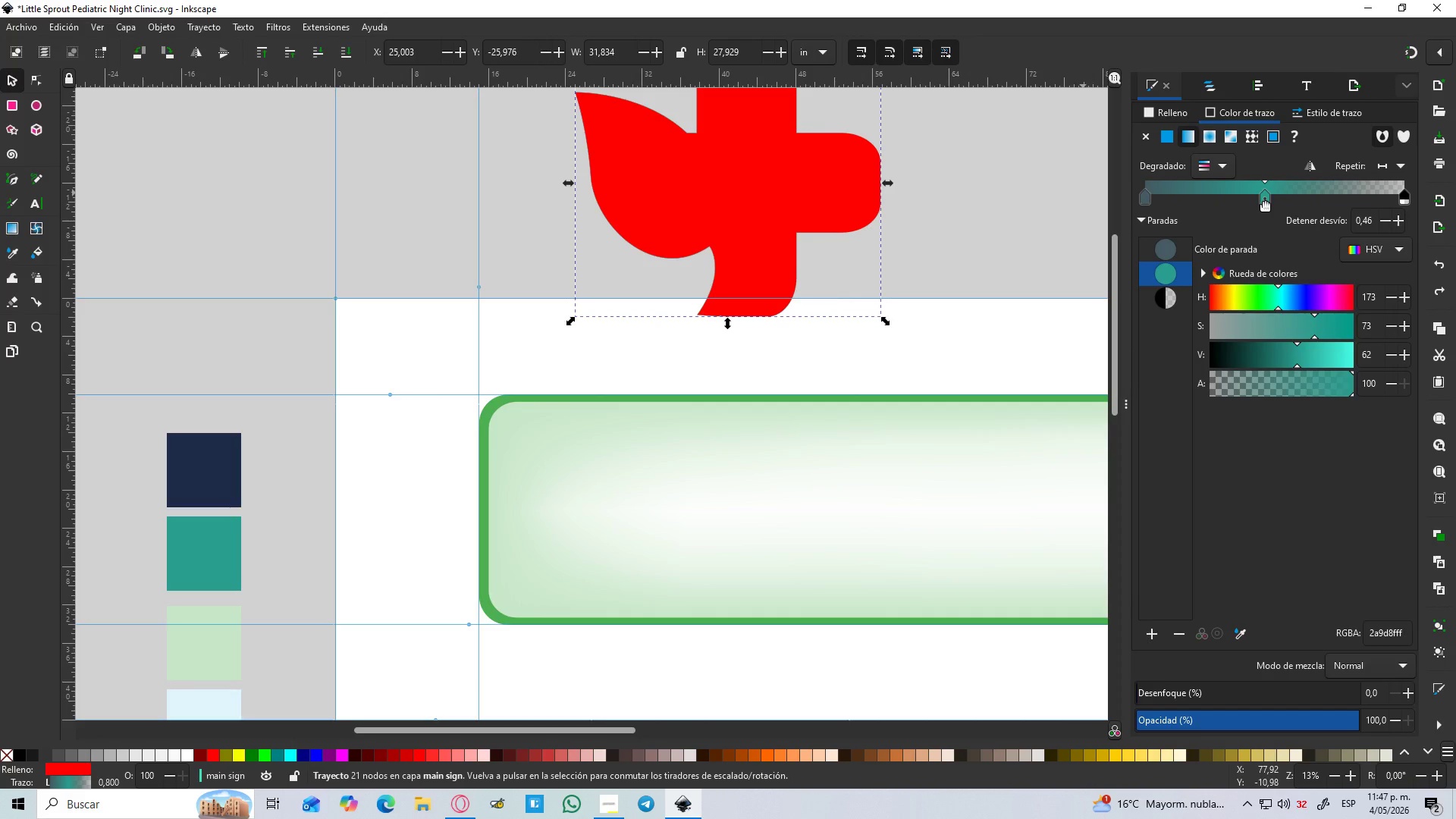 
left_click_drag(start_coordinate=[1265, 202], to_coordinate=[1253, 203])
 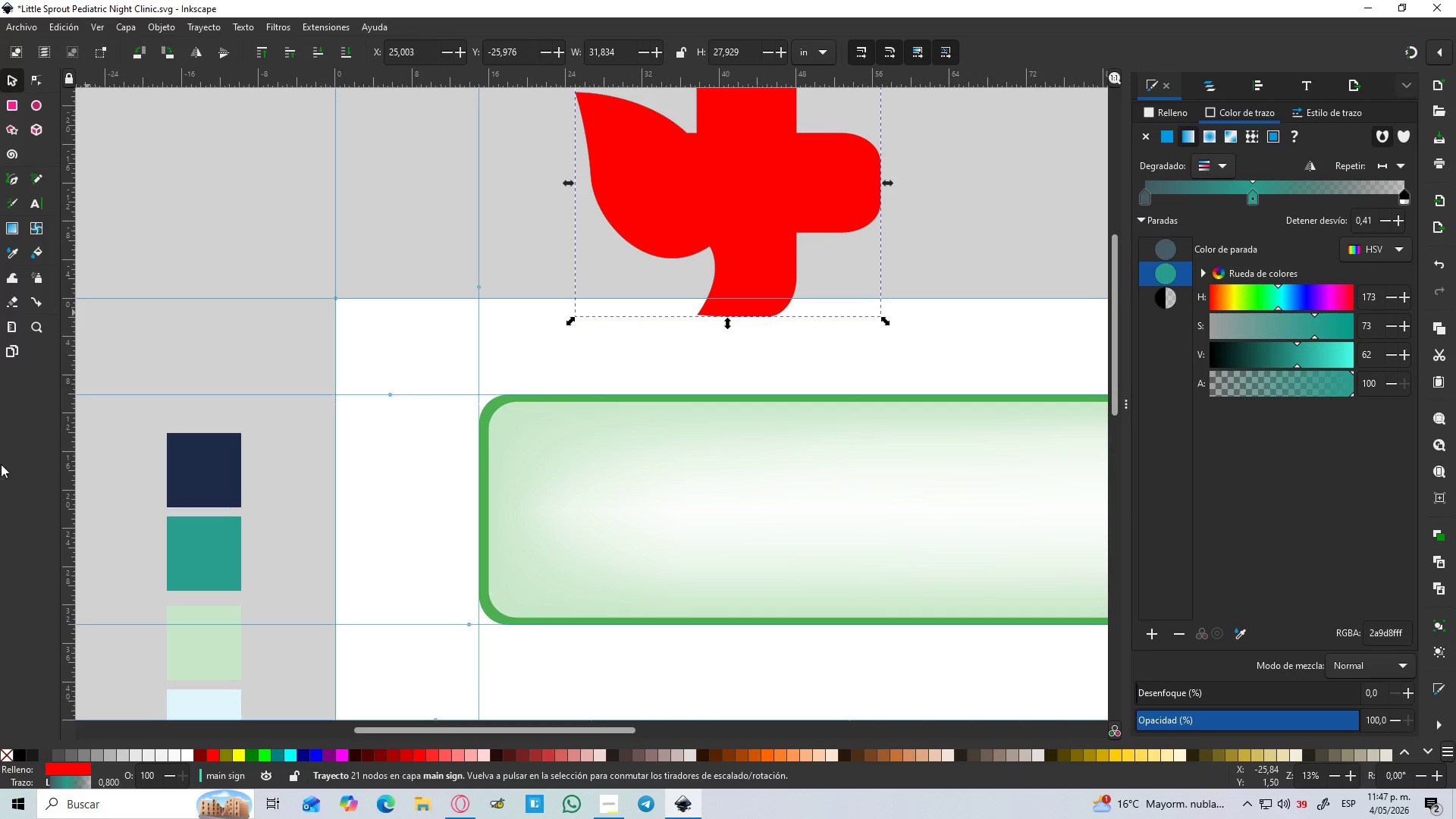 
left_click([16, 221])
 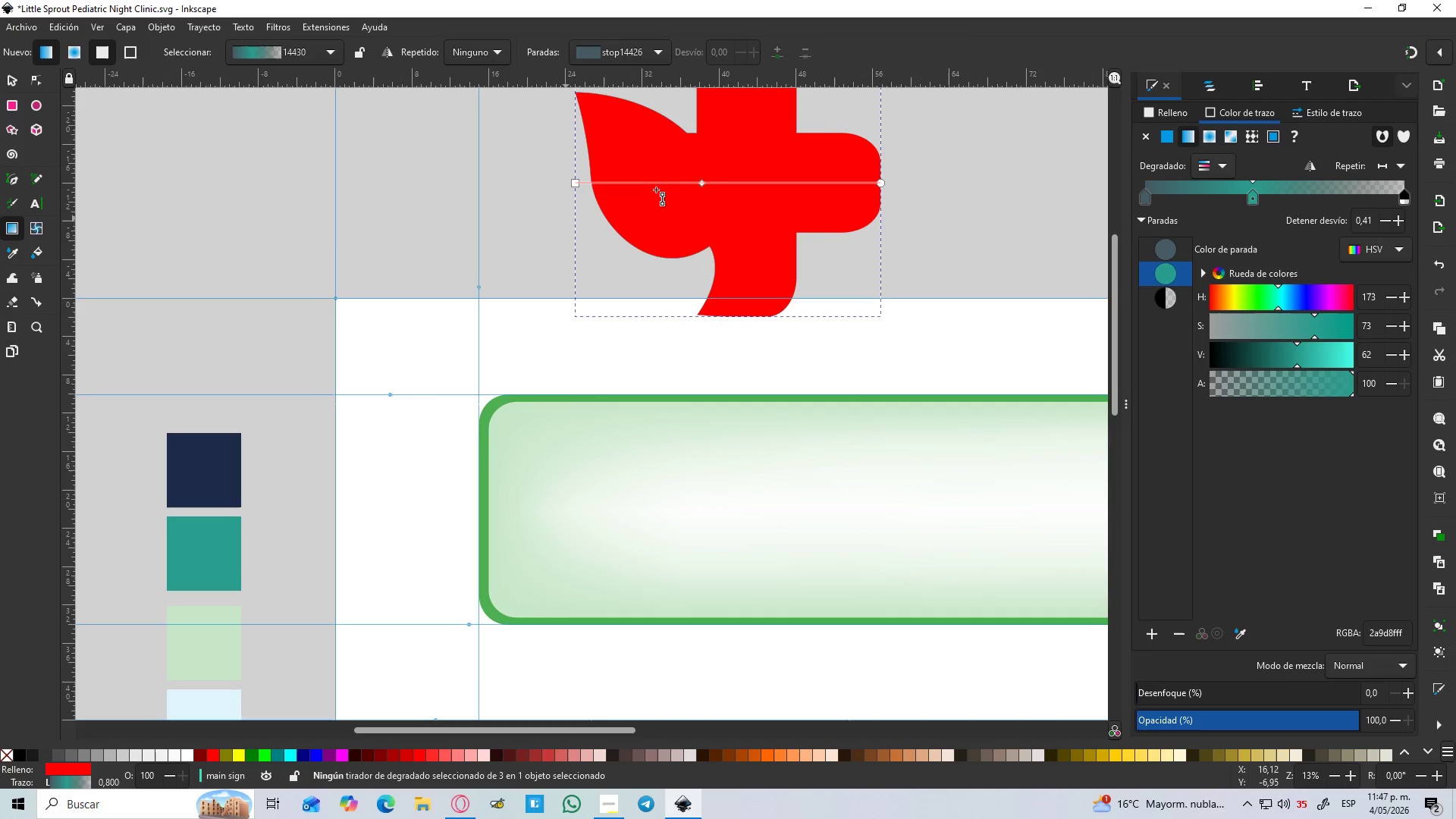 
hold_key(key=ControlLeft, duration=0.52)
 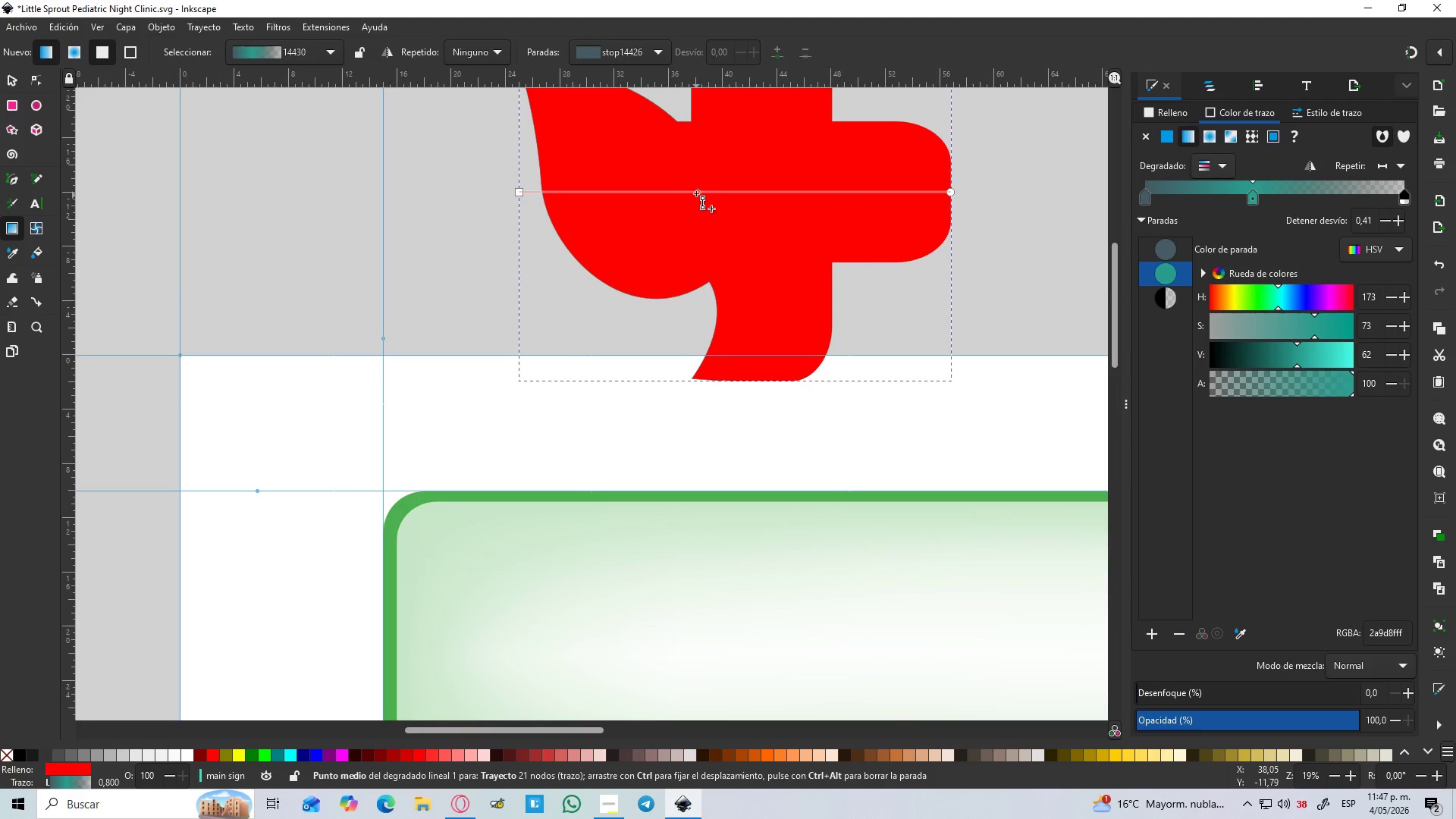 
hold_key(key=ControlLeft, duration=7.08)
 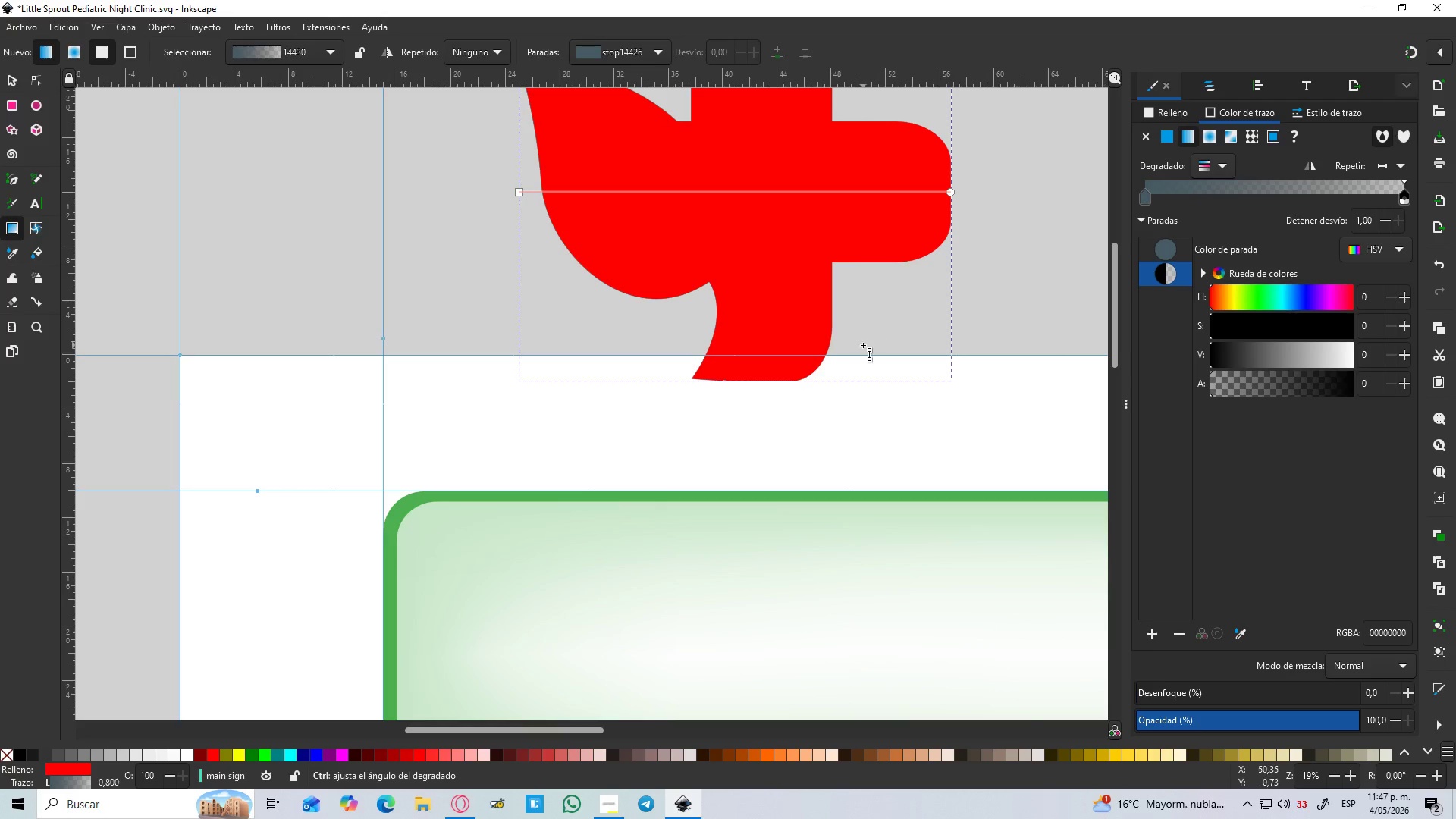 
scroll: coordinate [710, 161], scroll_direction: up, amount: 1.0
 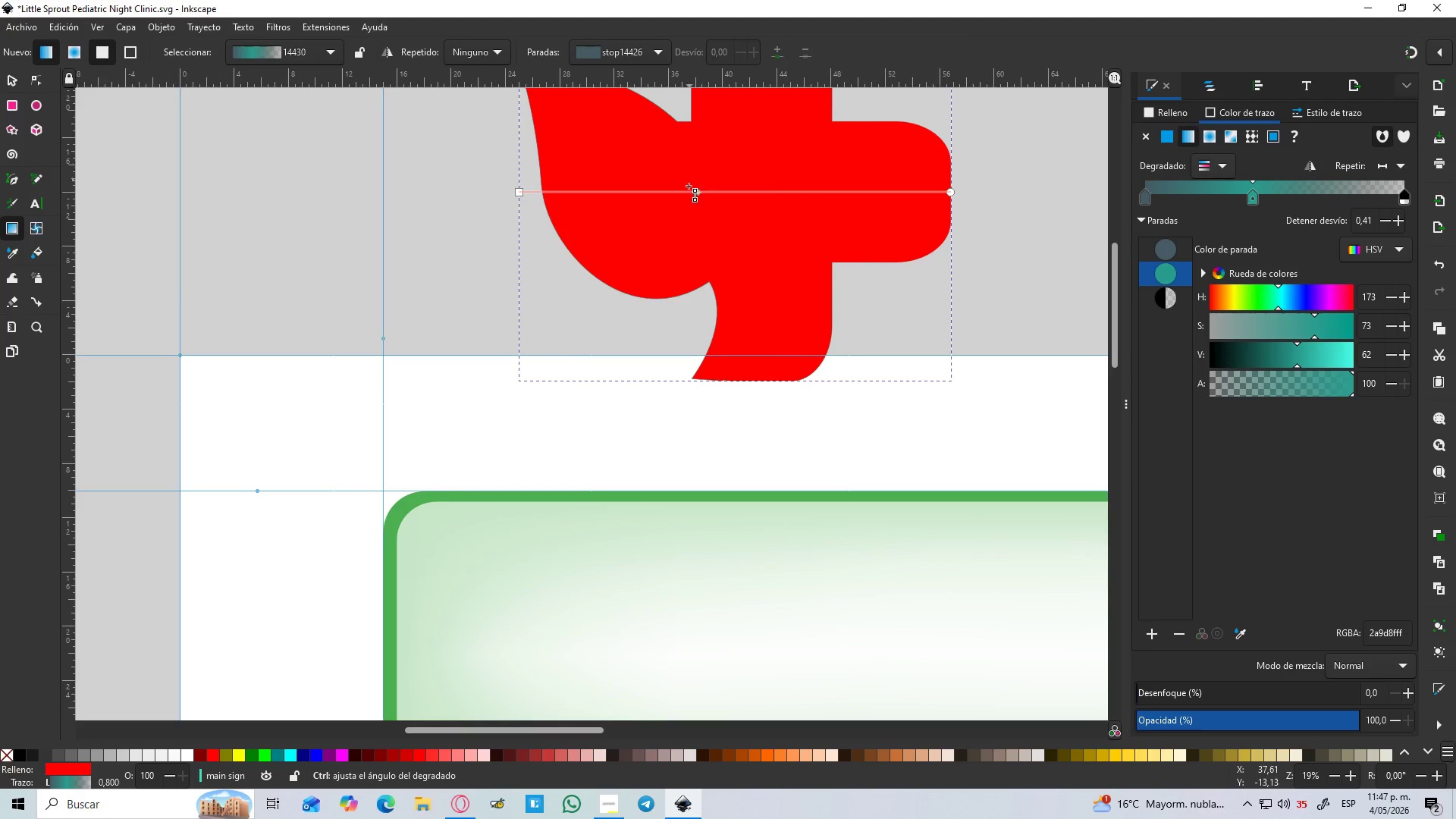 
left_click([696, 193])
 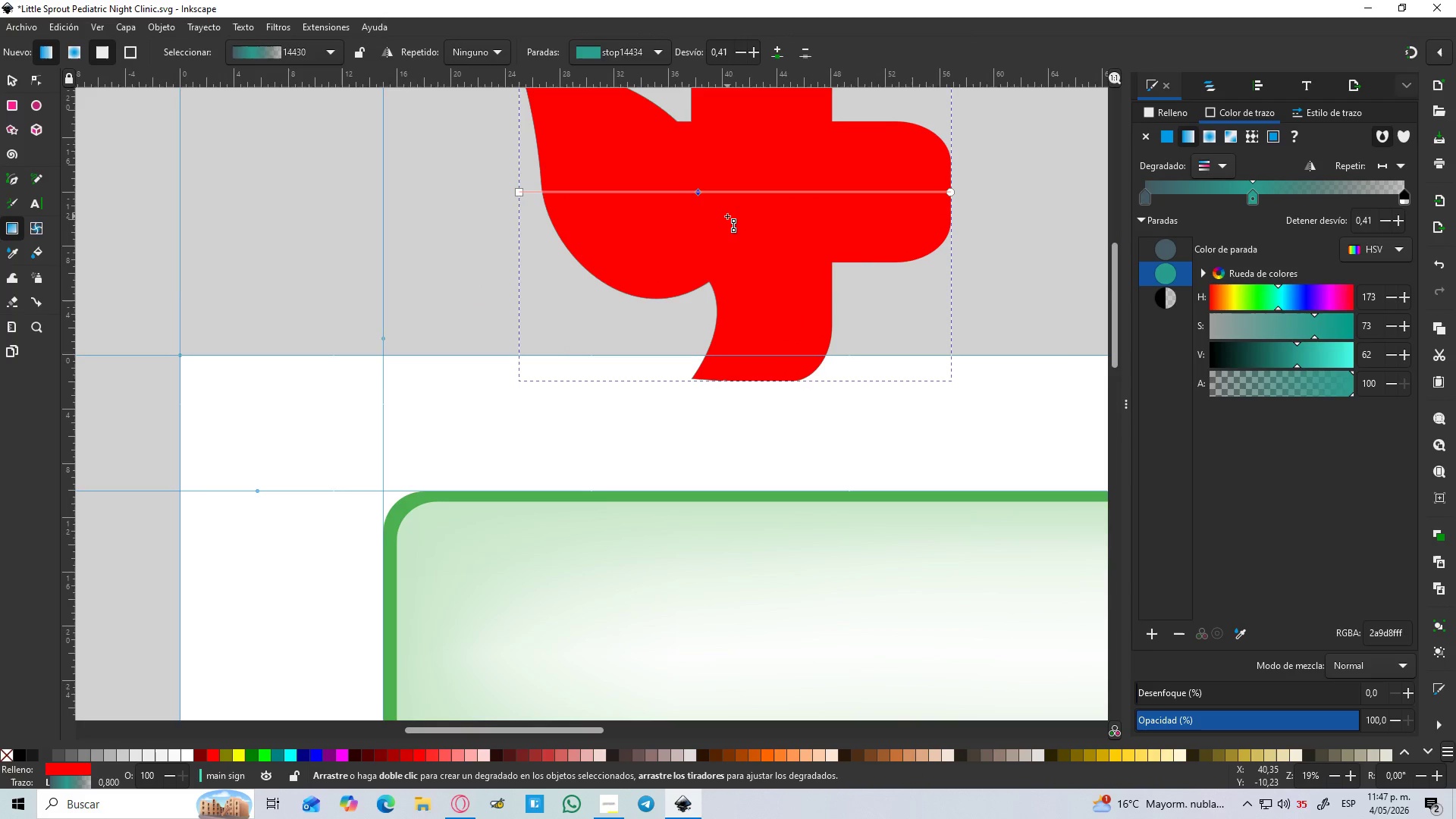 
key(Delete)
 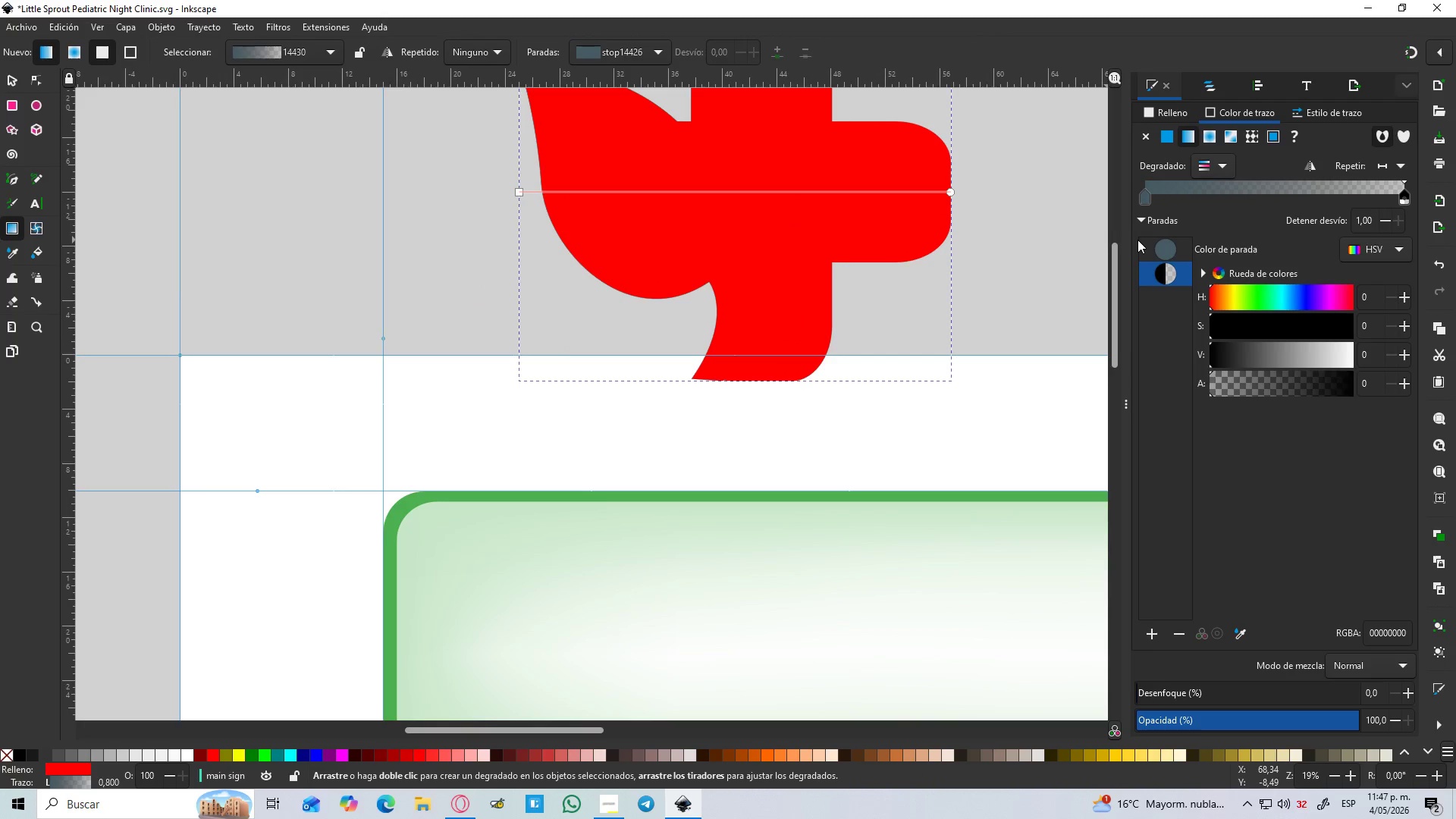 
hold_key(key=ControlLeft, duration=1.38)
scroll: coordinate [1418, 213], scroll_direction: down, amount: 4.0
 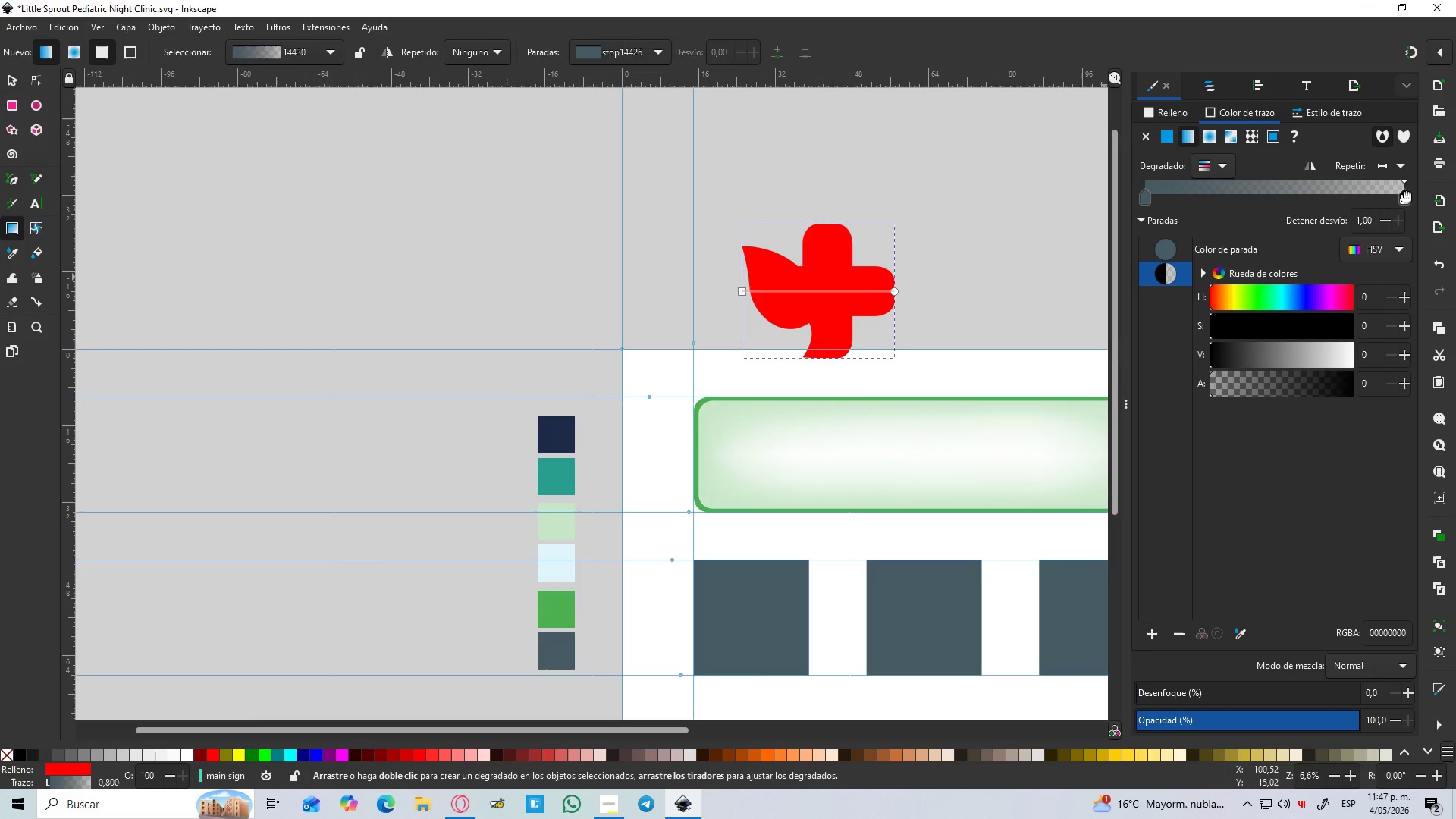 
left_click([1406, 192])
 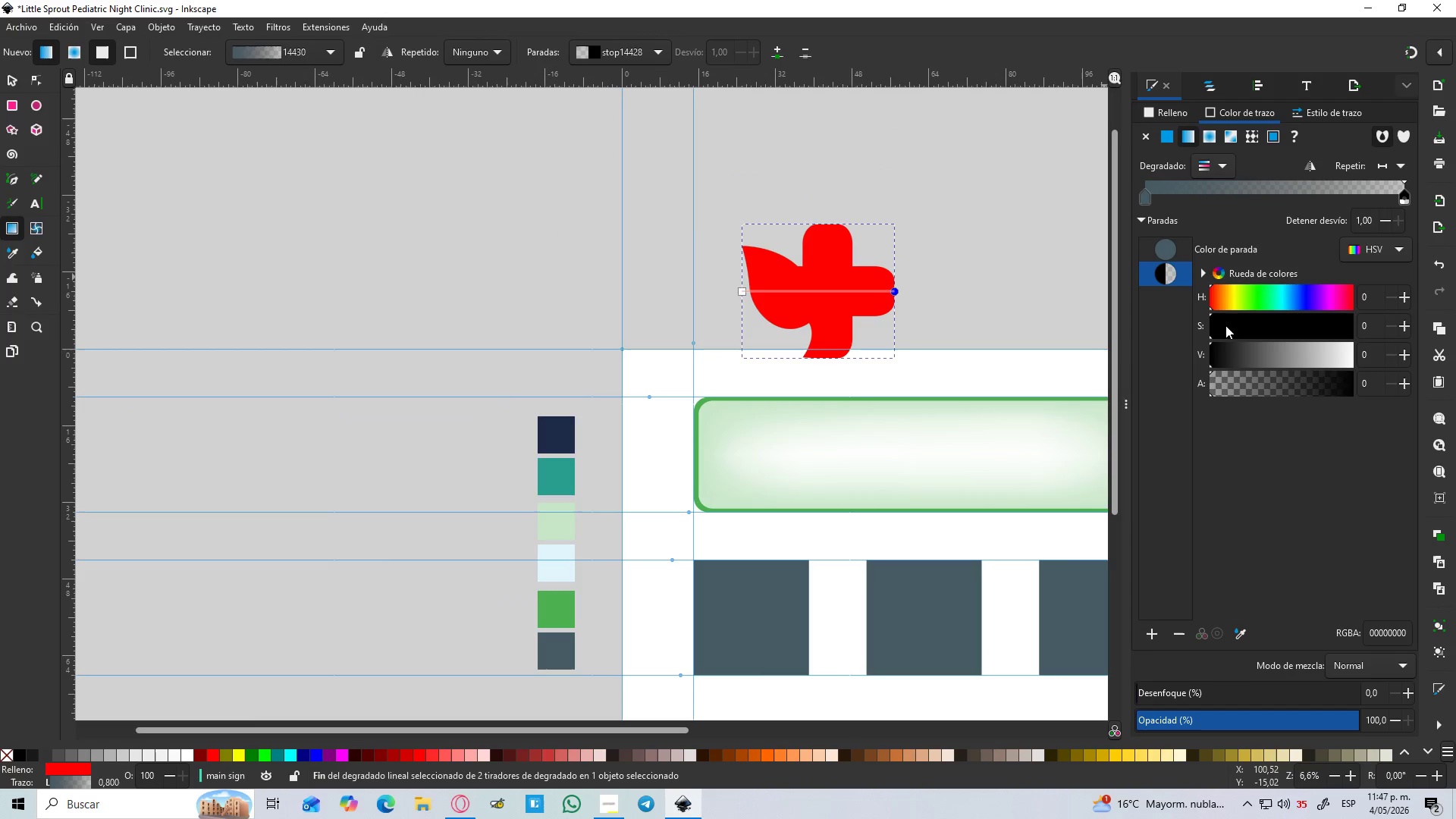 
left_click_drag(start_coordinate=[1224, 351], to_coordinate=[1358, 377])
 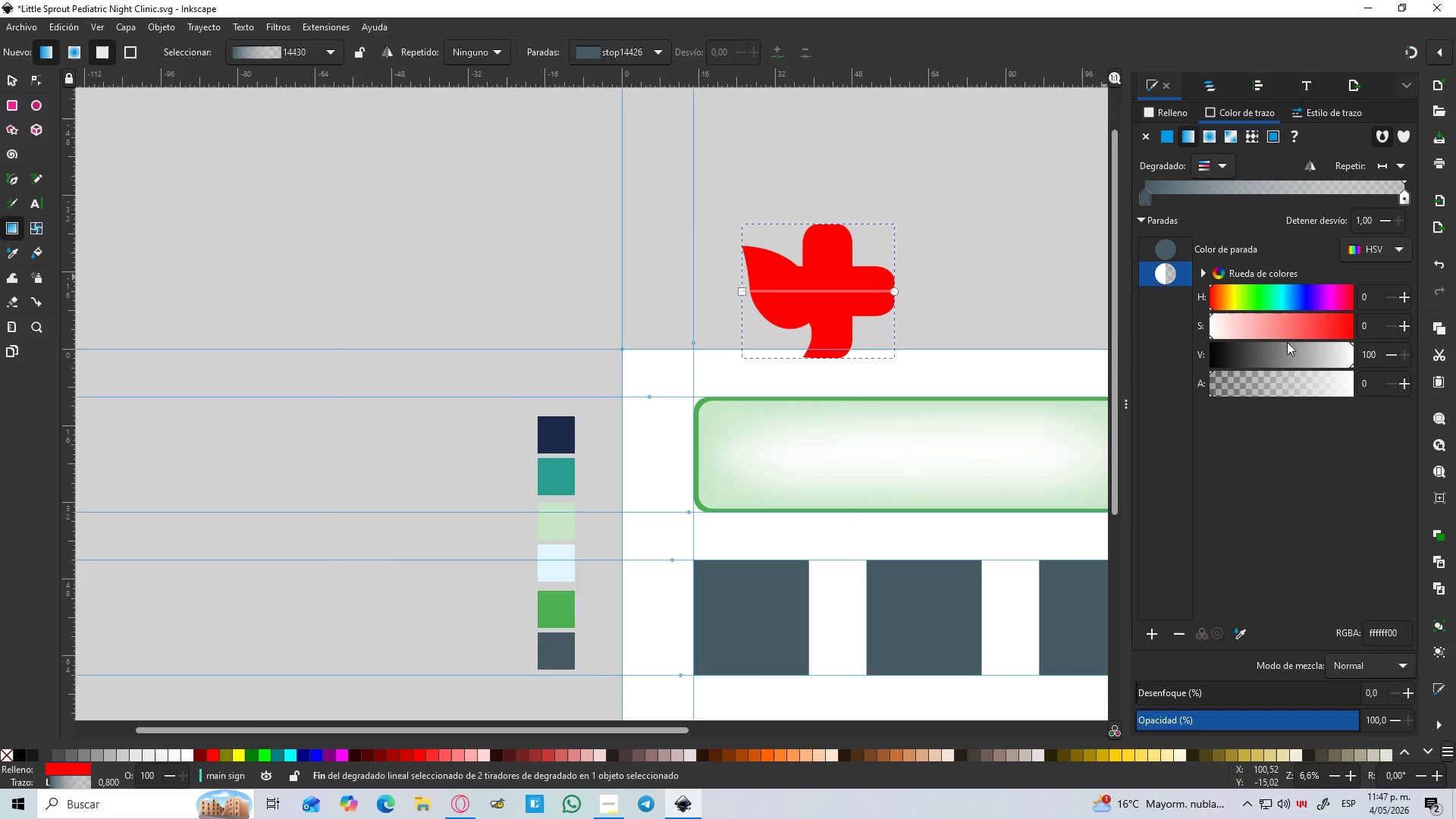 
left_click_drag(start_coordinate=[1282, 340], to_coordinate=[1372, 342])
 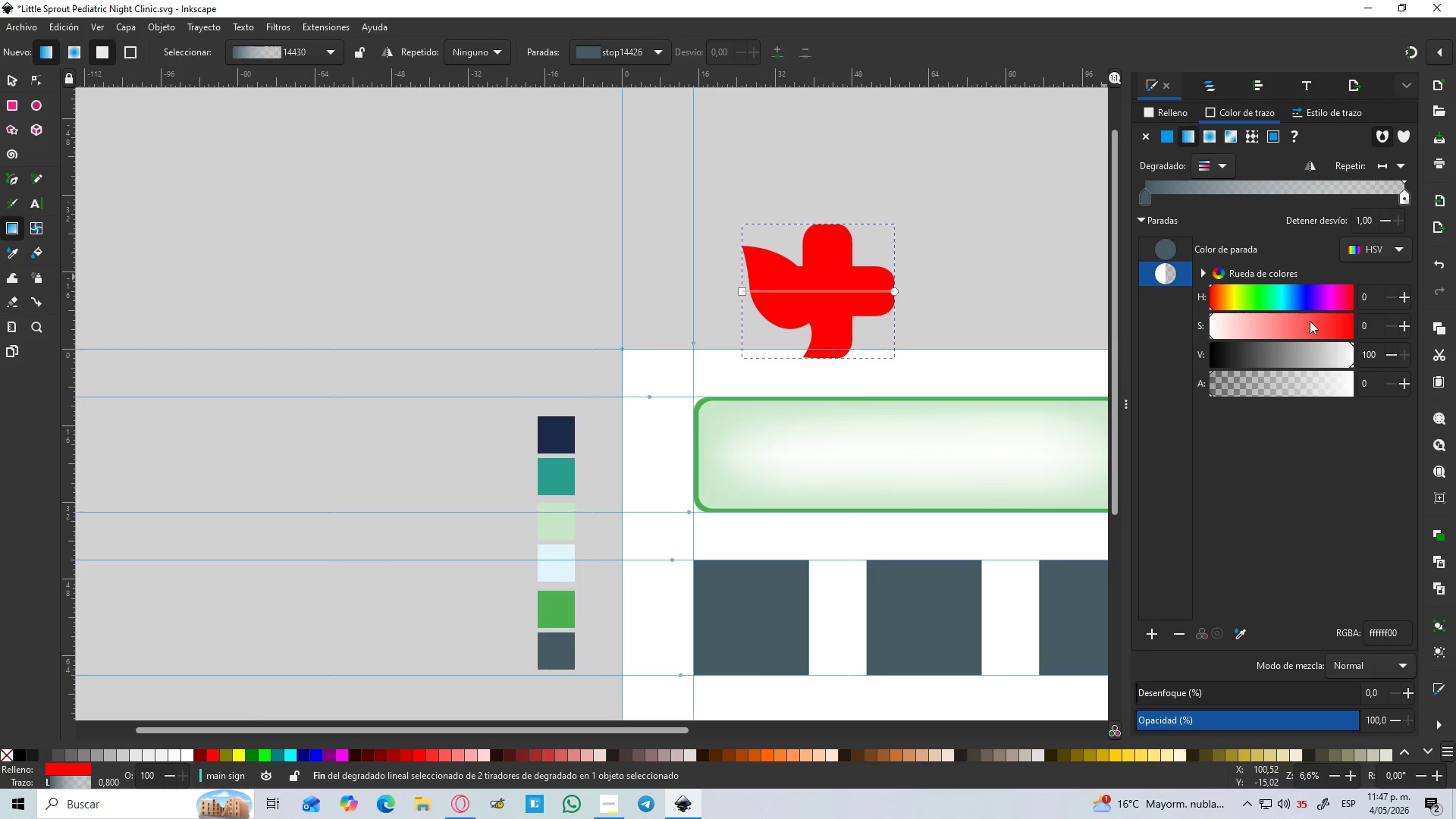 
left_click_drag(start_coordinate=[1305, 320], to_coordinate=[1382, 333])
 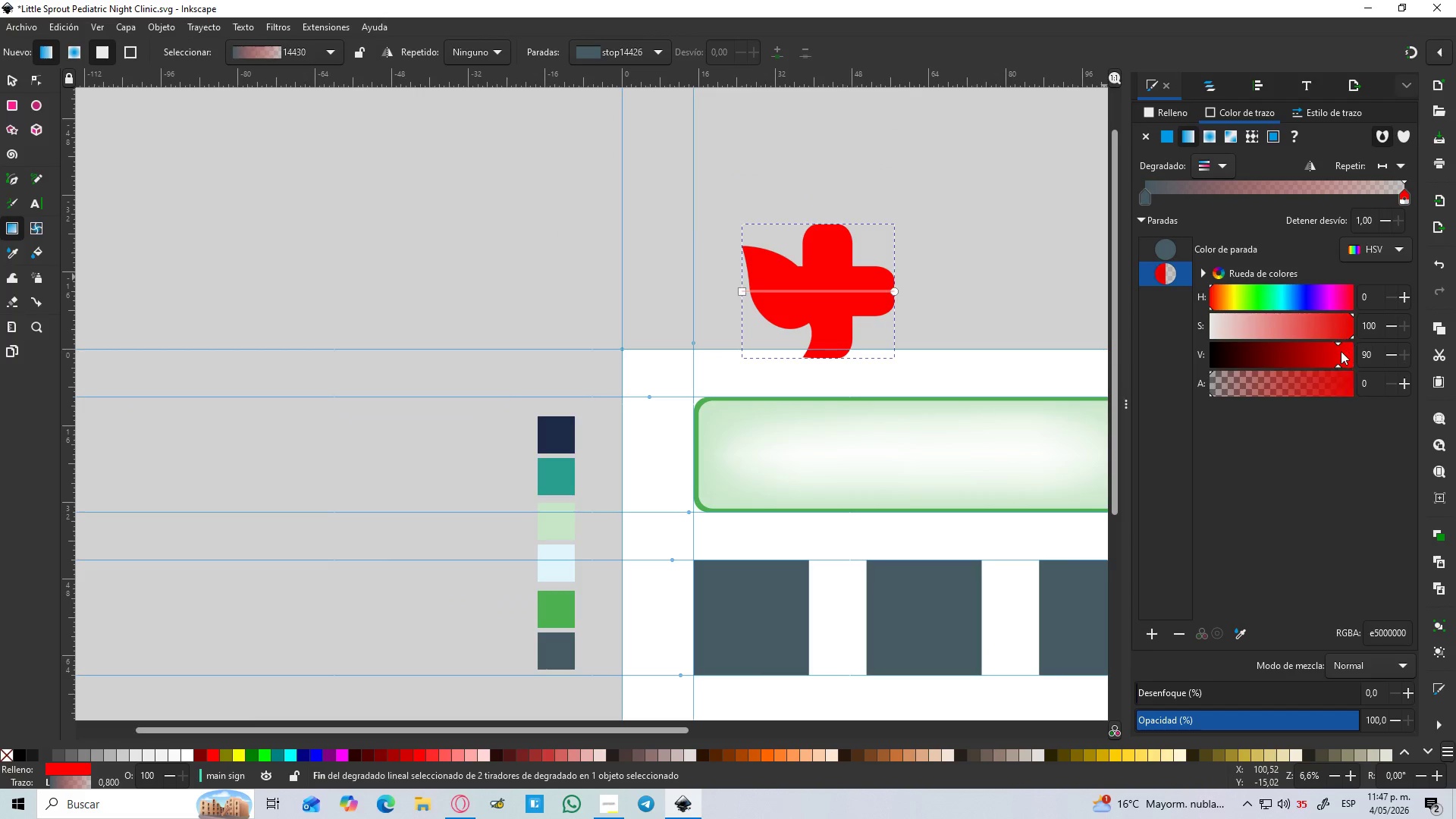 
left_click_drag(start_coordinate=[1339, 351], to_coordinate=[1301, 362])
 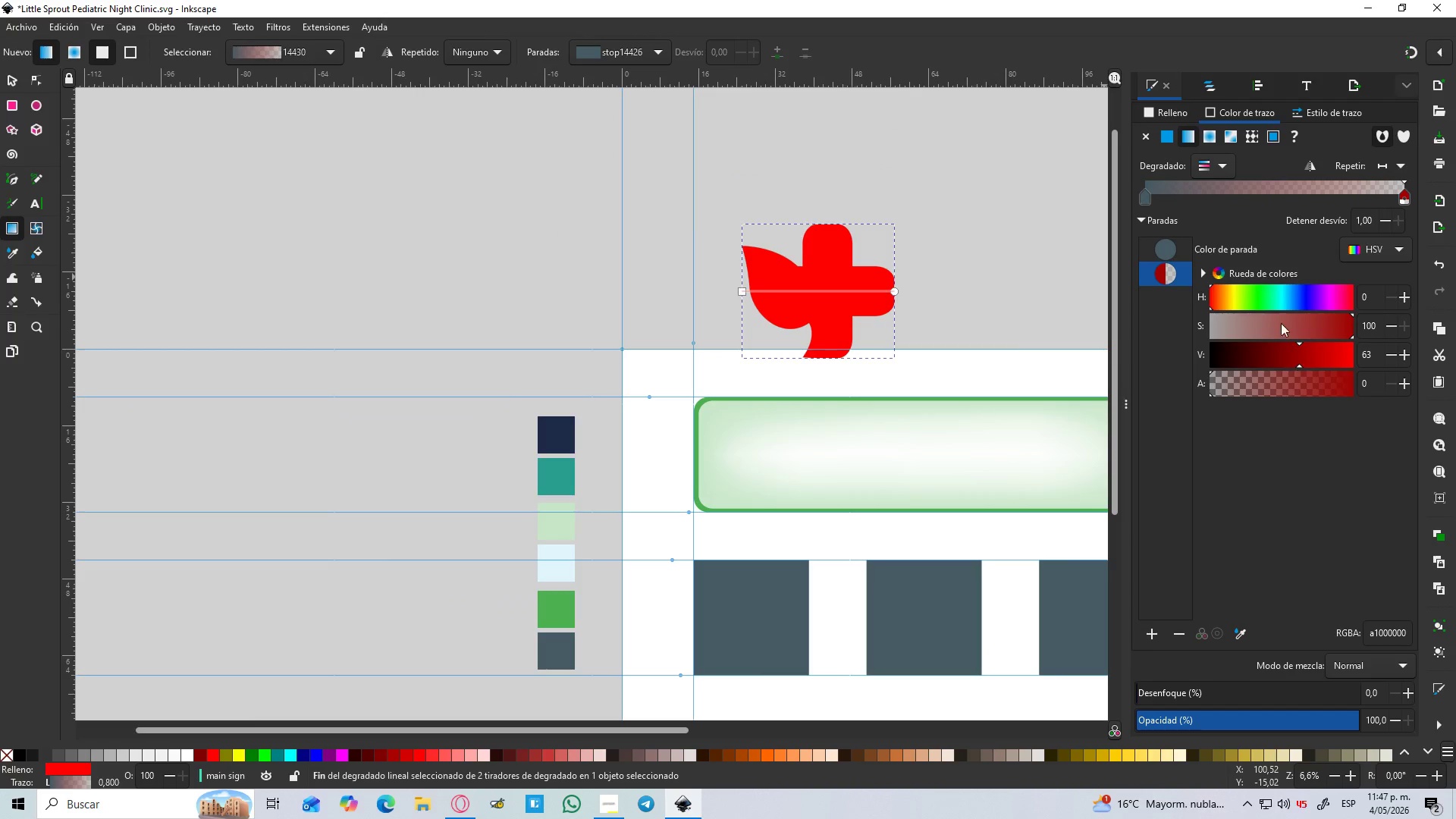 
hold_key(key=ControlLeft, duration=0.86)
scroll: coordinate [1269, 239], scroll_direction: up, amount: 3.0
 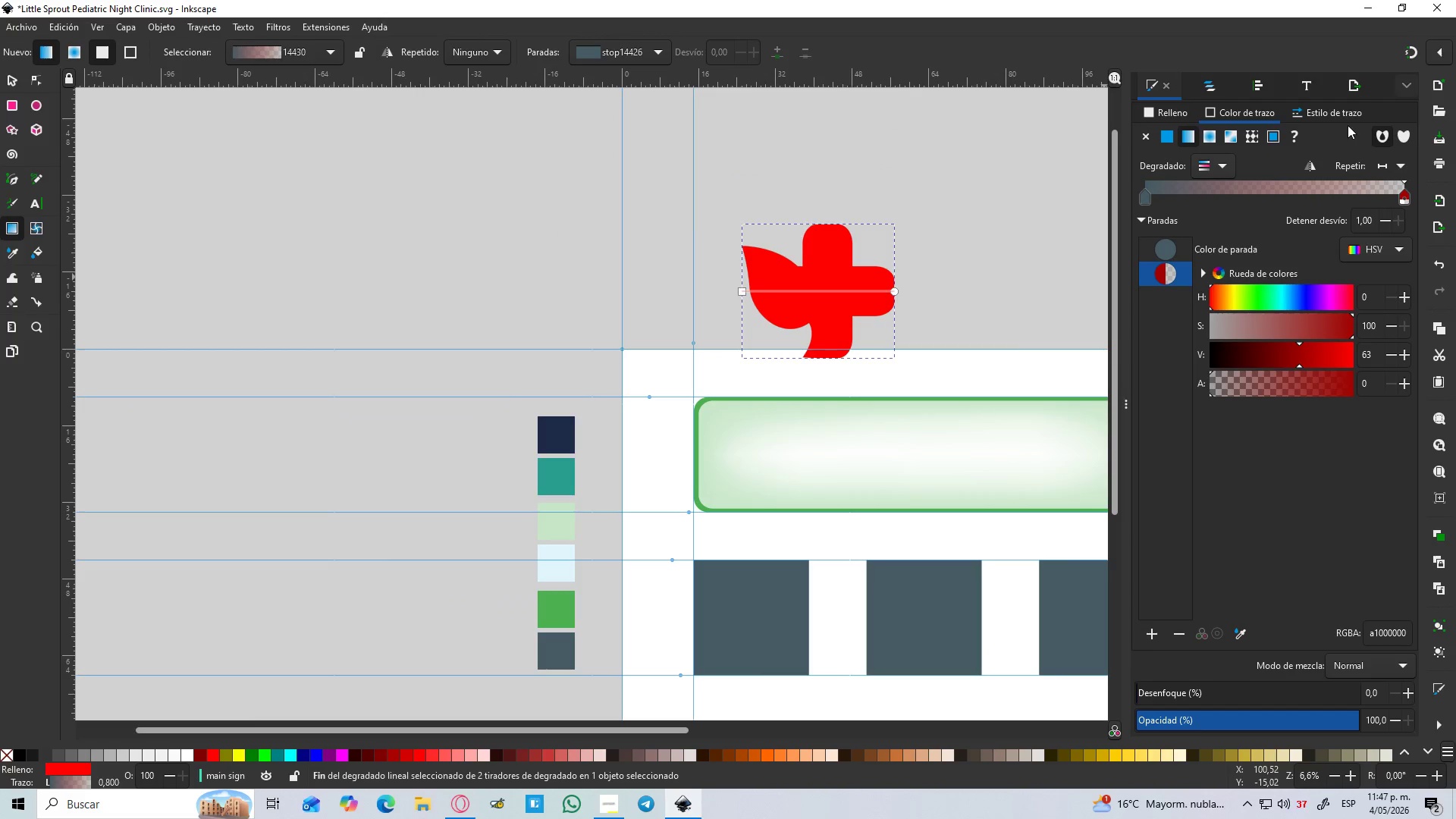 
left_click([1348, 121])
 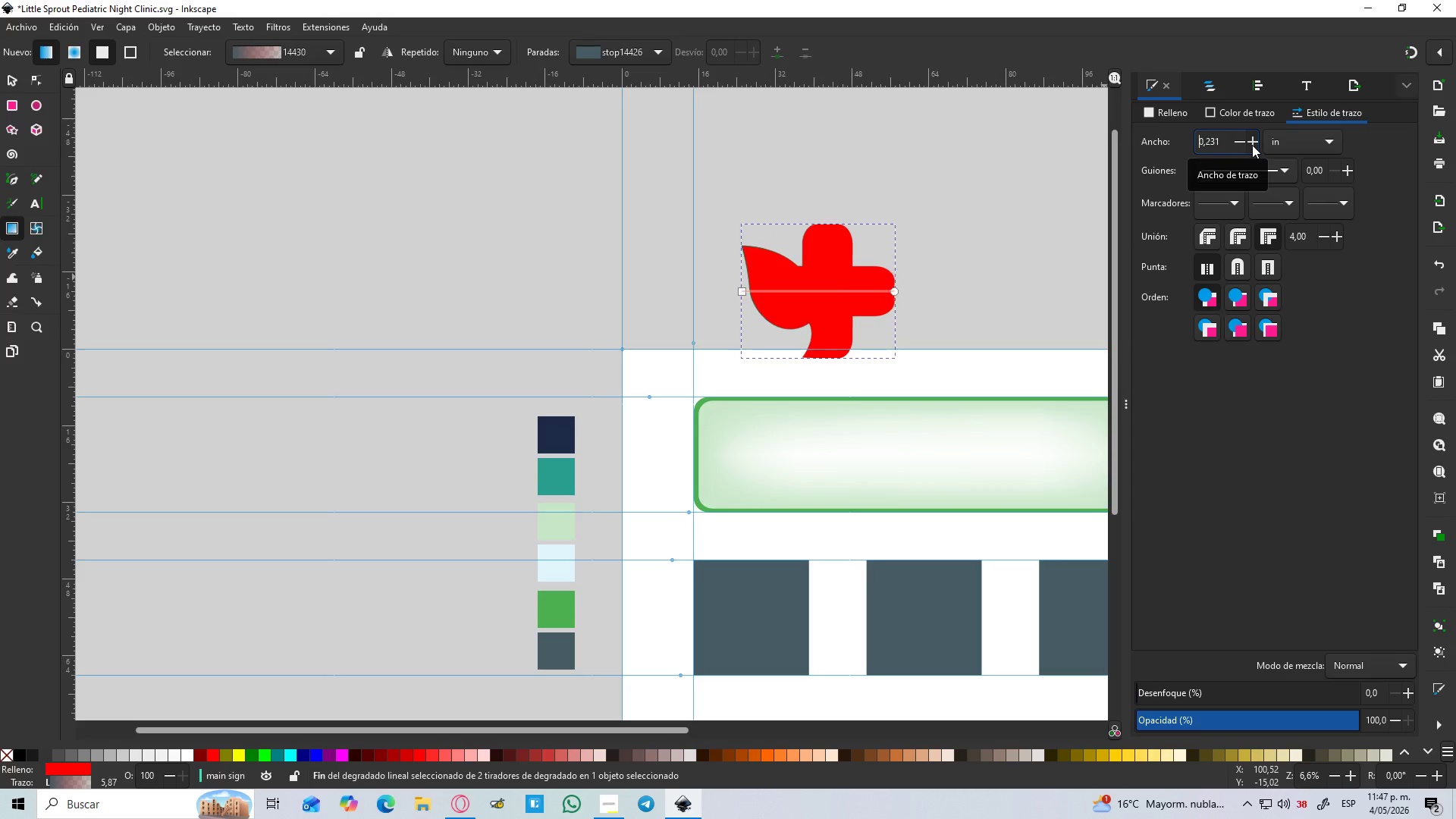 
left_click([1252, 145])
 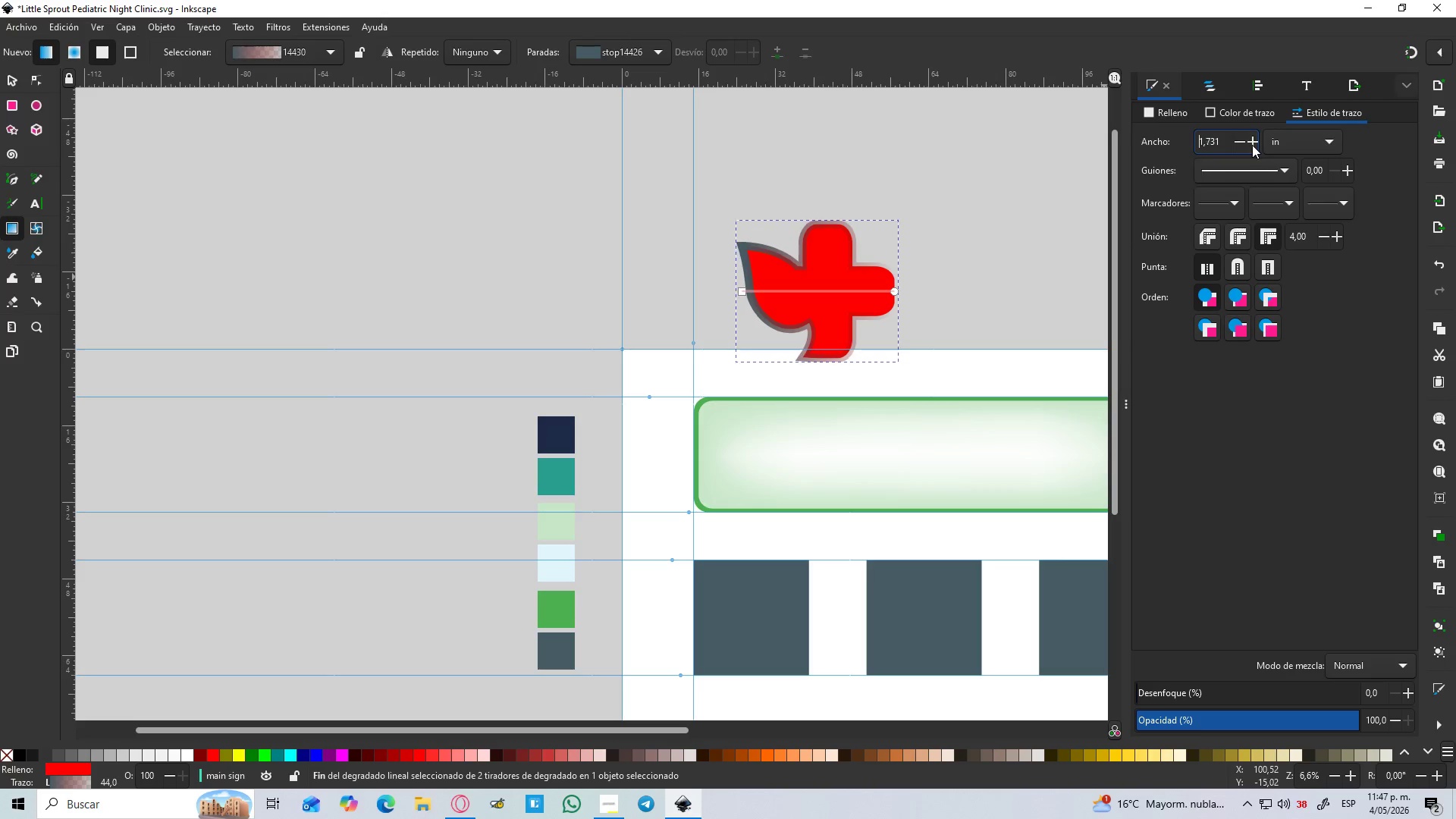 
double_click([1252, 145])
 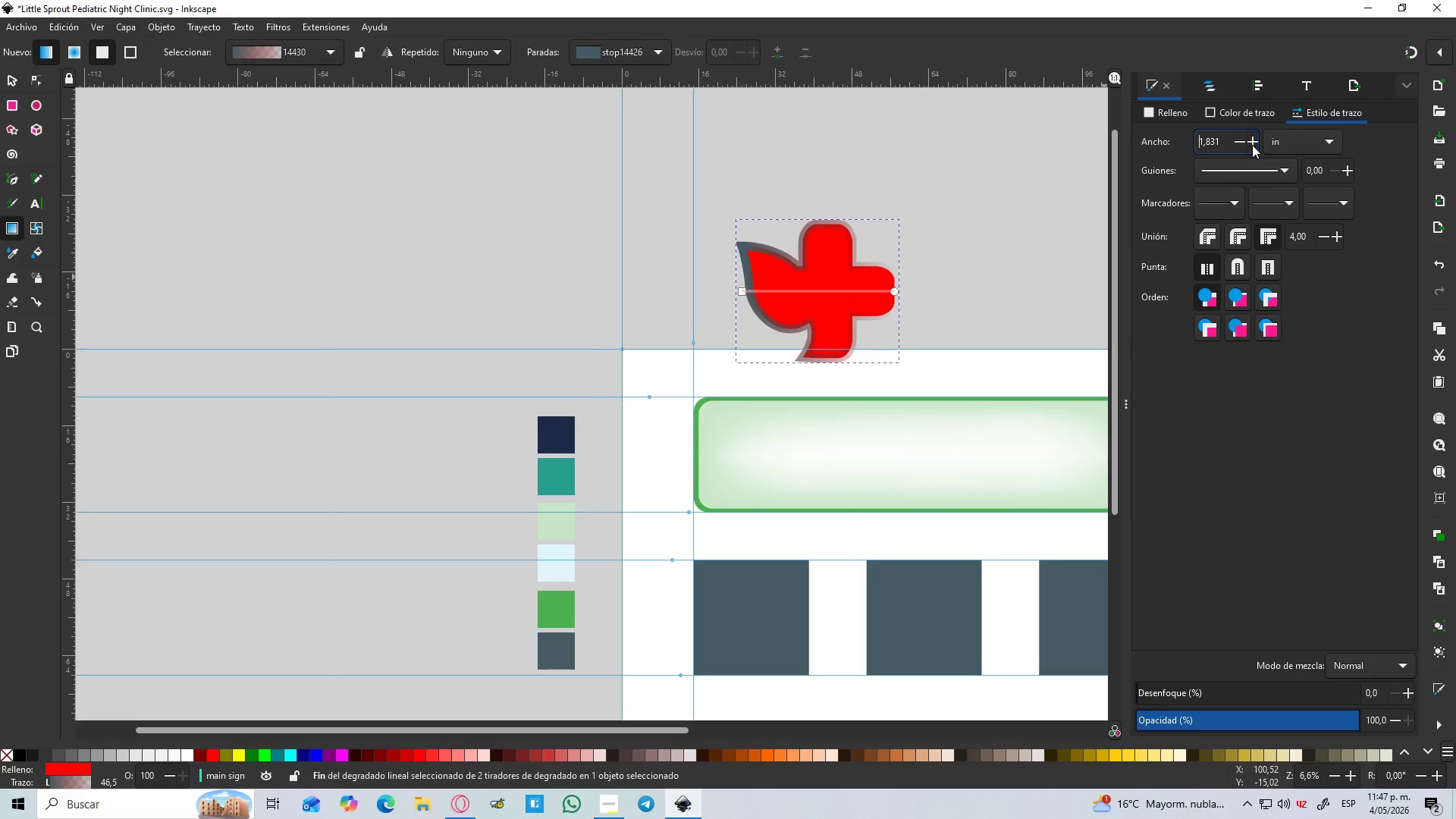 
triple_click([1252, 145])
 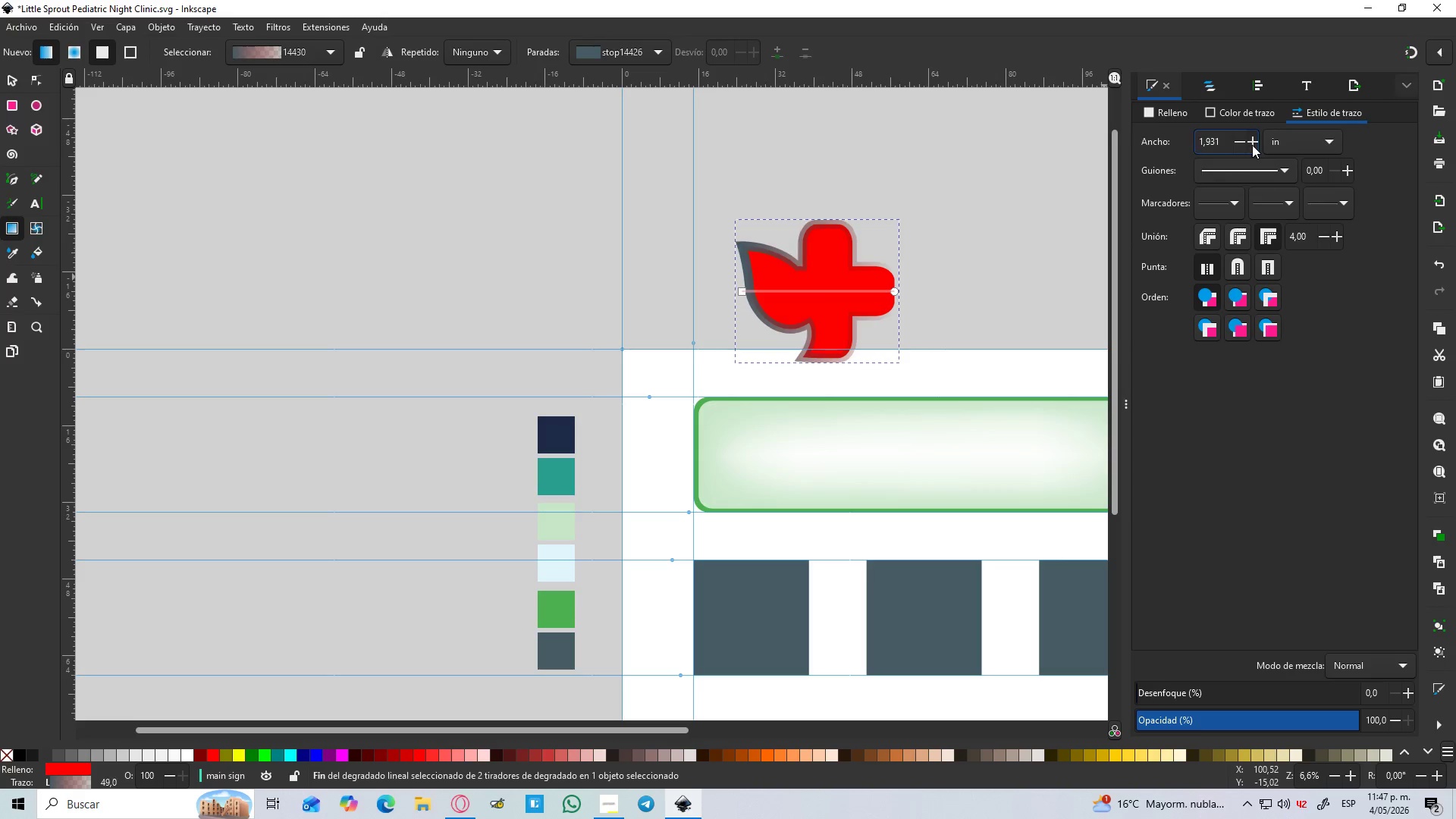 
triple_click([1252, 145])
 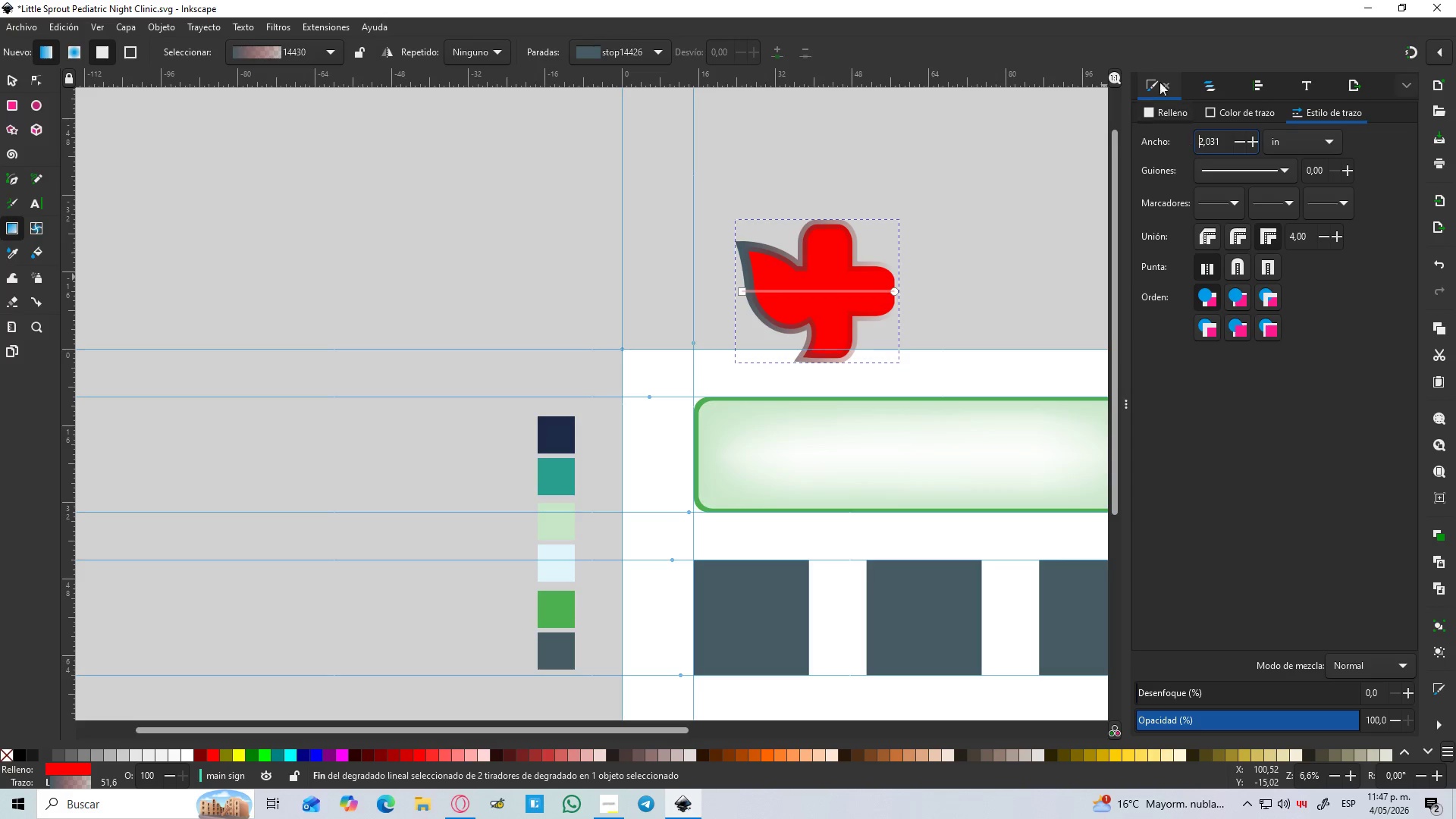 
left_click([1212, 87])
 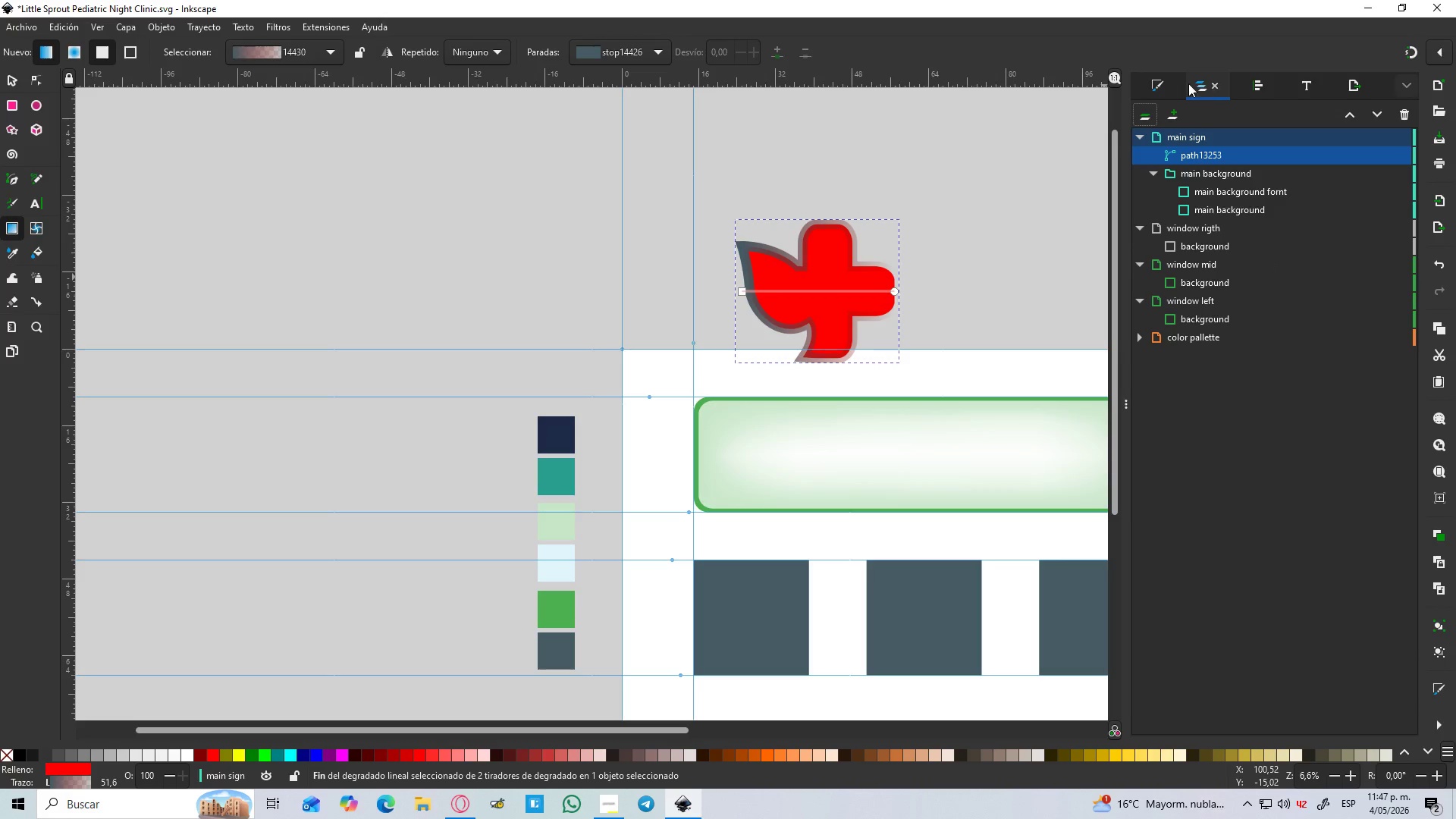 
left_click([1147, 80])
 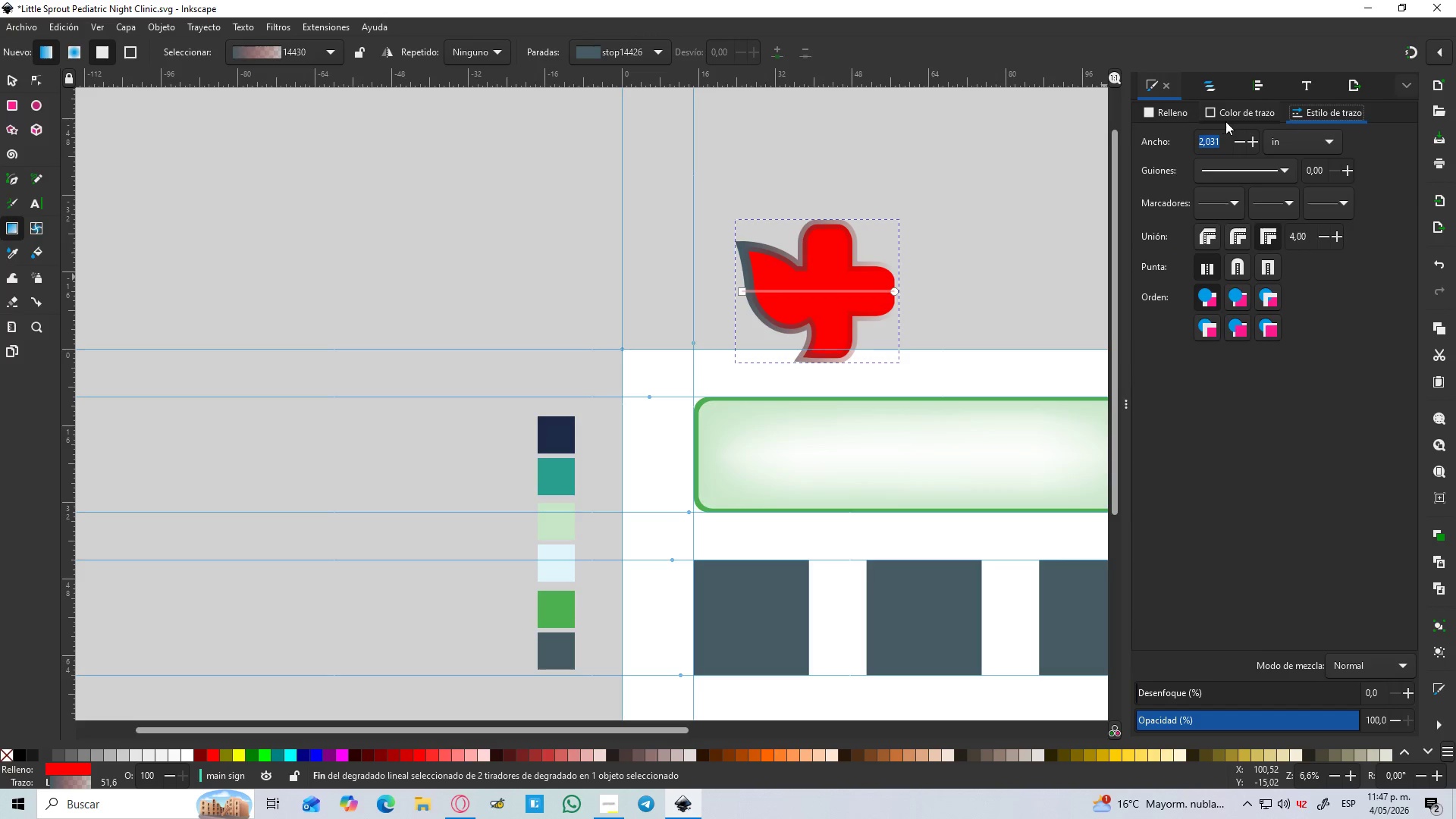 
left_click([1228, 118])
 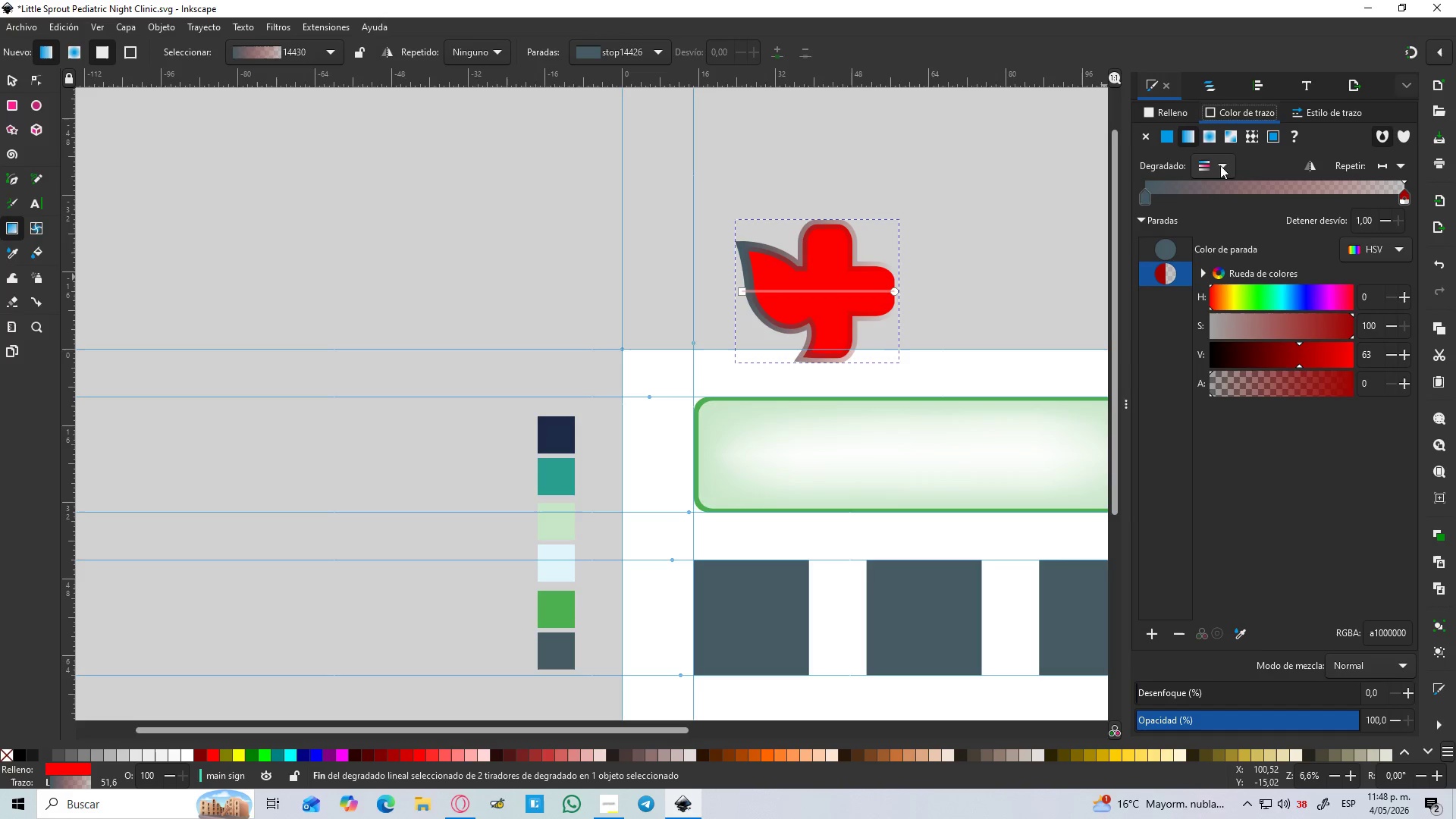 
hold_key(key=ControlLeft, duration=0.95)
scroll: coordinate [883, 294], scroll_direction: up, amount: 2.0
 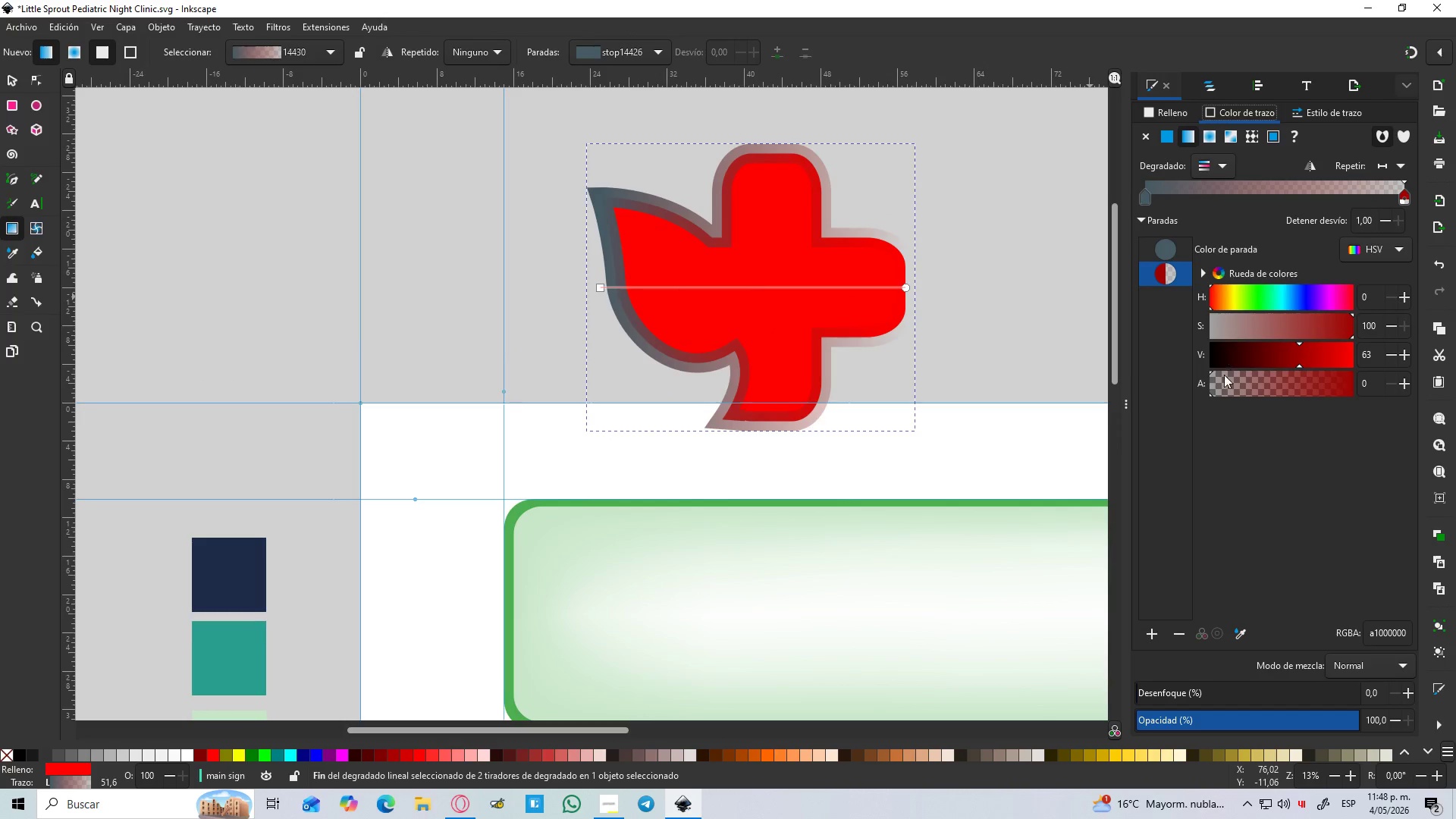 
left_click_drag(start_coordinate=[1224, 383], to_coordinate=[1426, 409])
 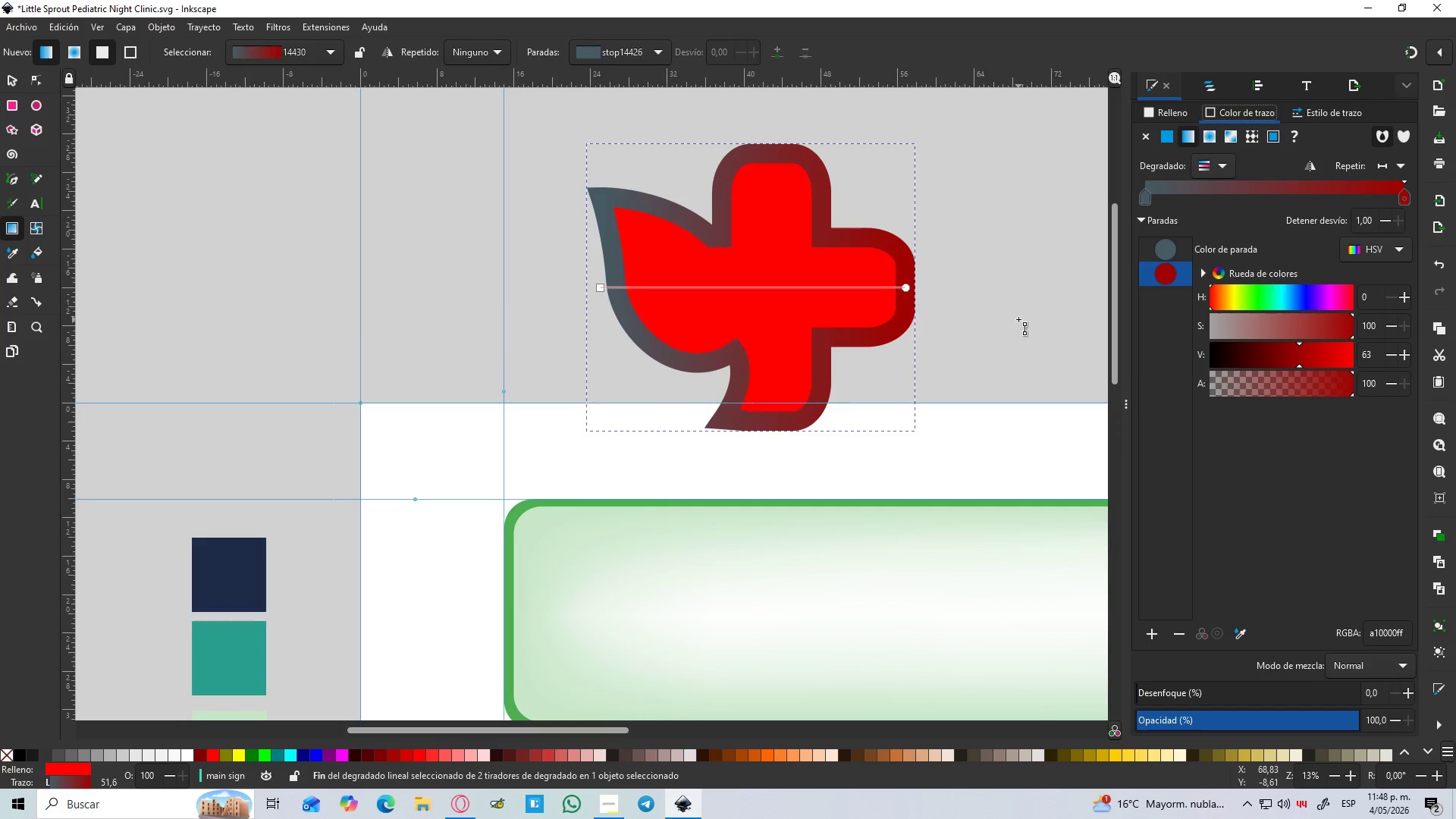 
hold_key(key=ControlLeft, duration=1.5)
scroll: coordinate [1104, 297], scroll_direction: up, amount: 2.0
 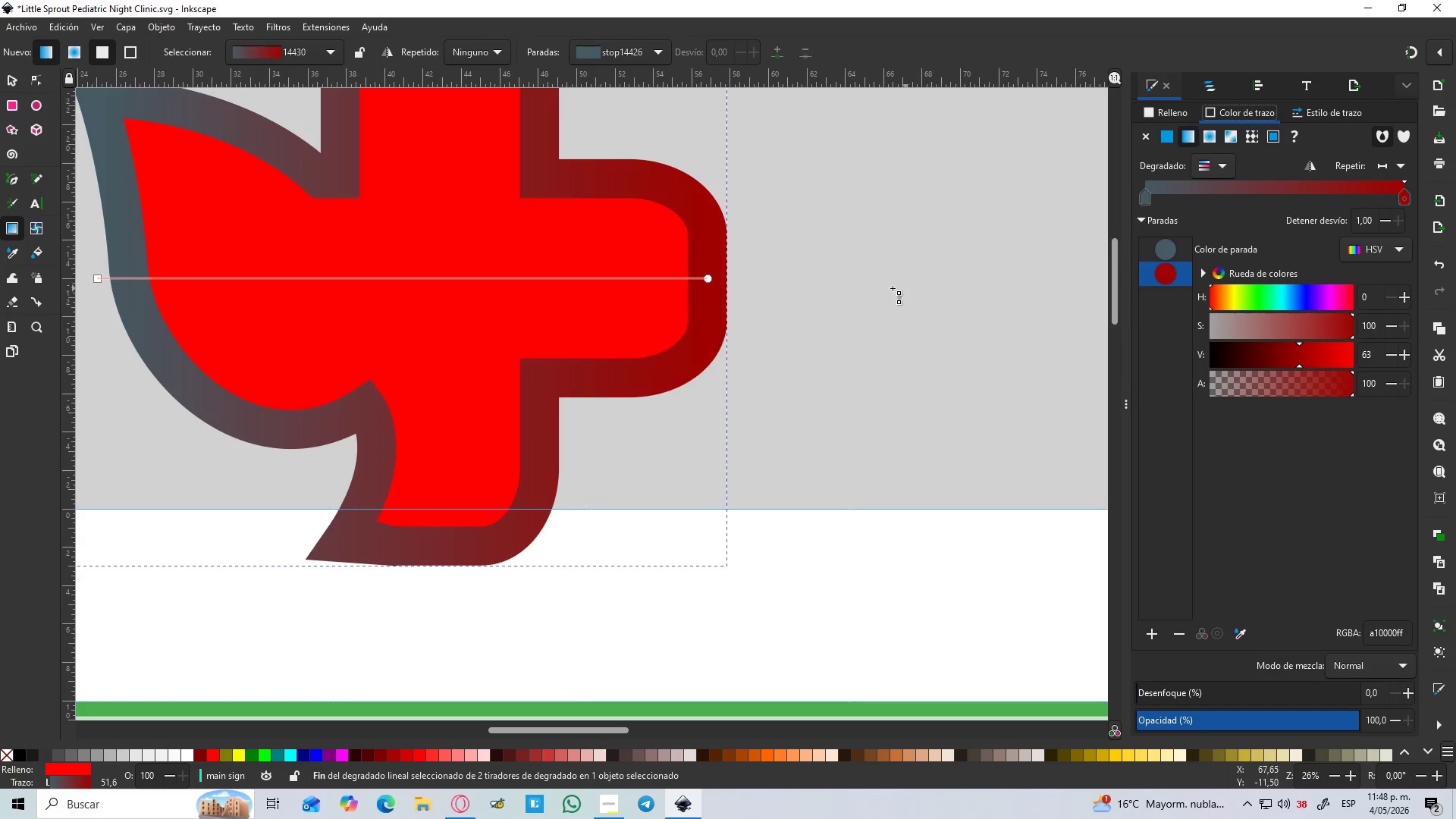 
scroll: coordinate [753, 298], scroll_direction: down, amount: 4.0
 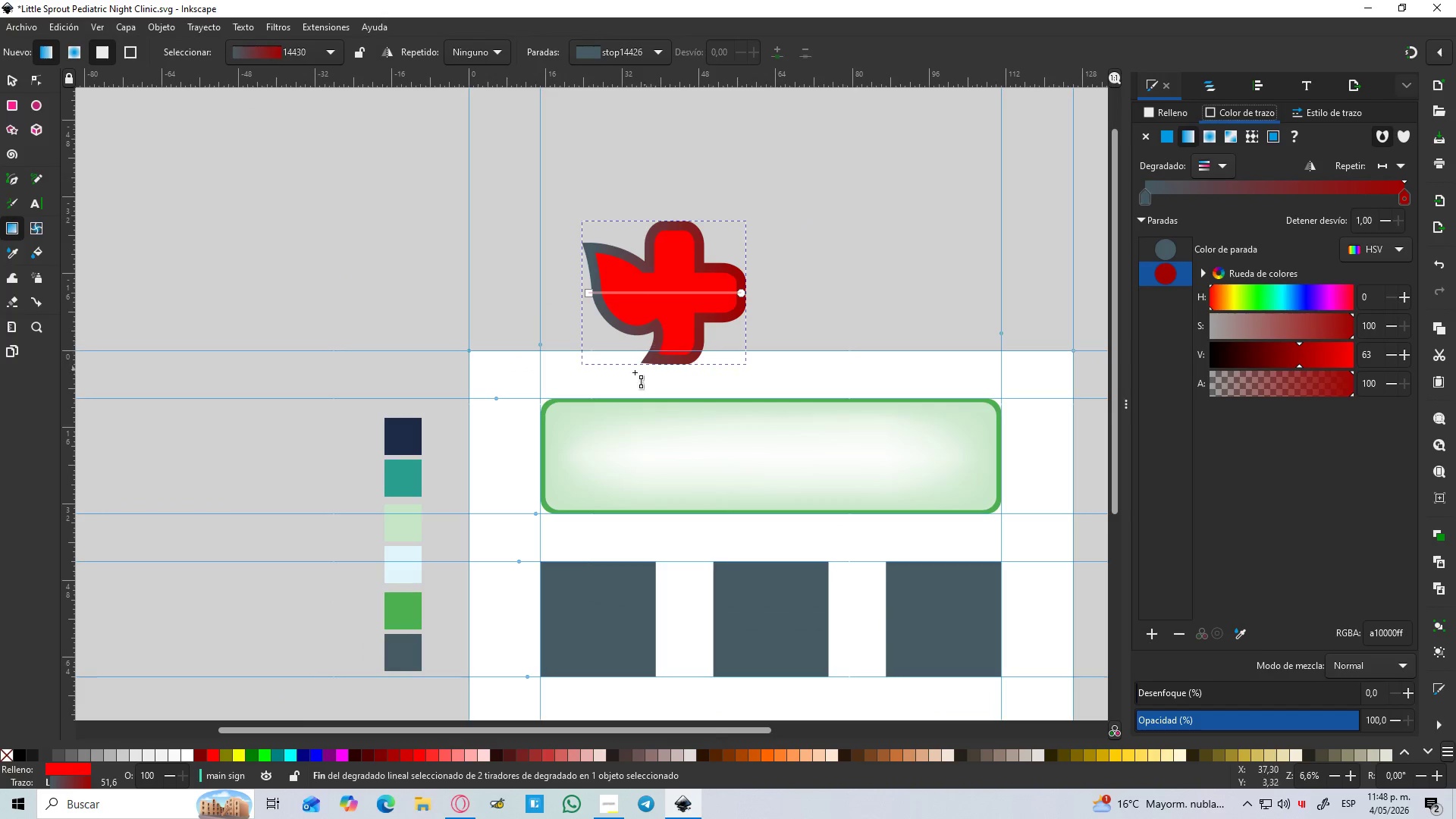 
key(Control+ControlLeft)
 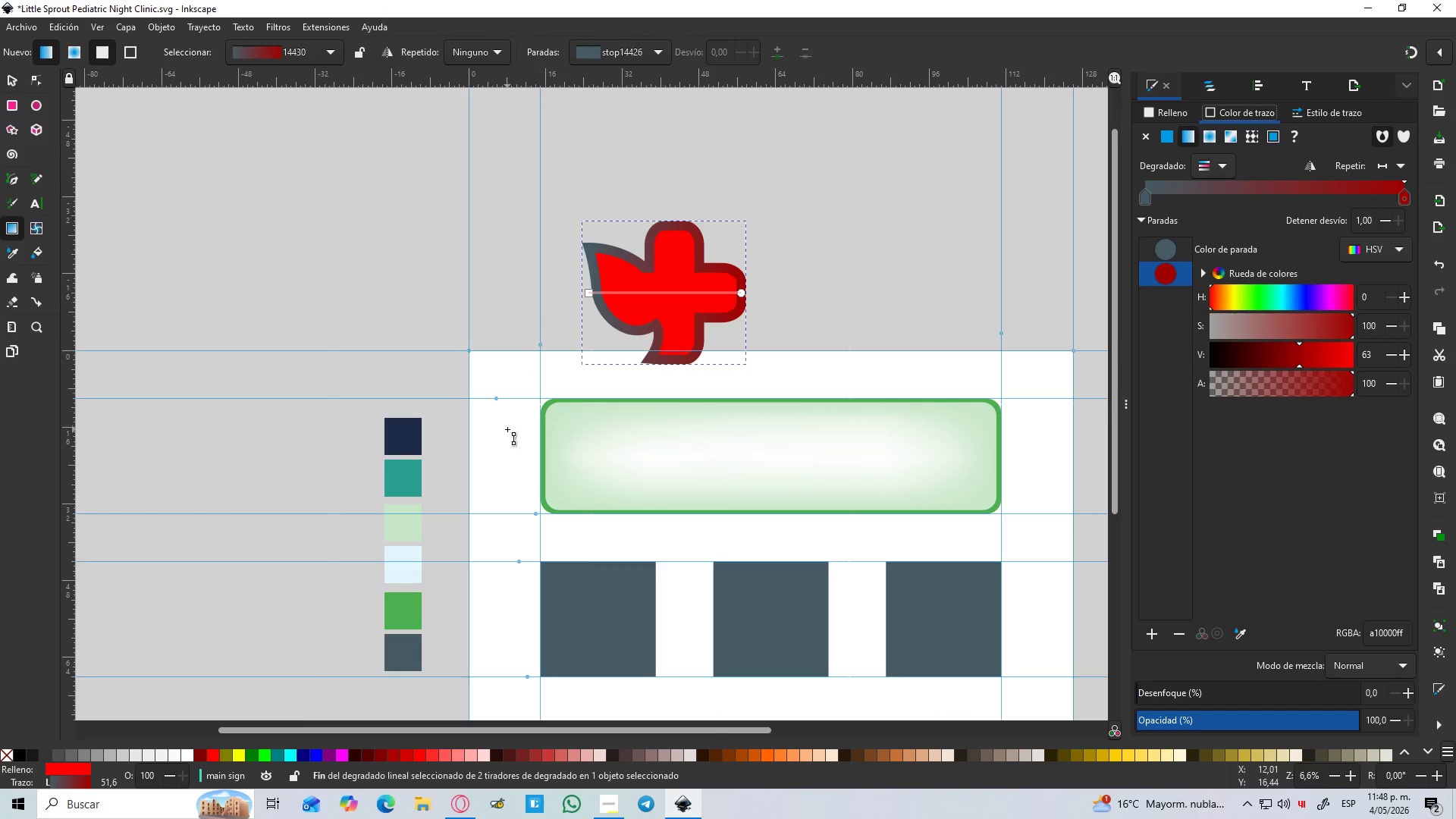 
key(Control+ControlLeft)
 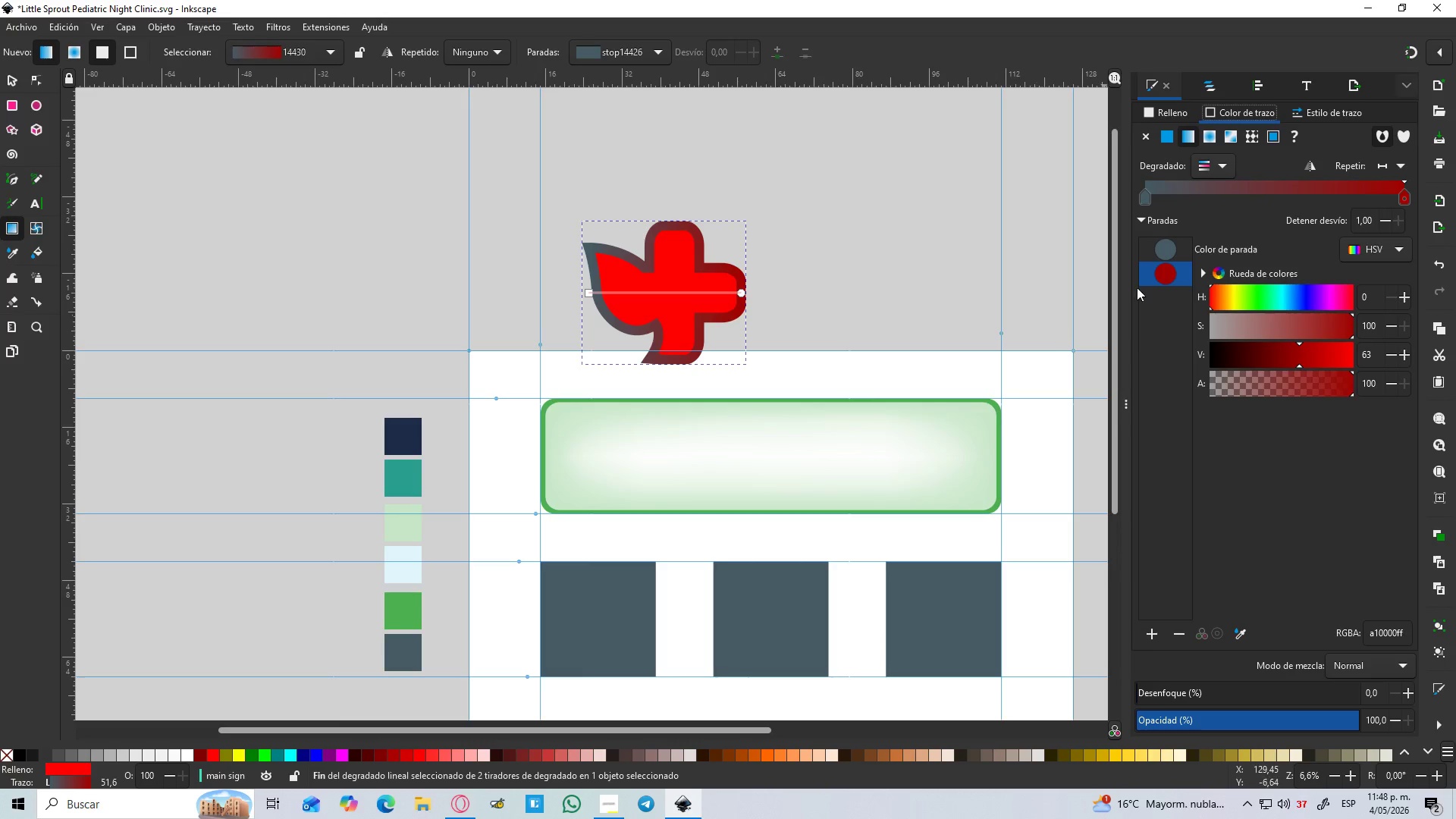 
left_click([1150, 201])
 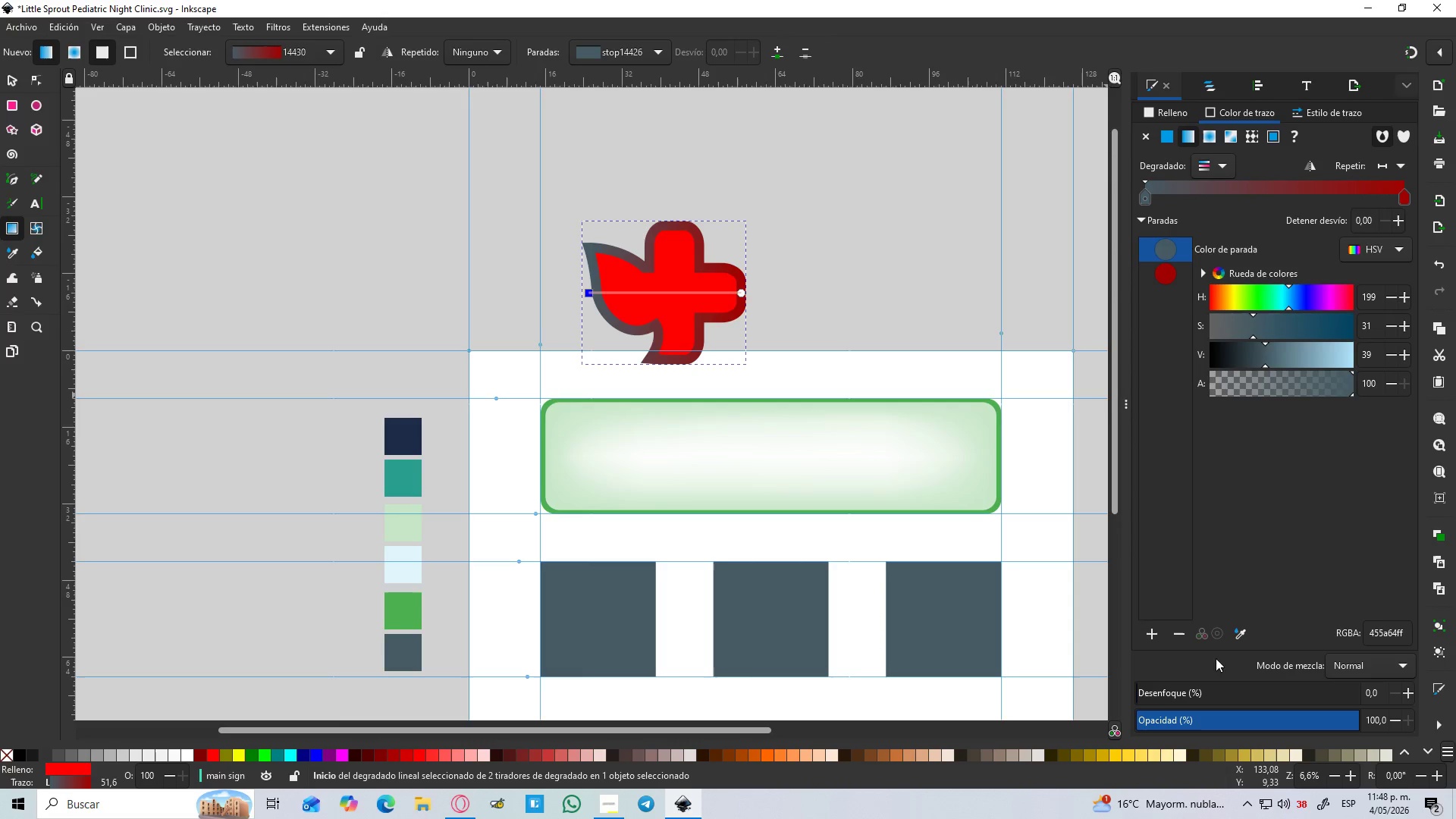 
left_click([1232, 631])
 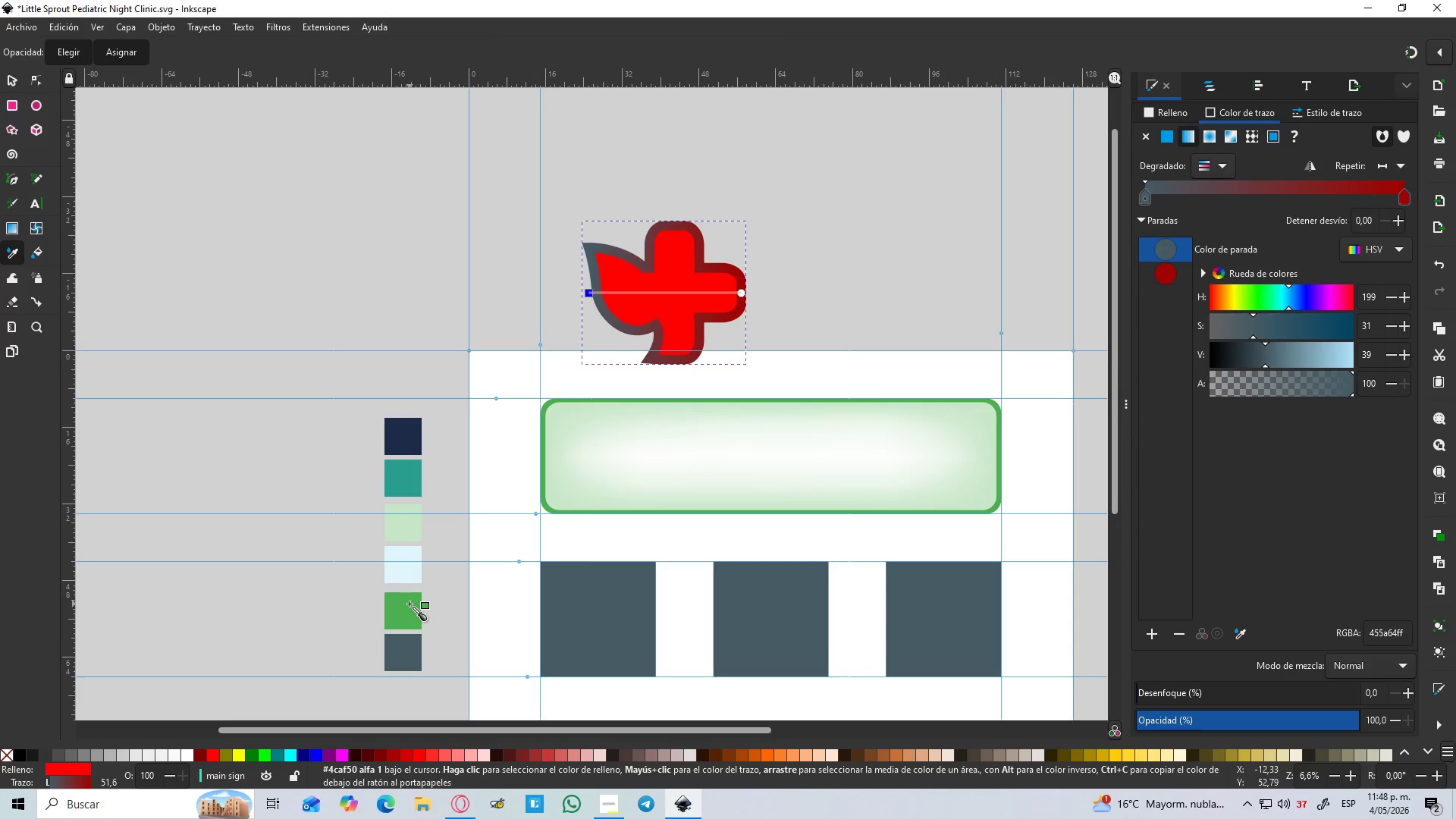 
left_click([410, 604])
 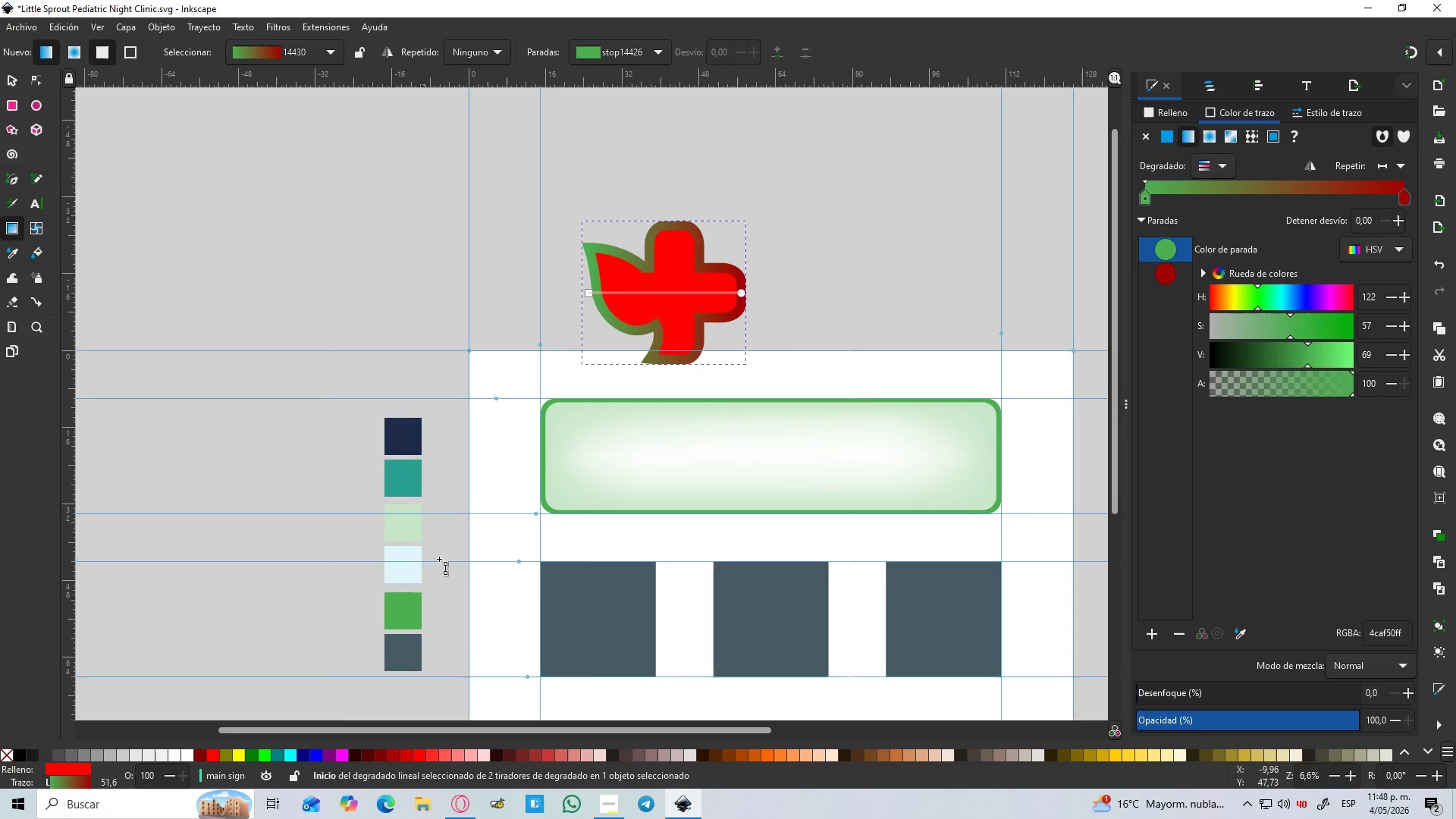 
hold_key(key=ControlLeft, duration=1.19)
scroll: coordinate [698, 307], scroll_direction: up, amount: 2.0
 